 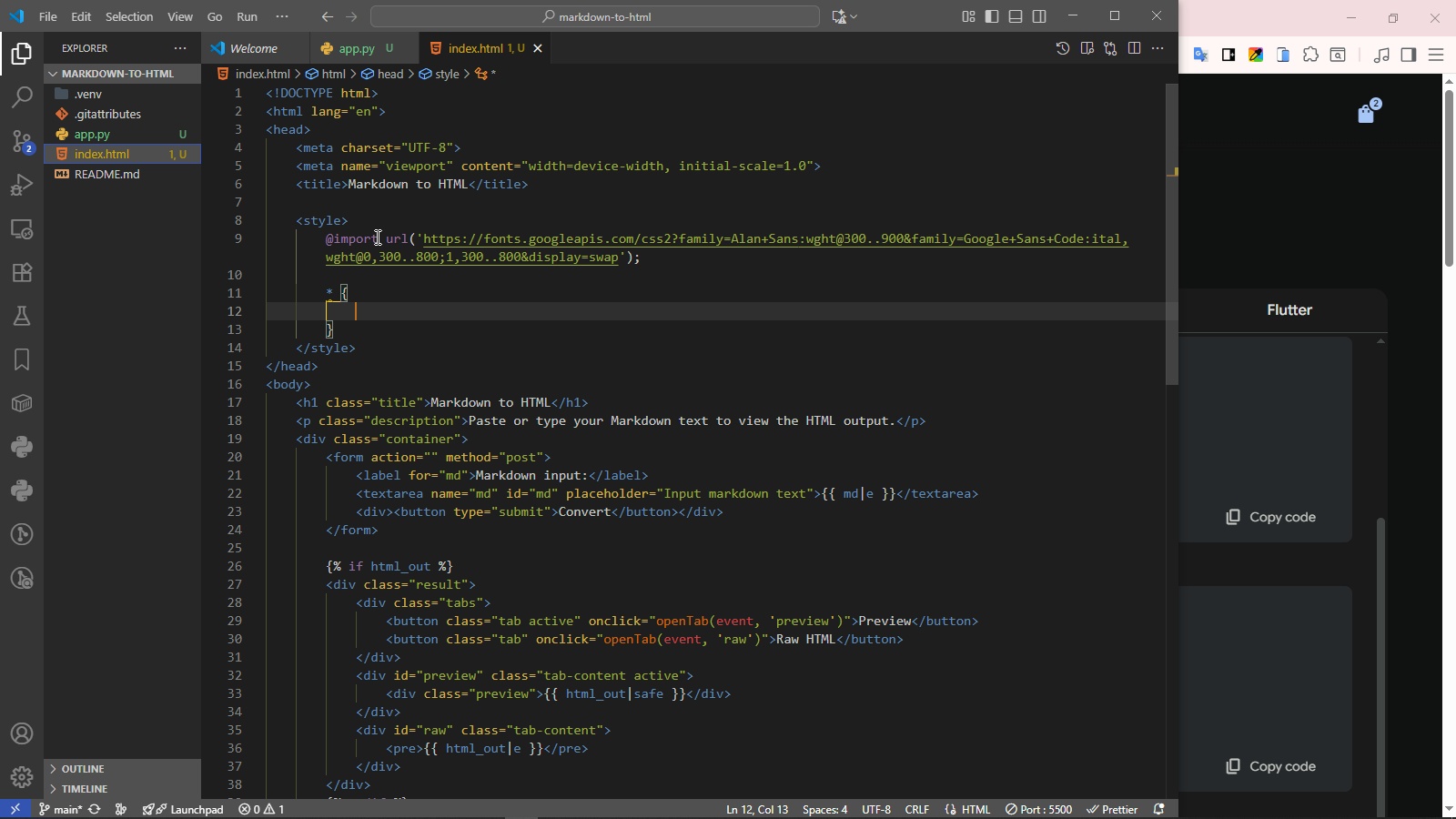 
type(fontfai)
 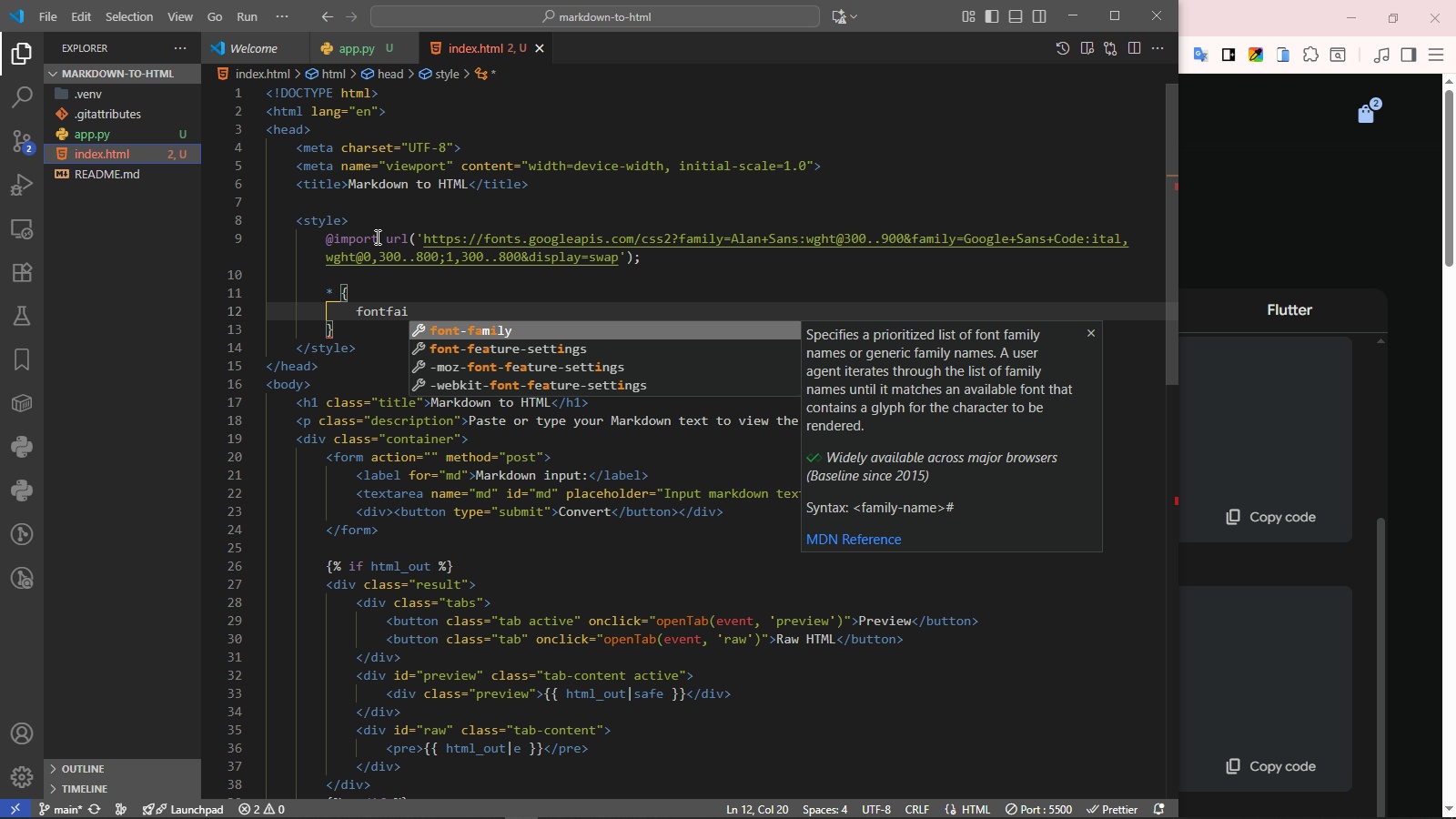 
key(Enter)
 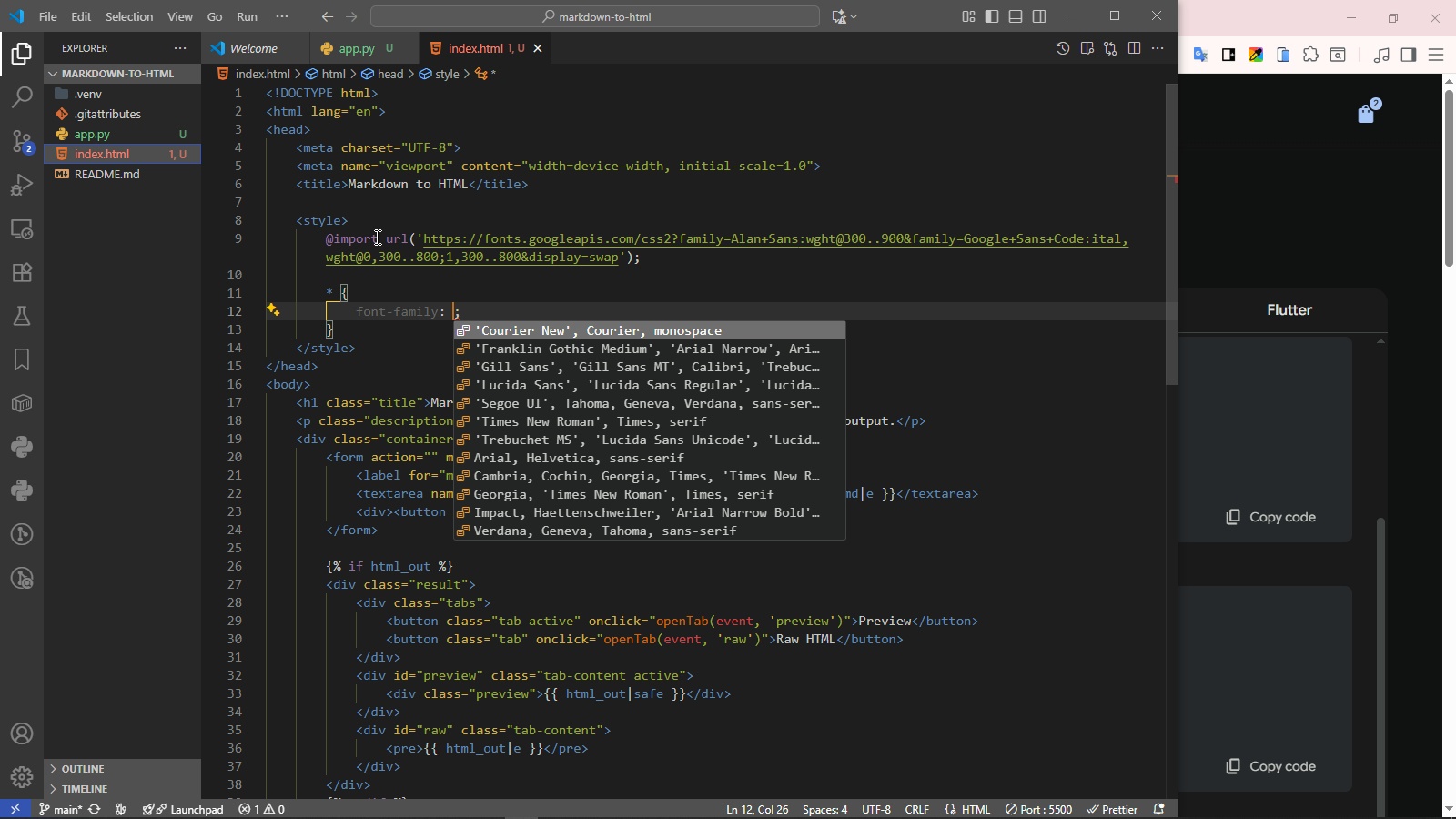 
type(")
key(Backspace)
type("Alan Sans)
 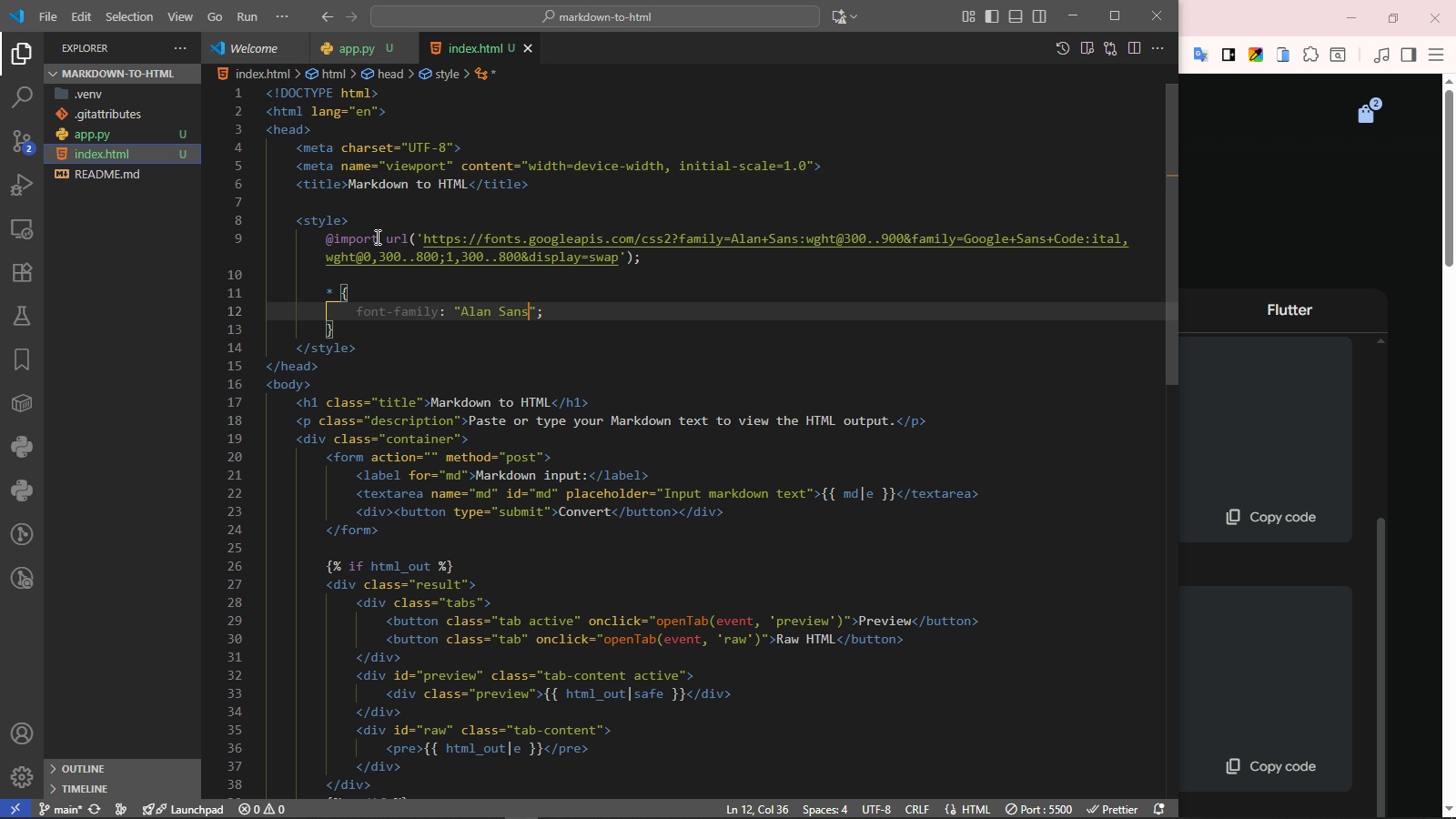 
key(ArrowRight)
 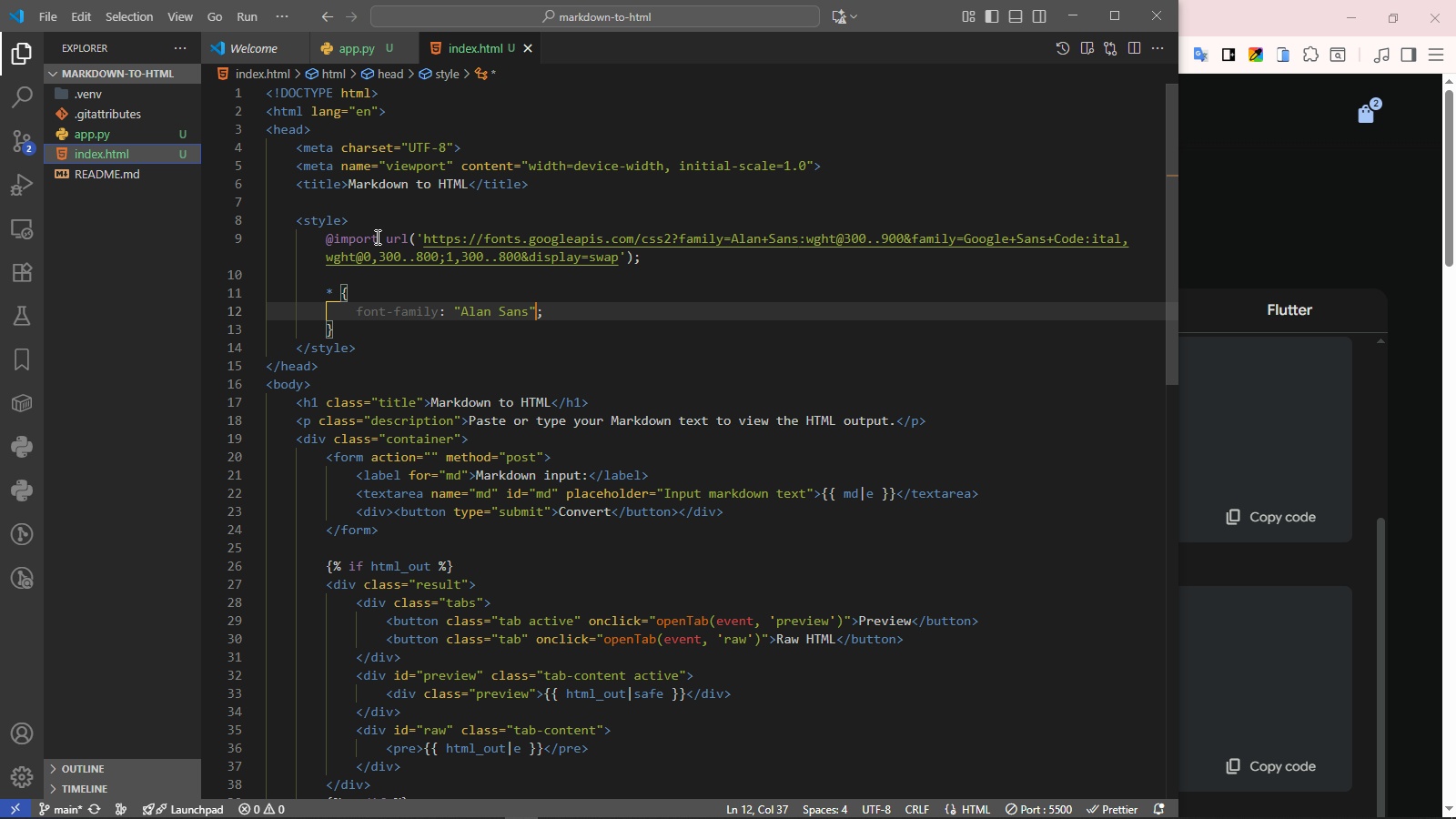 
type(, sans-serif)
 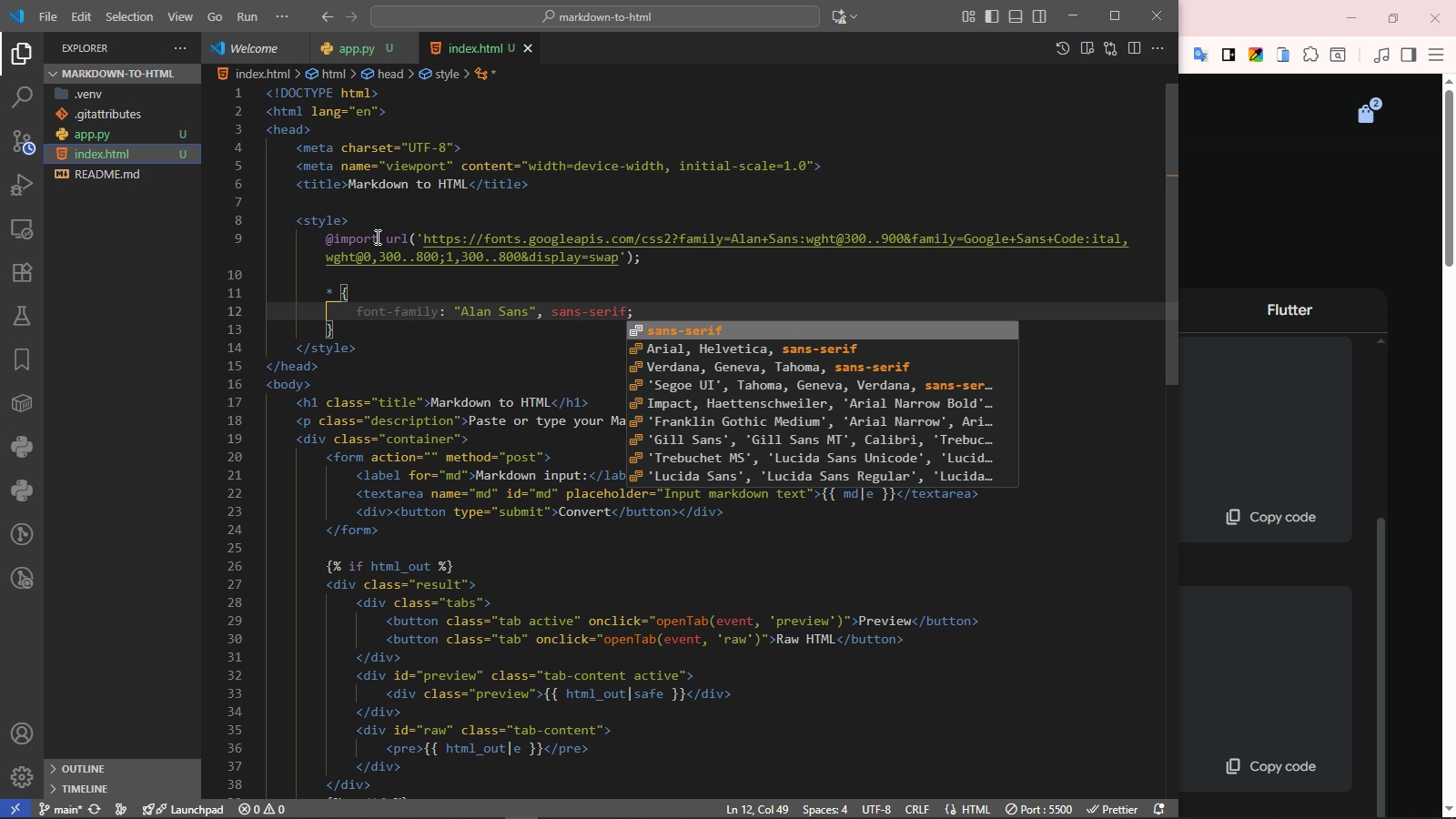 
key(ArrowRight)
 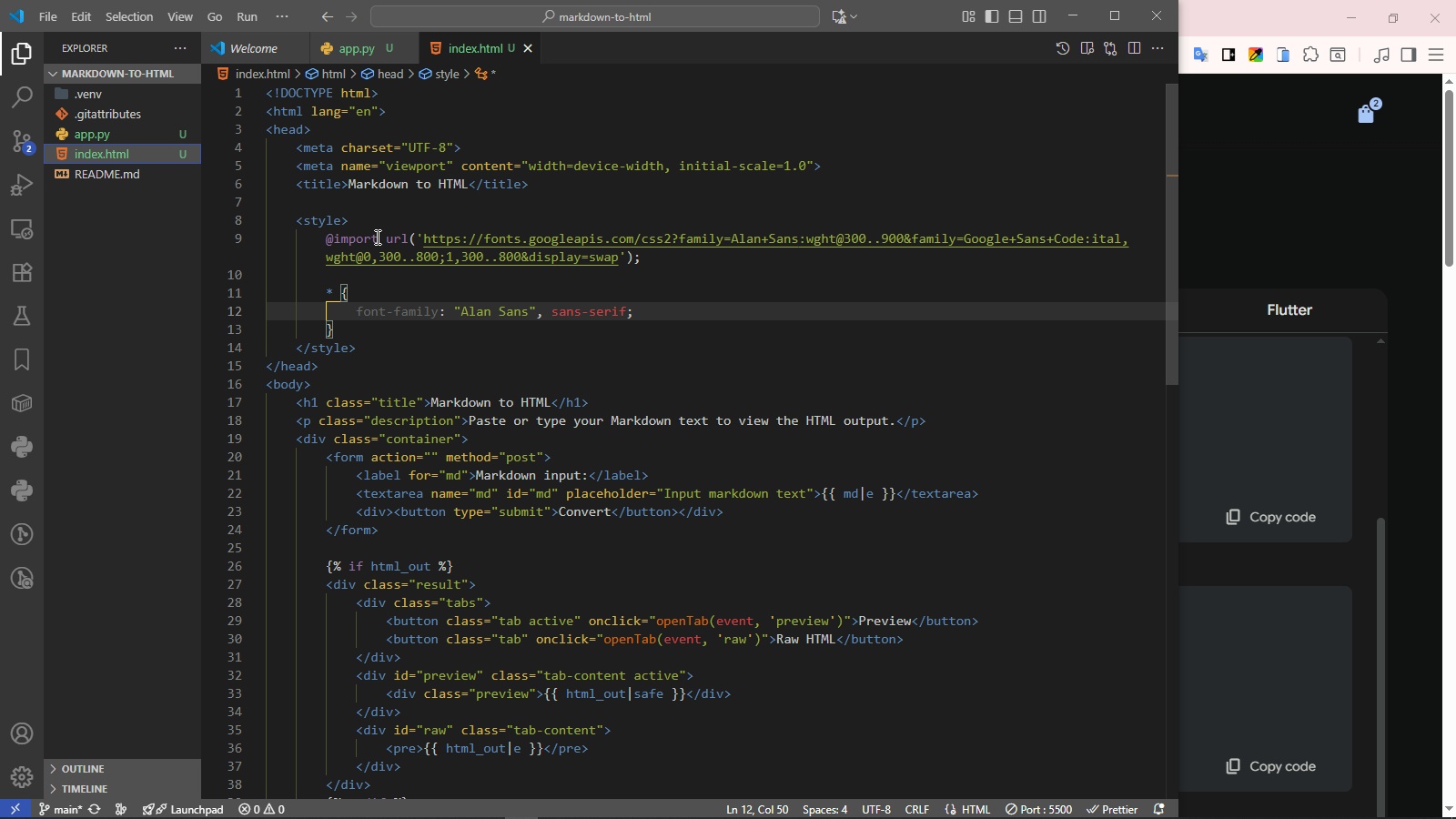 
key(Enter)
 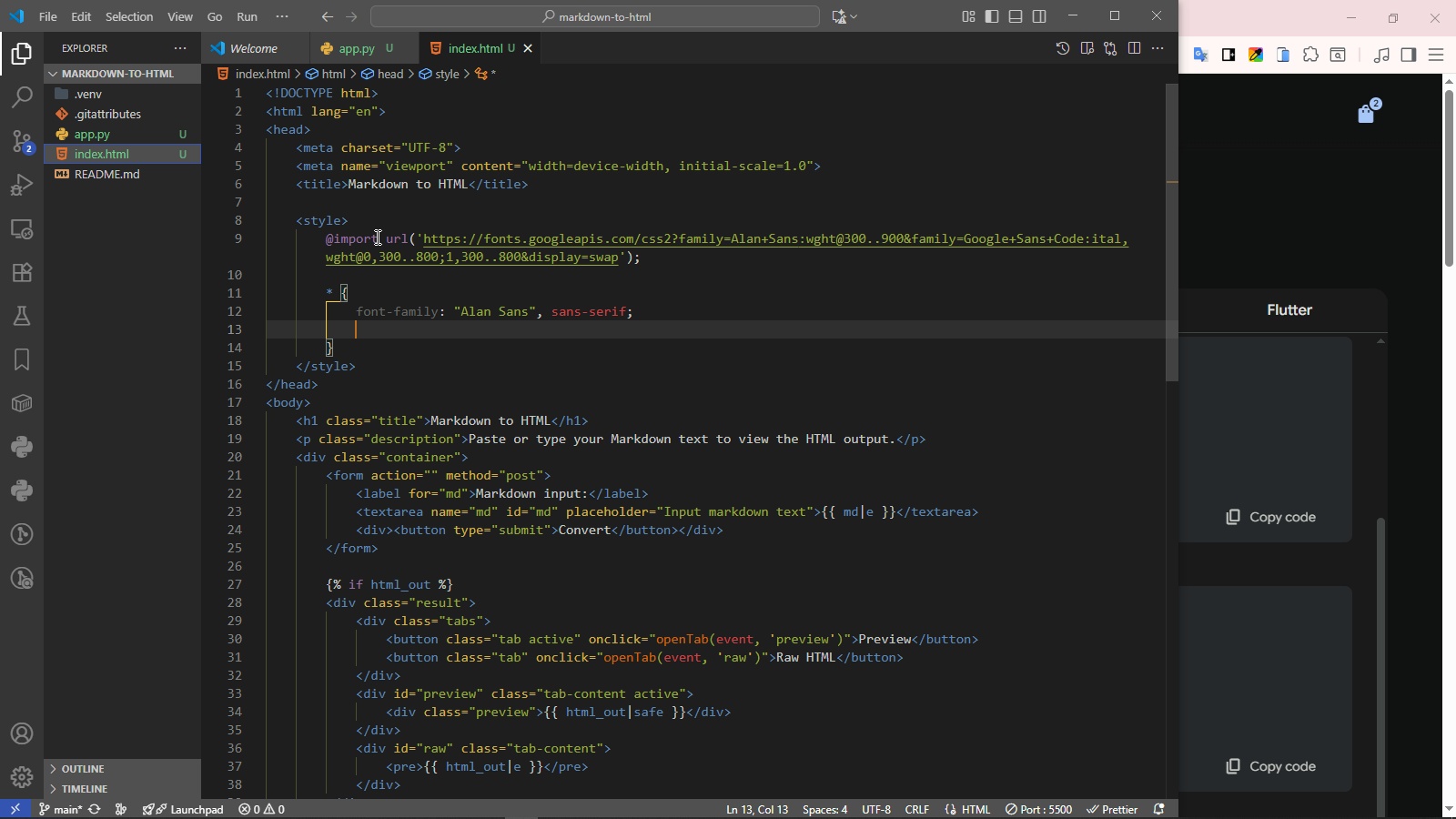 
wait(5.36)
 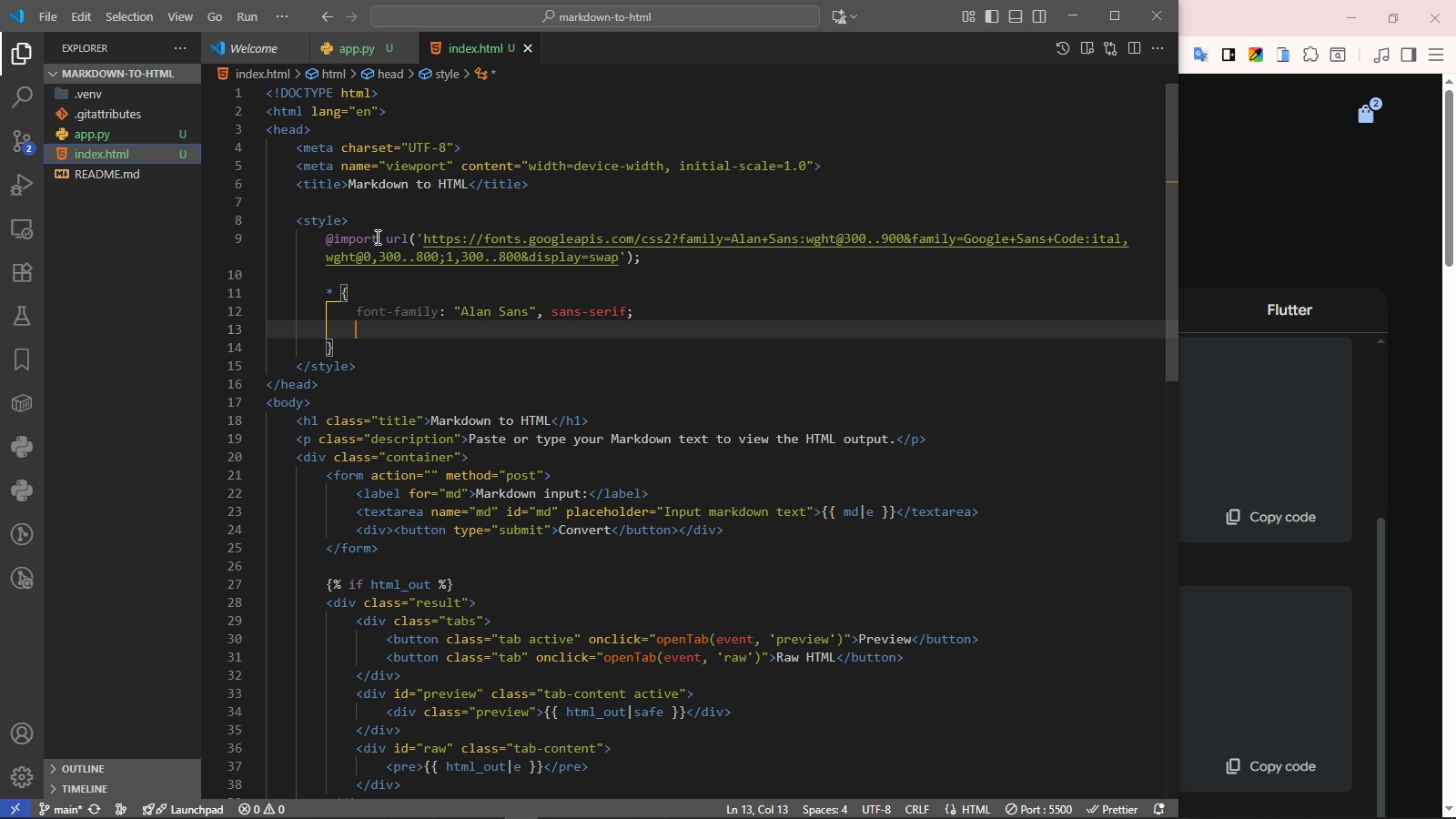 
type(boxsiz)
 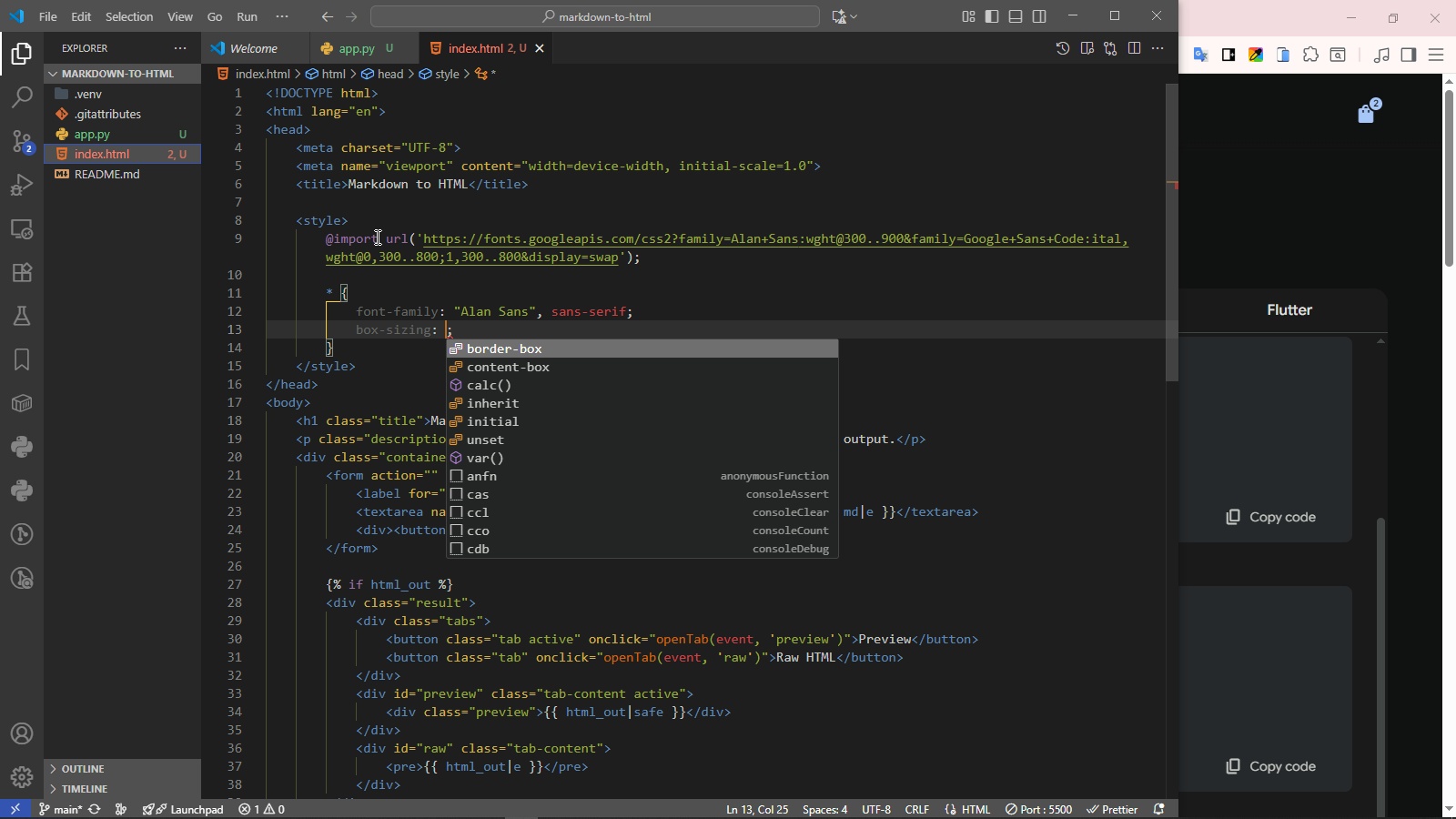 
key(Enter)
 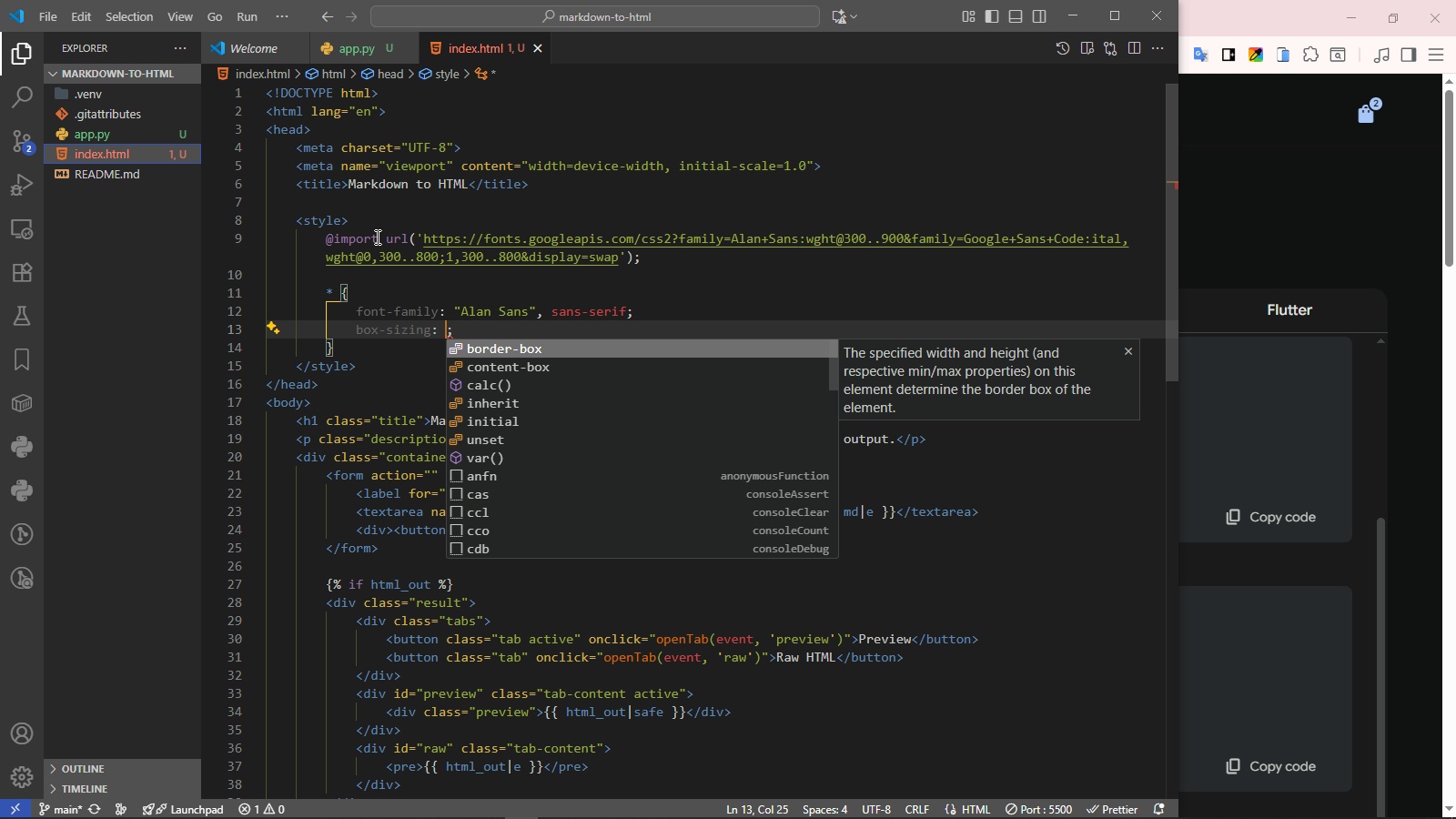 
type(bor)
 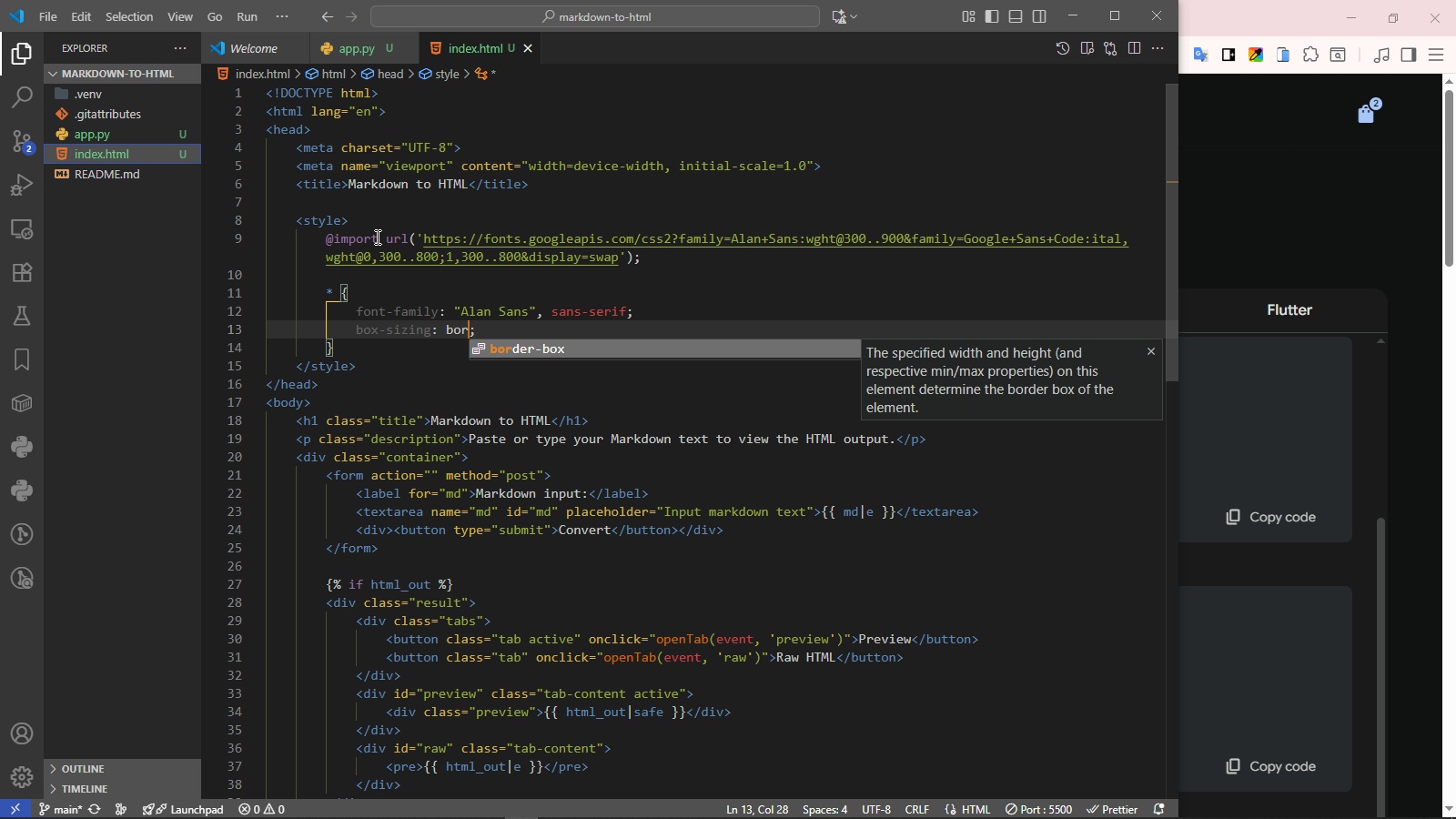 
key(Enter)
 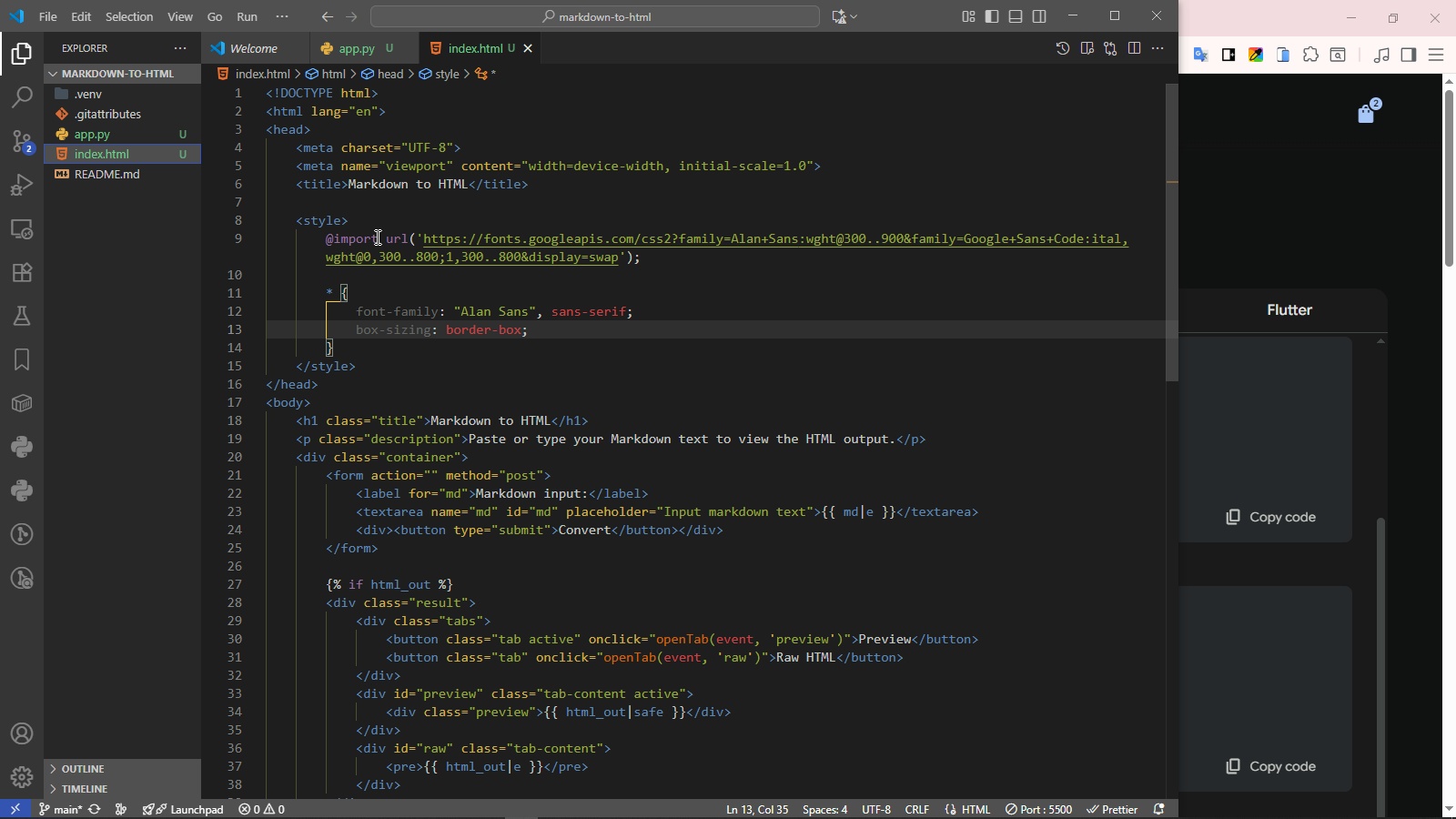 
key(ArrowRight)
 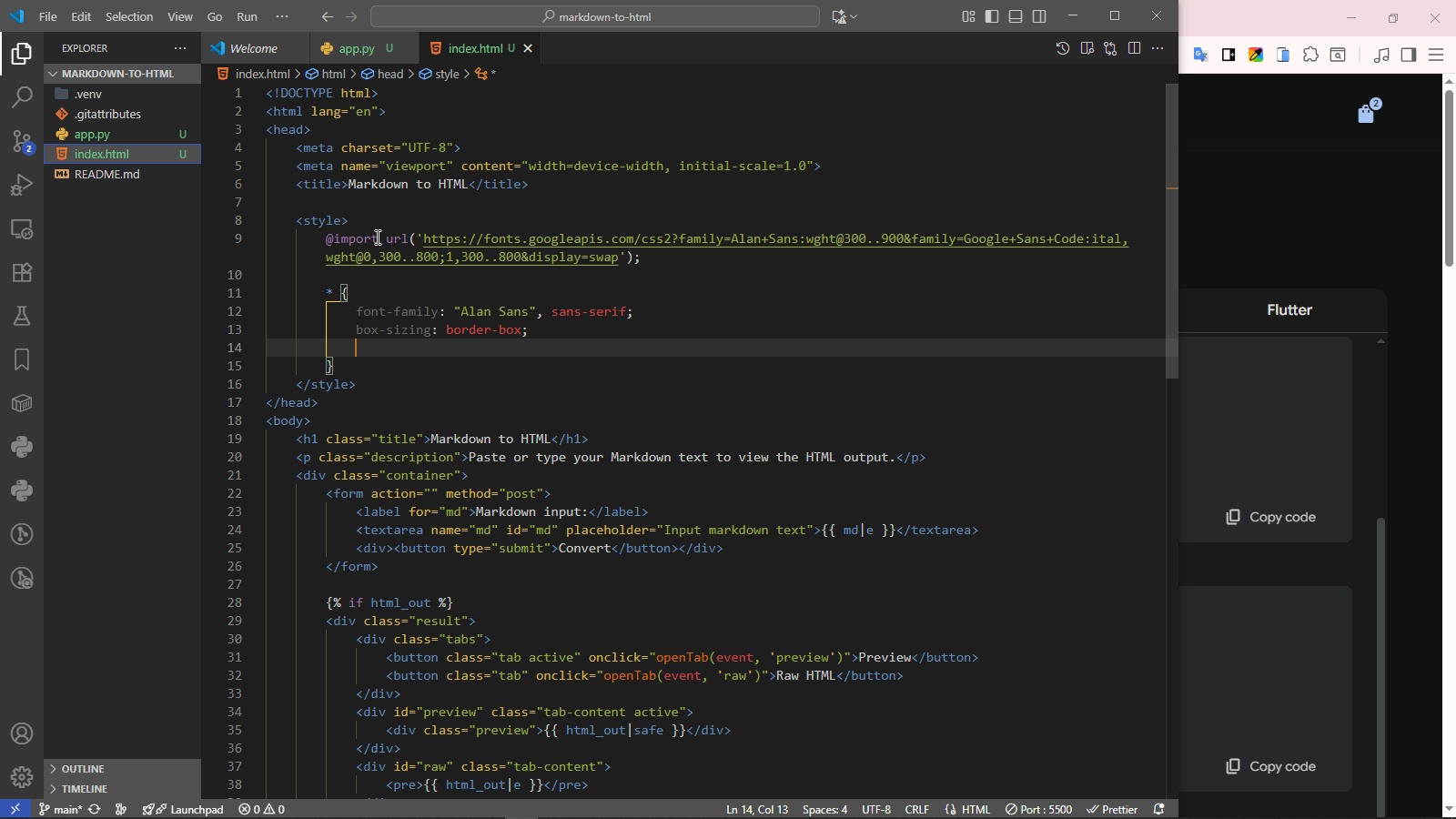 
key(Enter)
 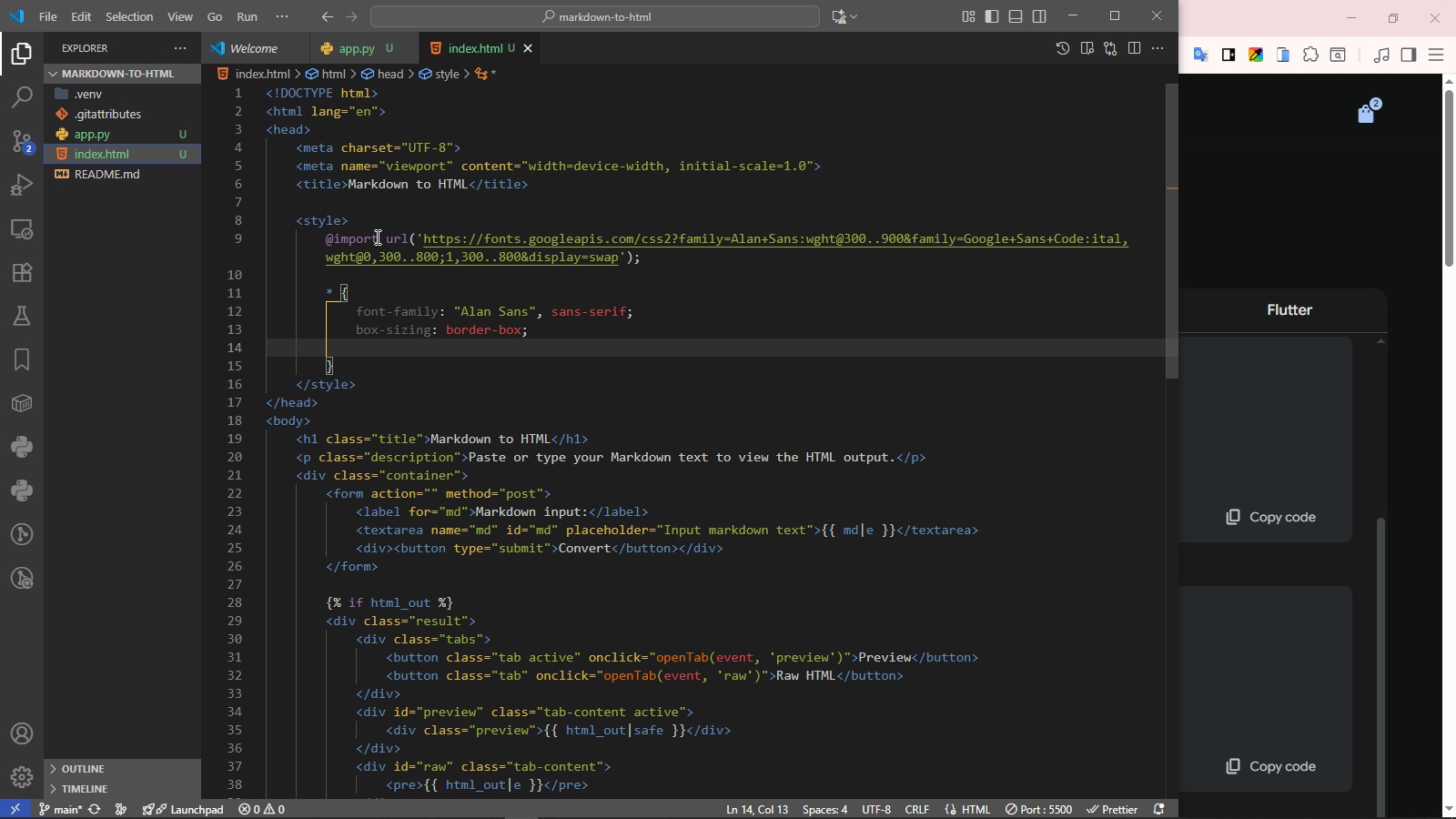 
type(transitio)
 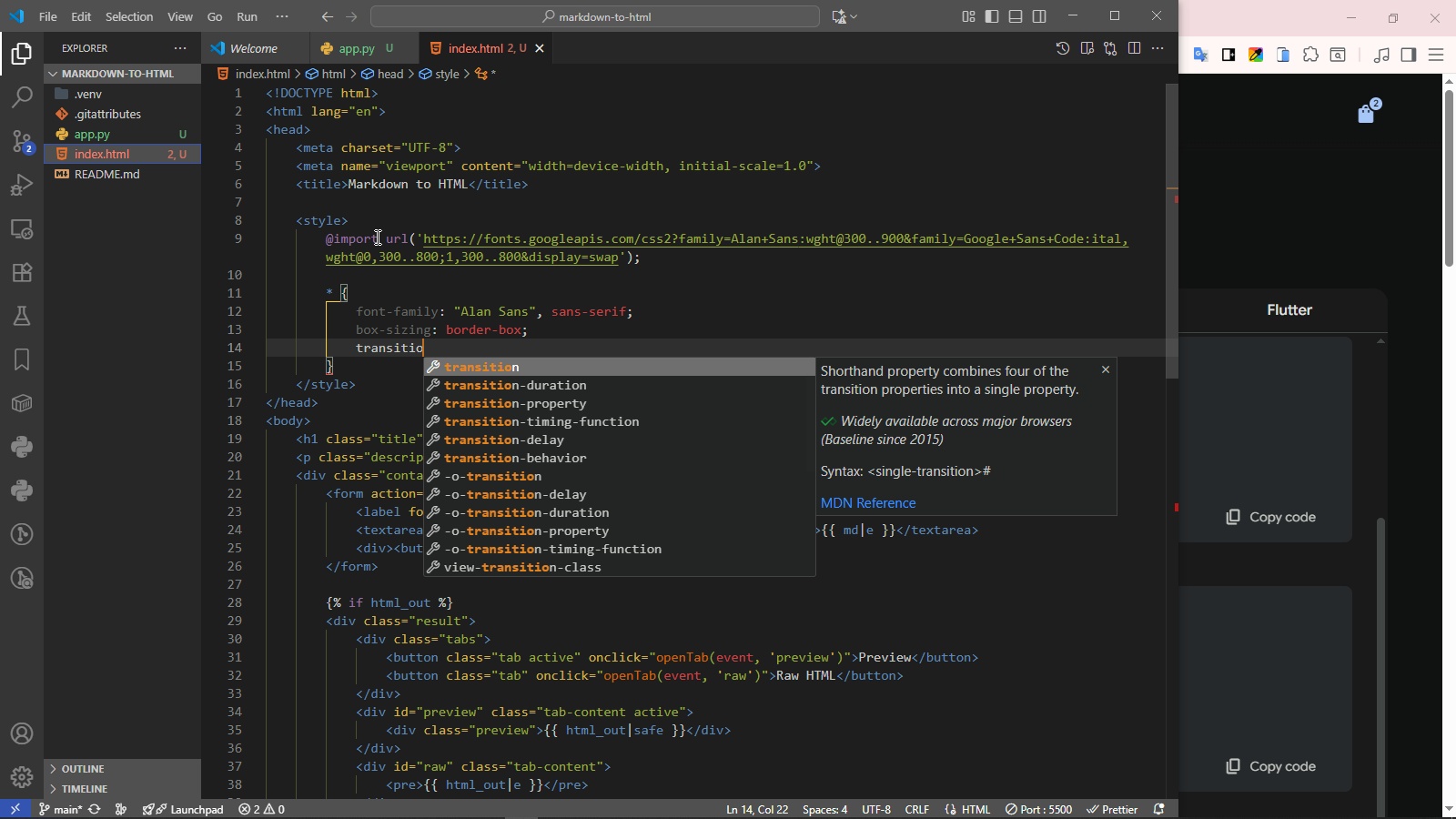 
key(Enter)
 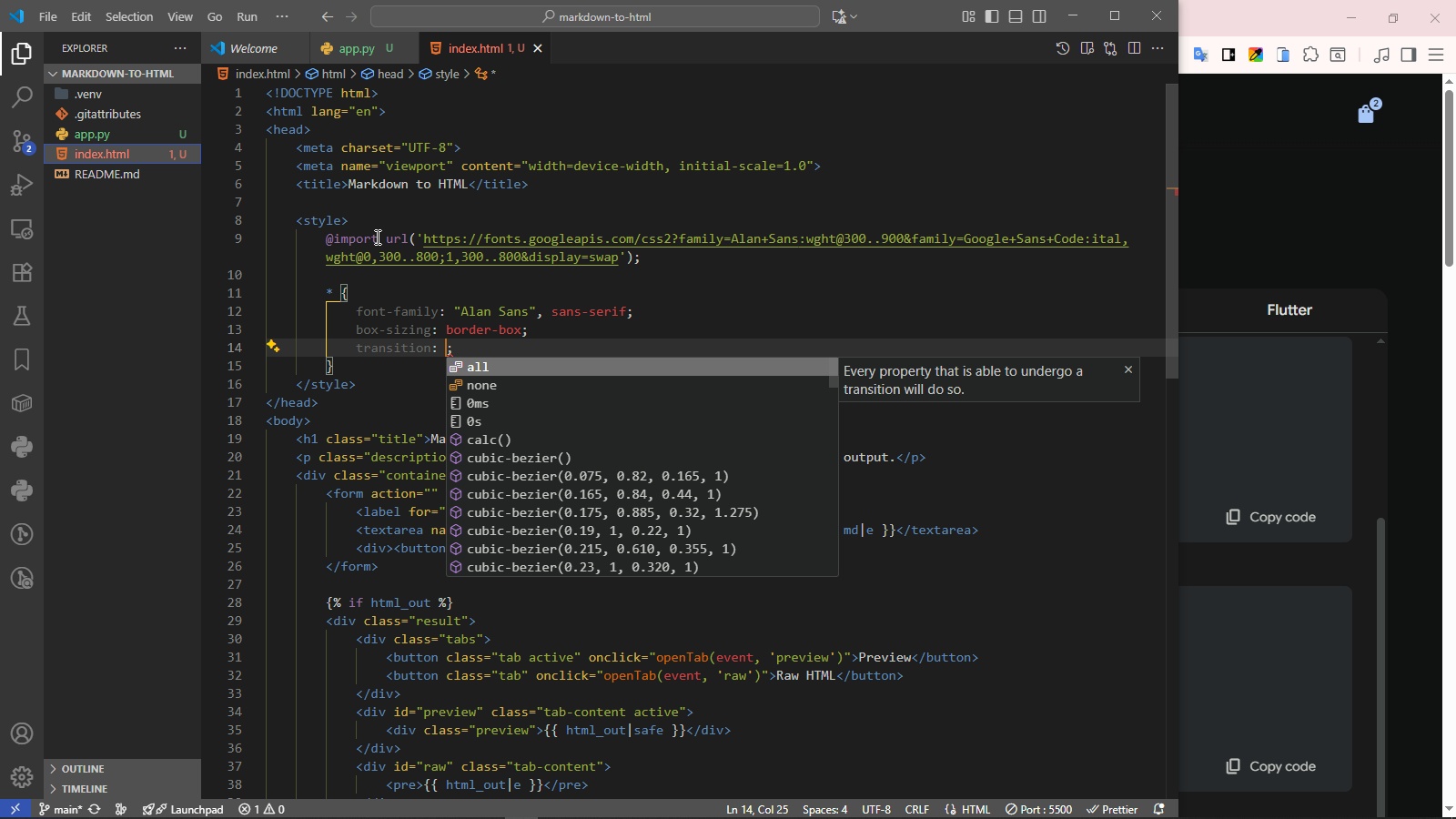 
type(all 0.2s ease)
 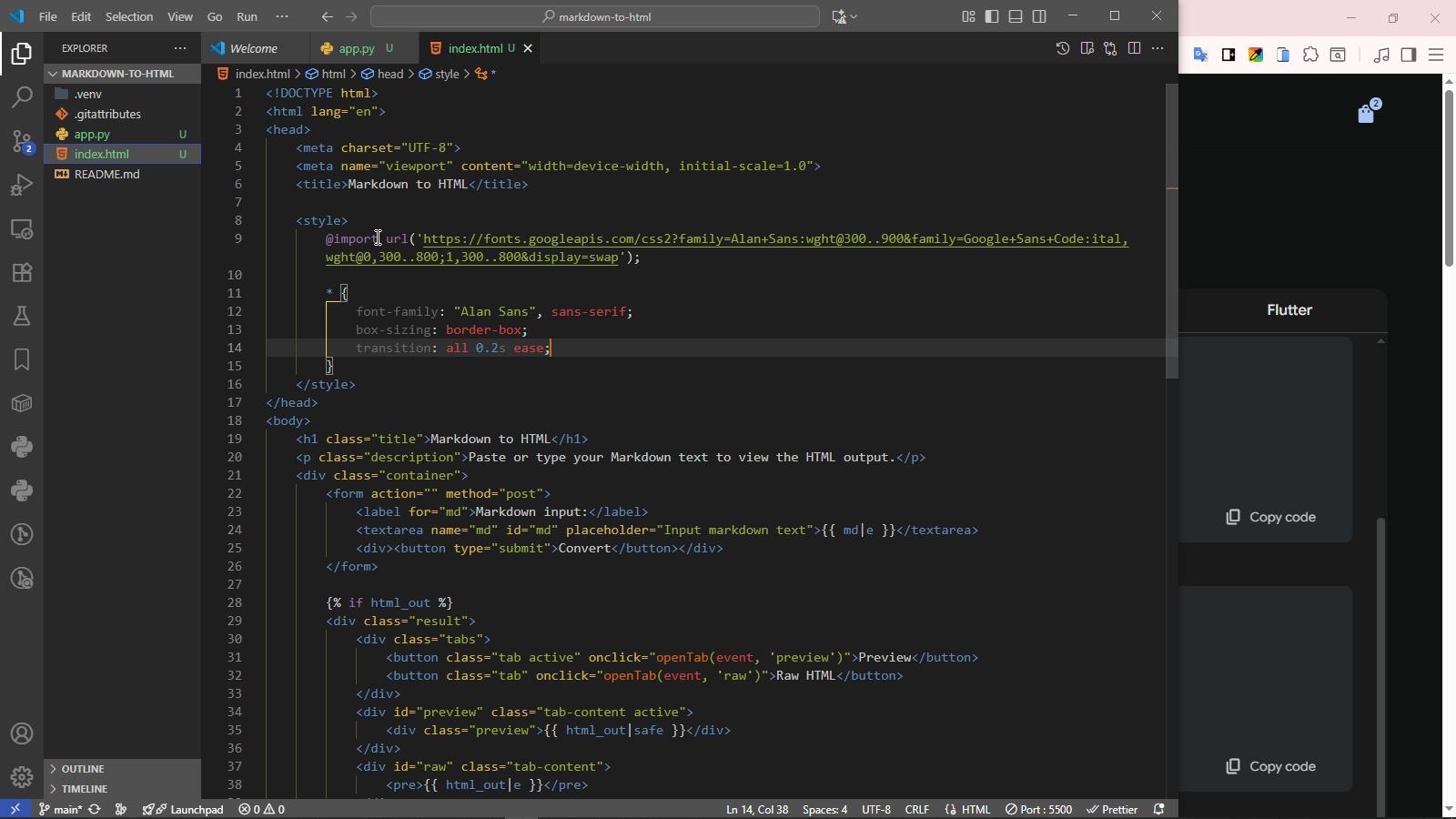 
key(ArrowRight)
 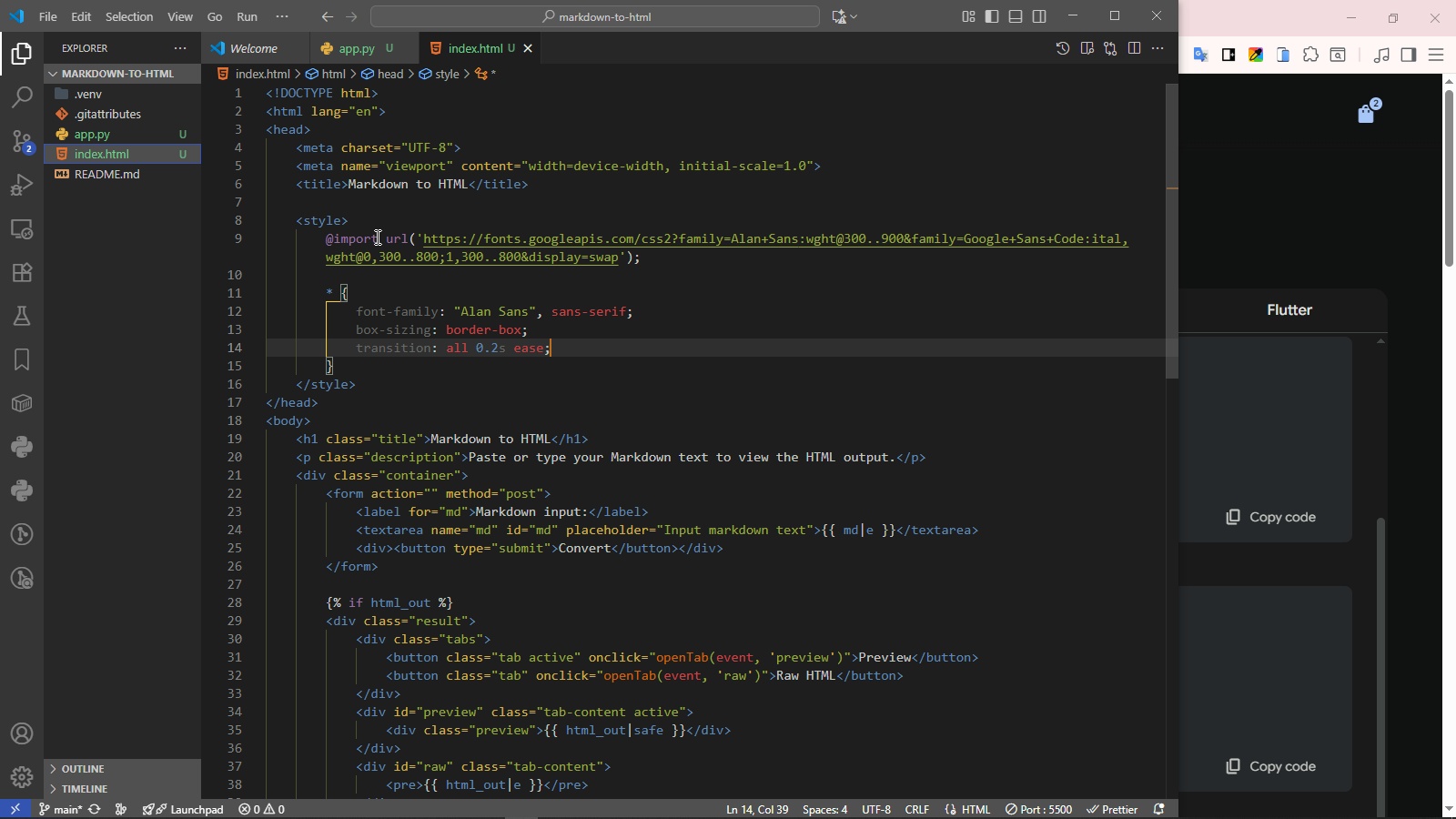 
key(Enter)
 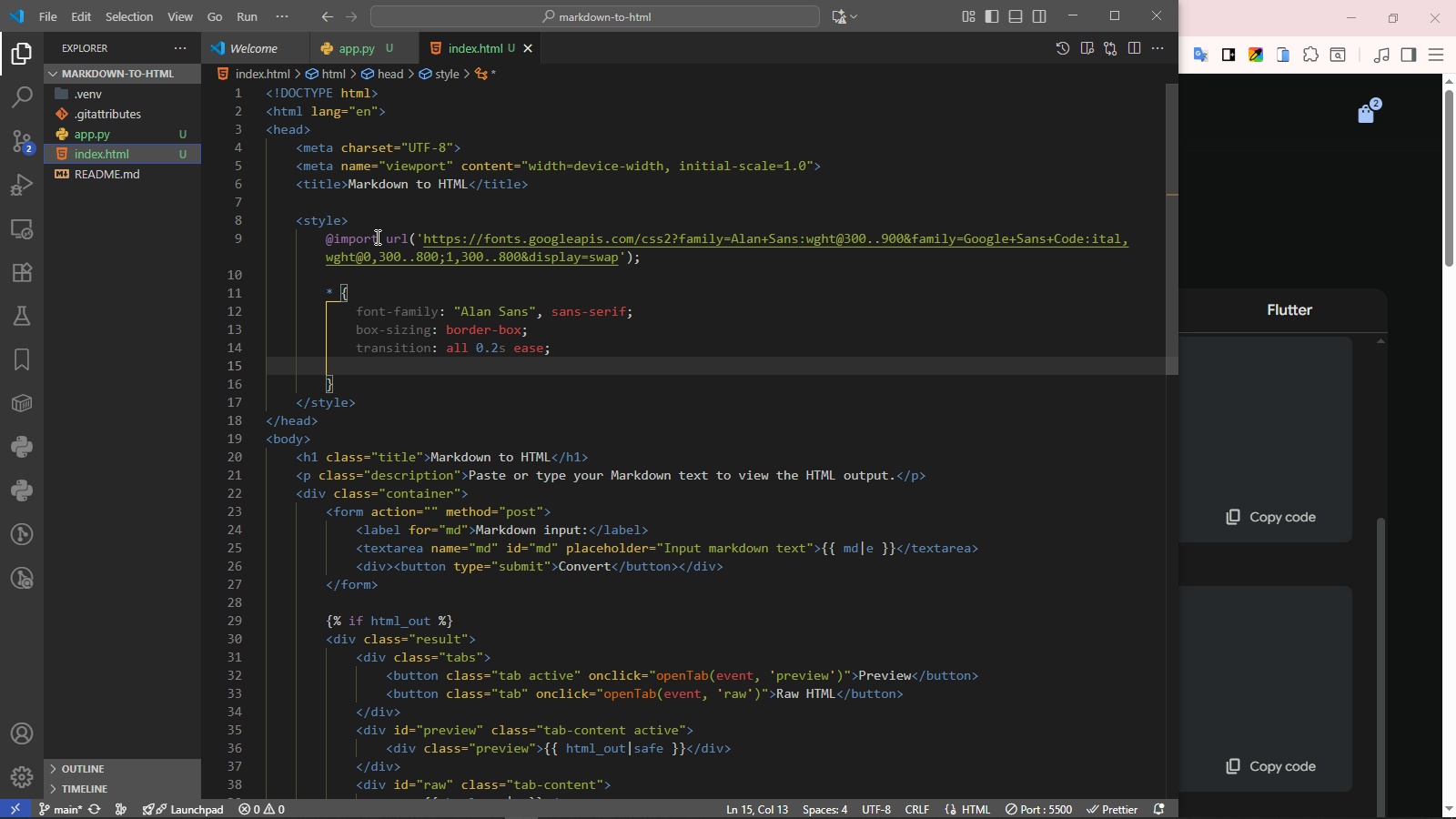 
type(scrollbar-wi)
 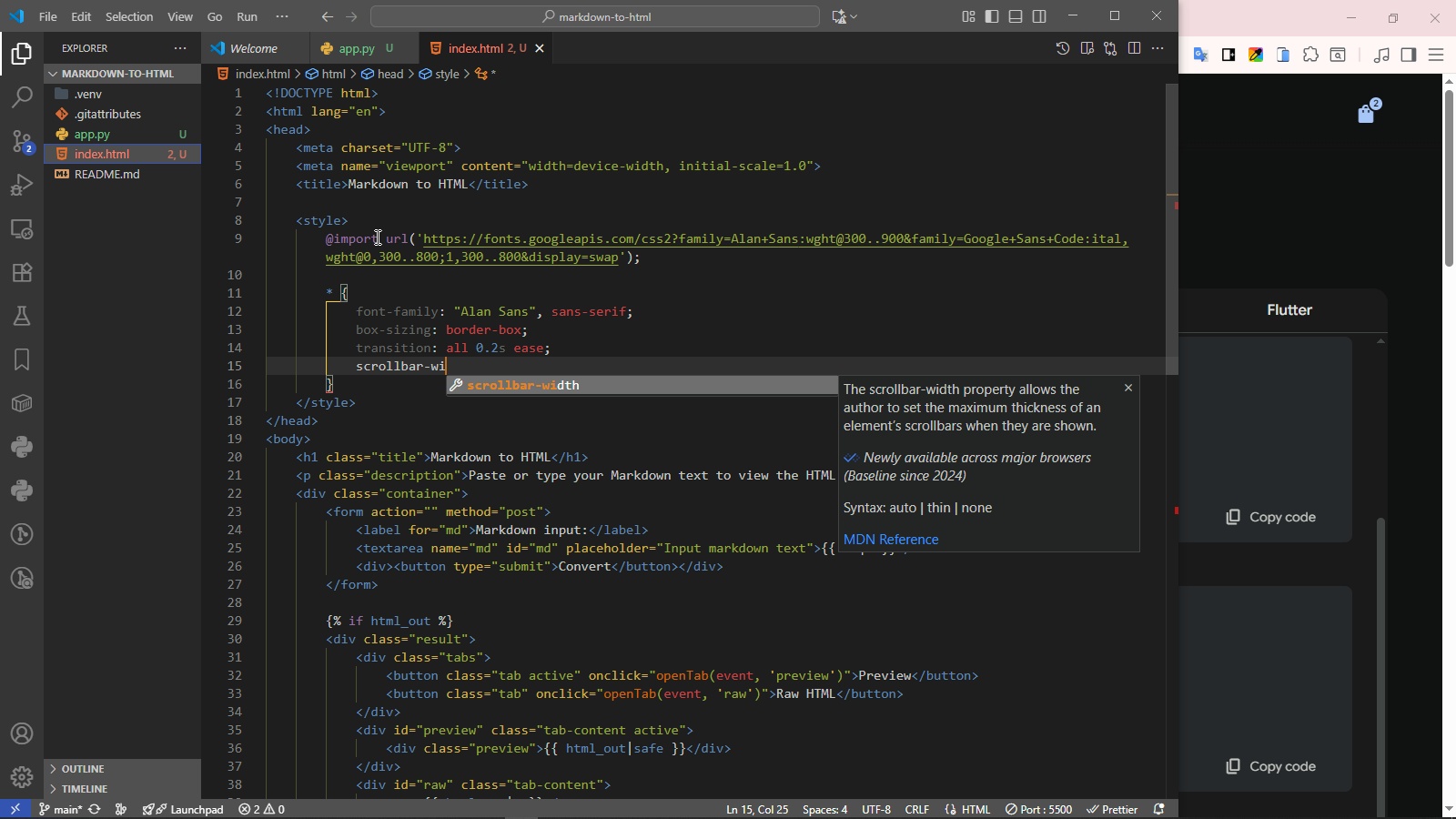 
key(Enter)
 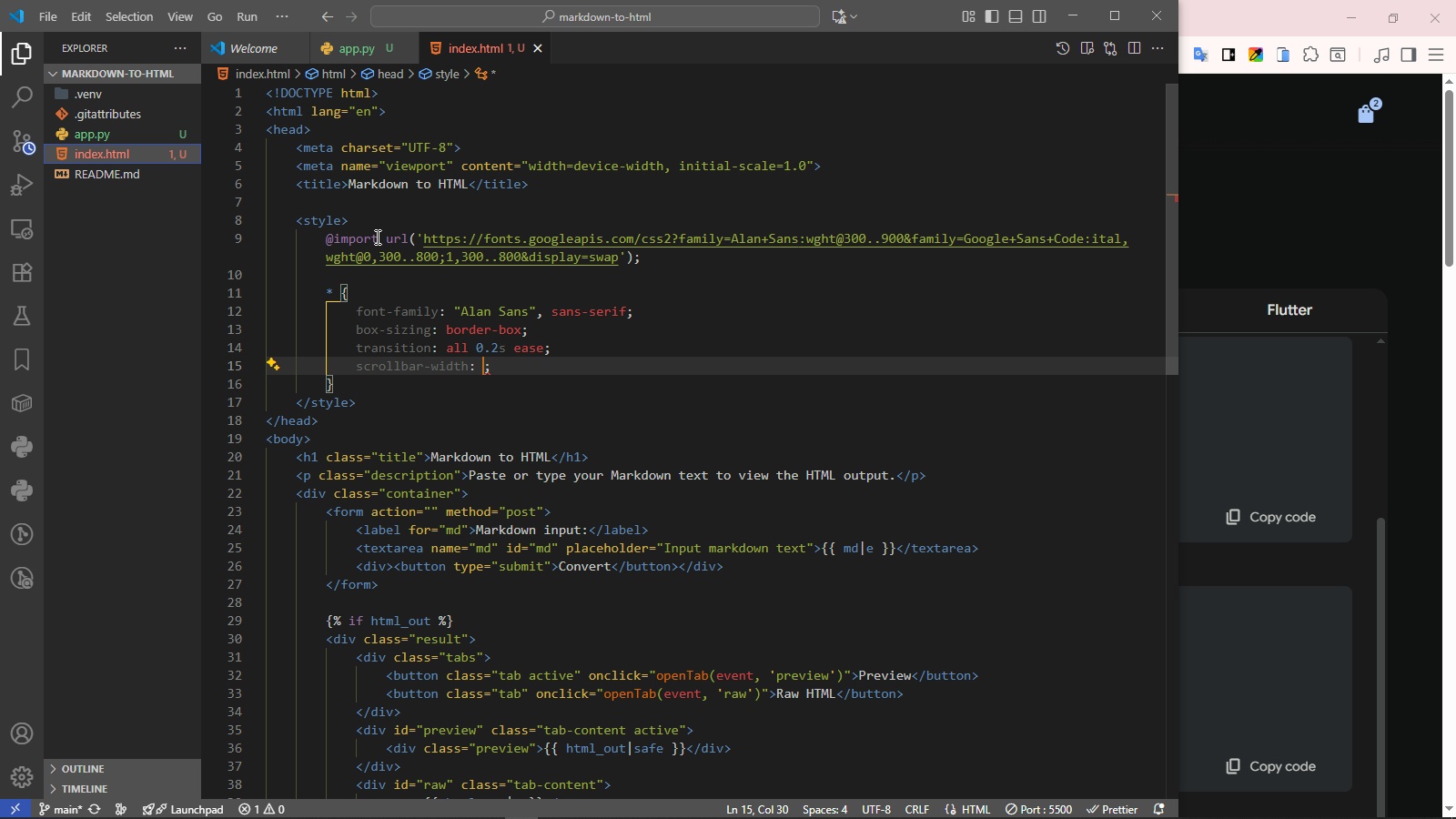 
type(thin)
 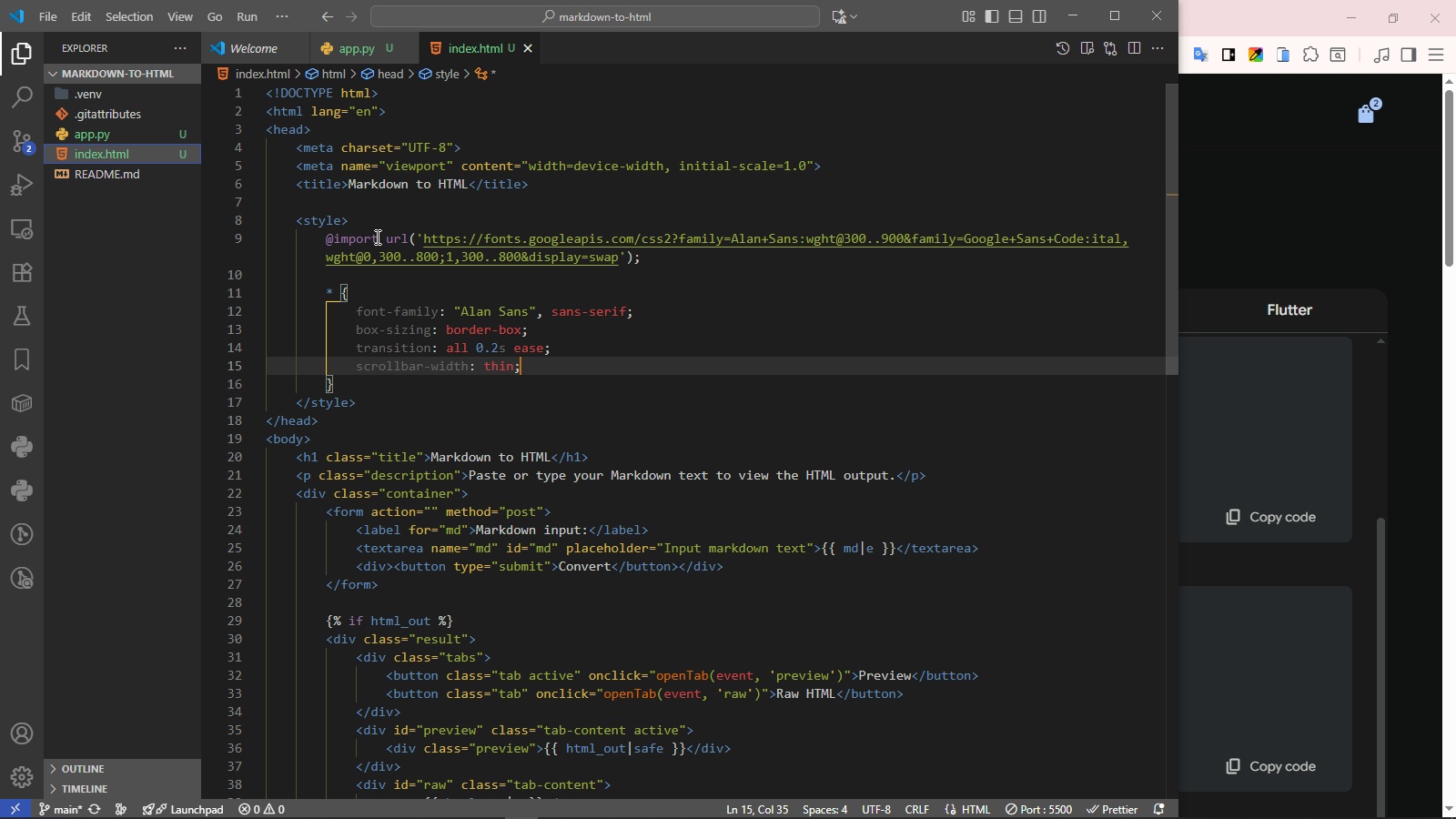 
key(ArrowRight)
 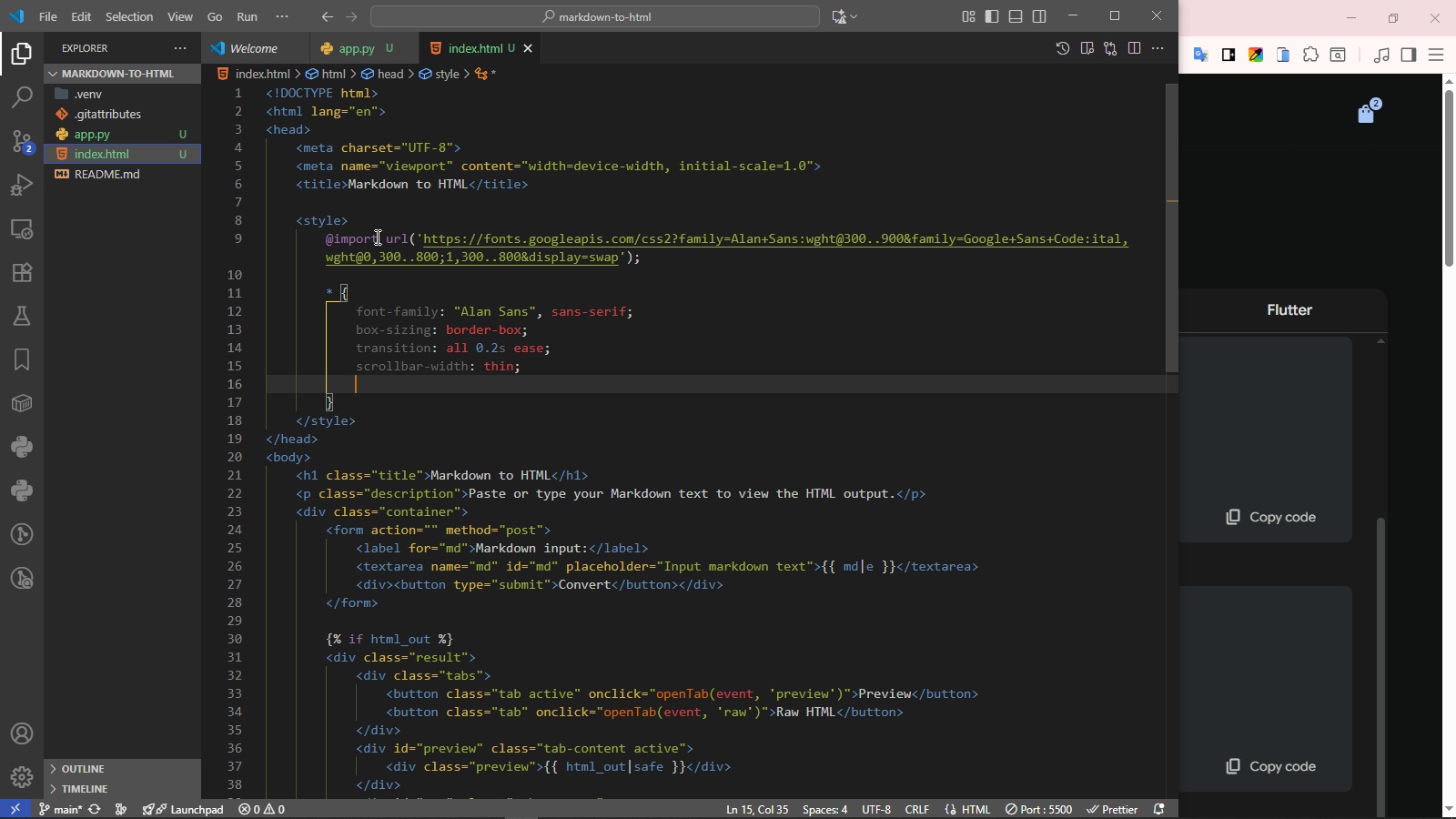 
key(Enter)
 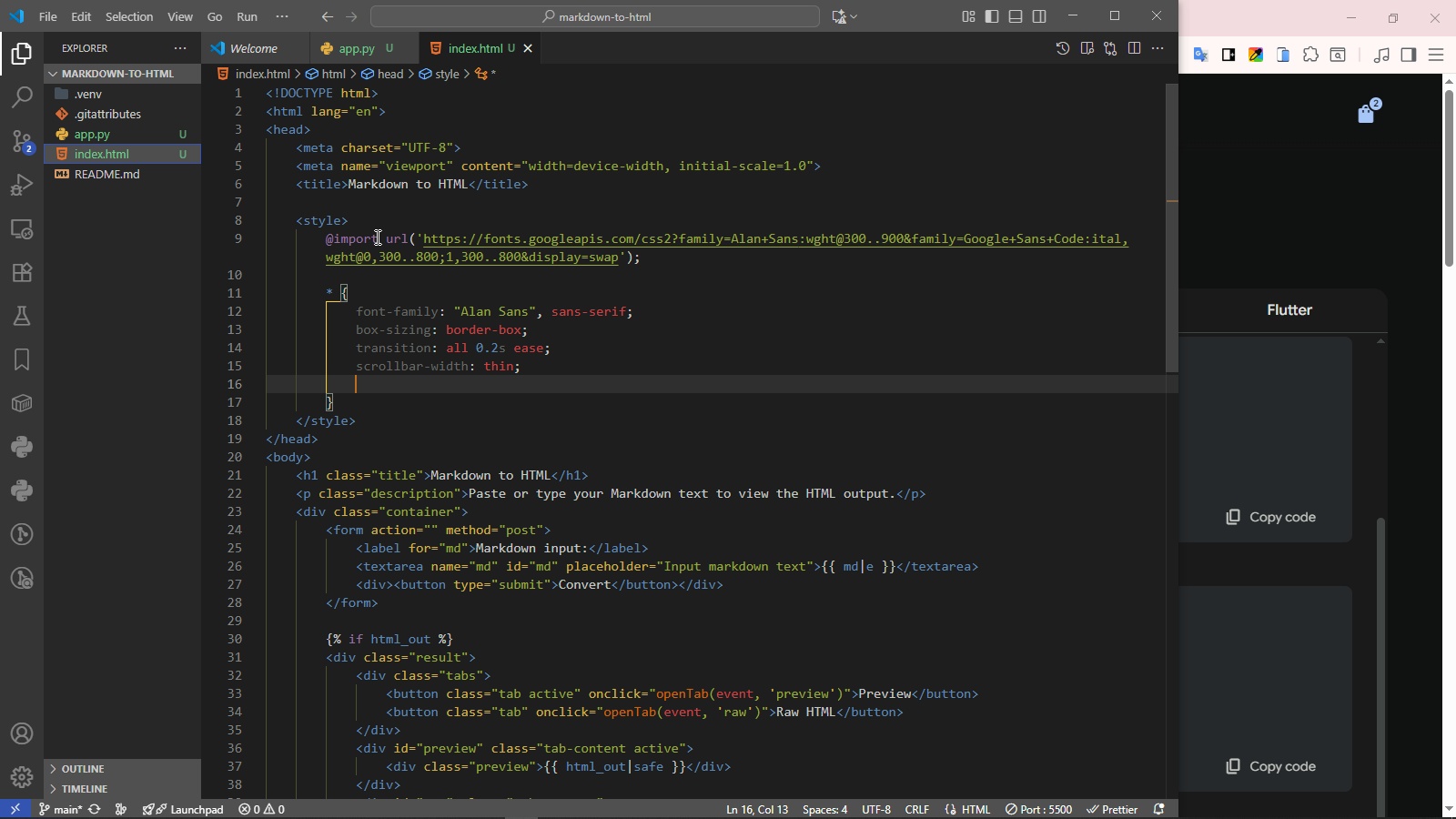 
type(scrollbar)
 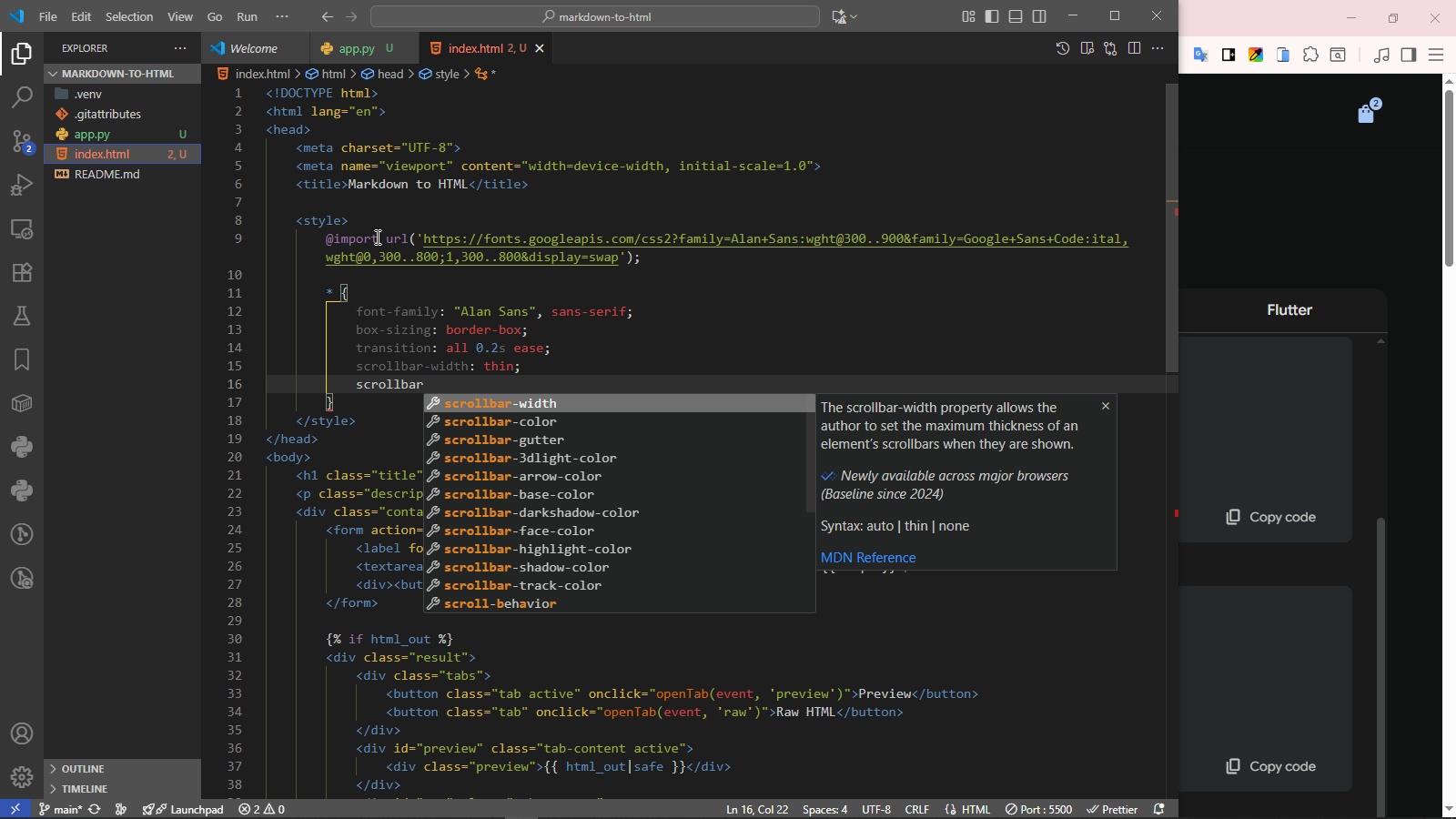 
key(ArrowDown)
 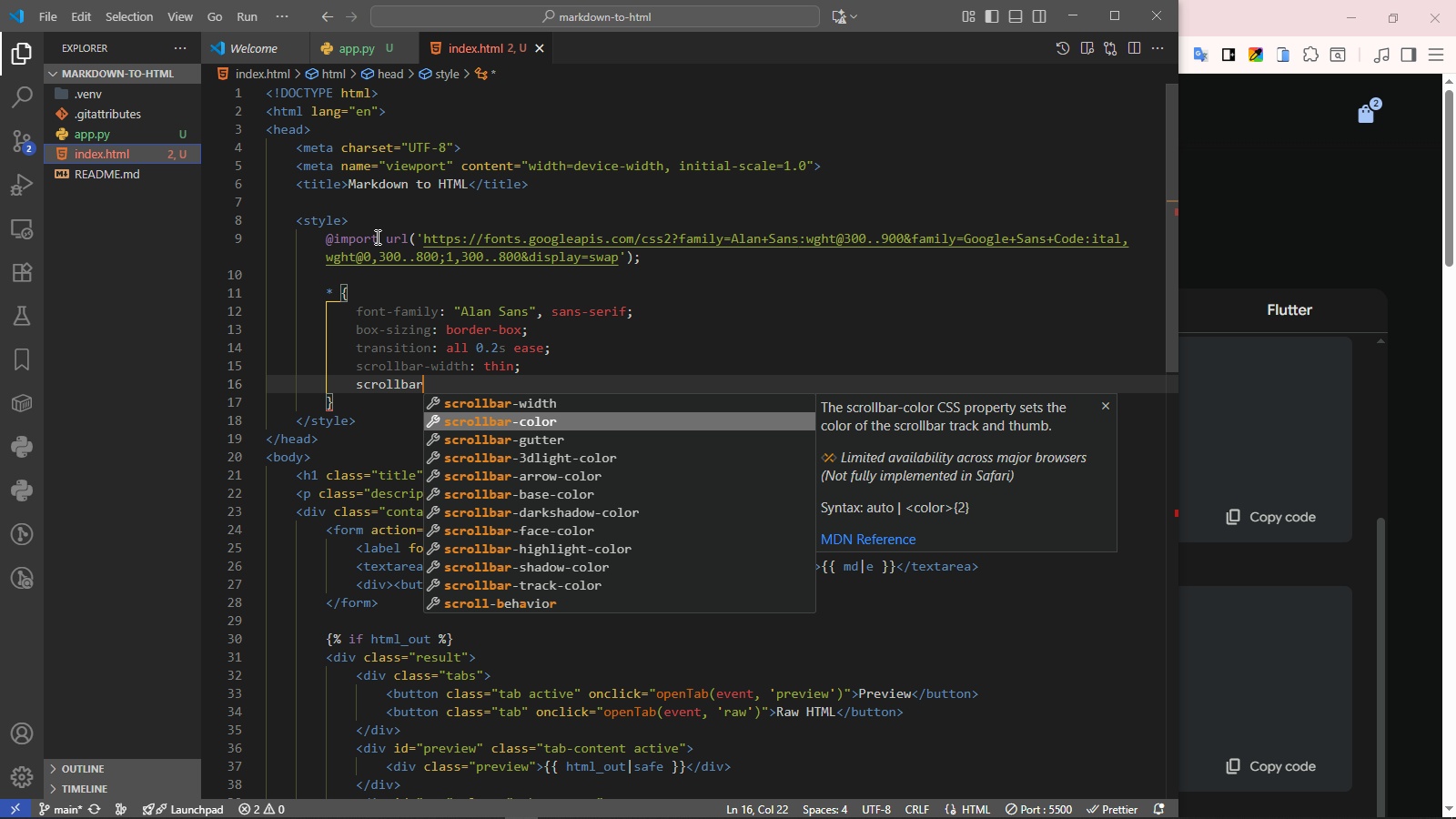 
key(Enter)
 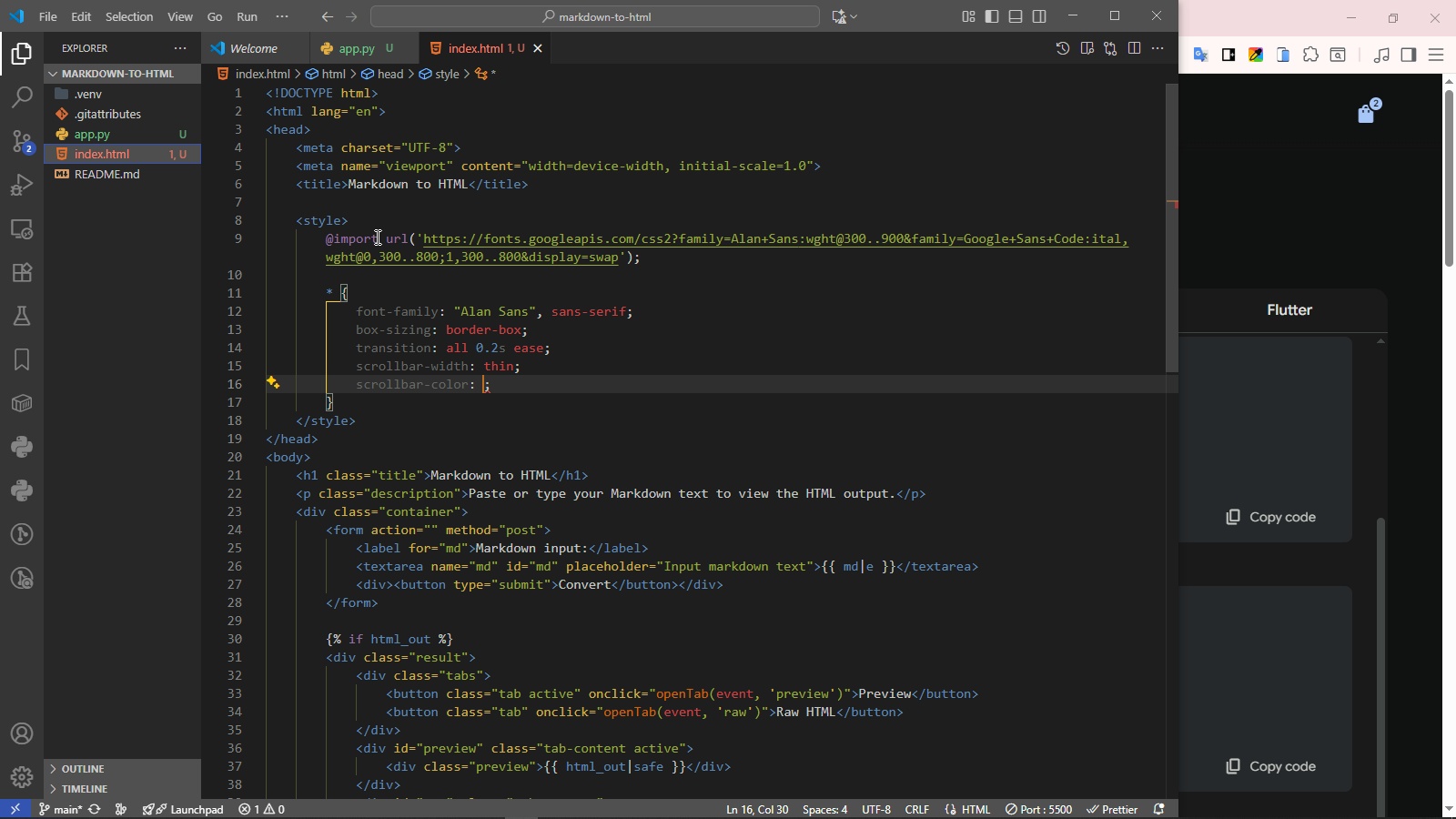 
type(#555 #1f1f1f)
 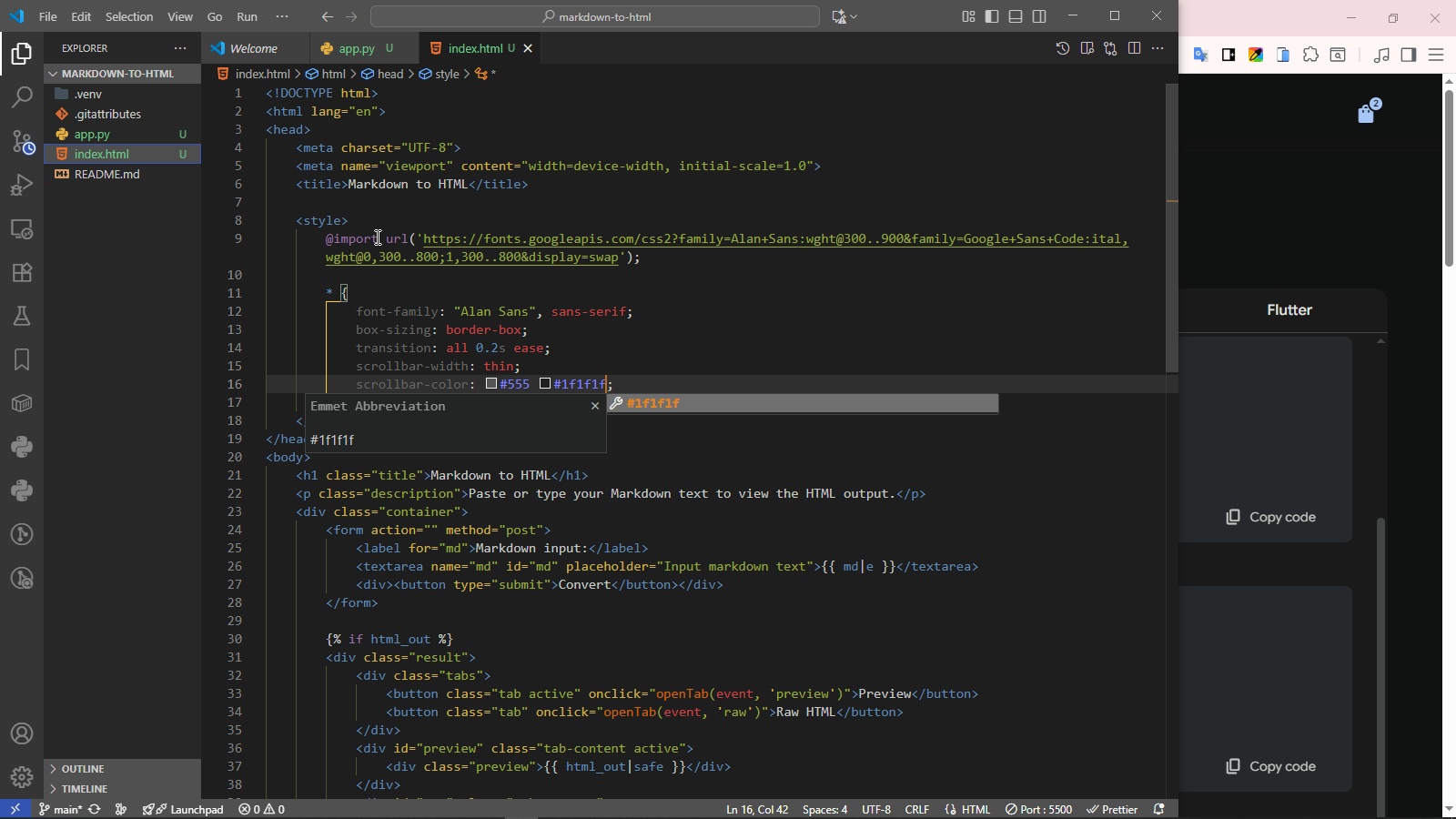 
key(ArrowRight)
 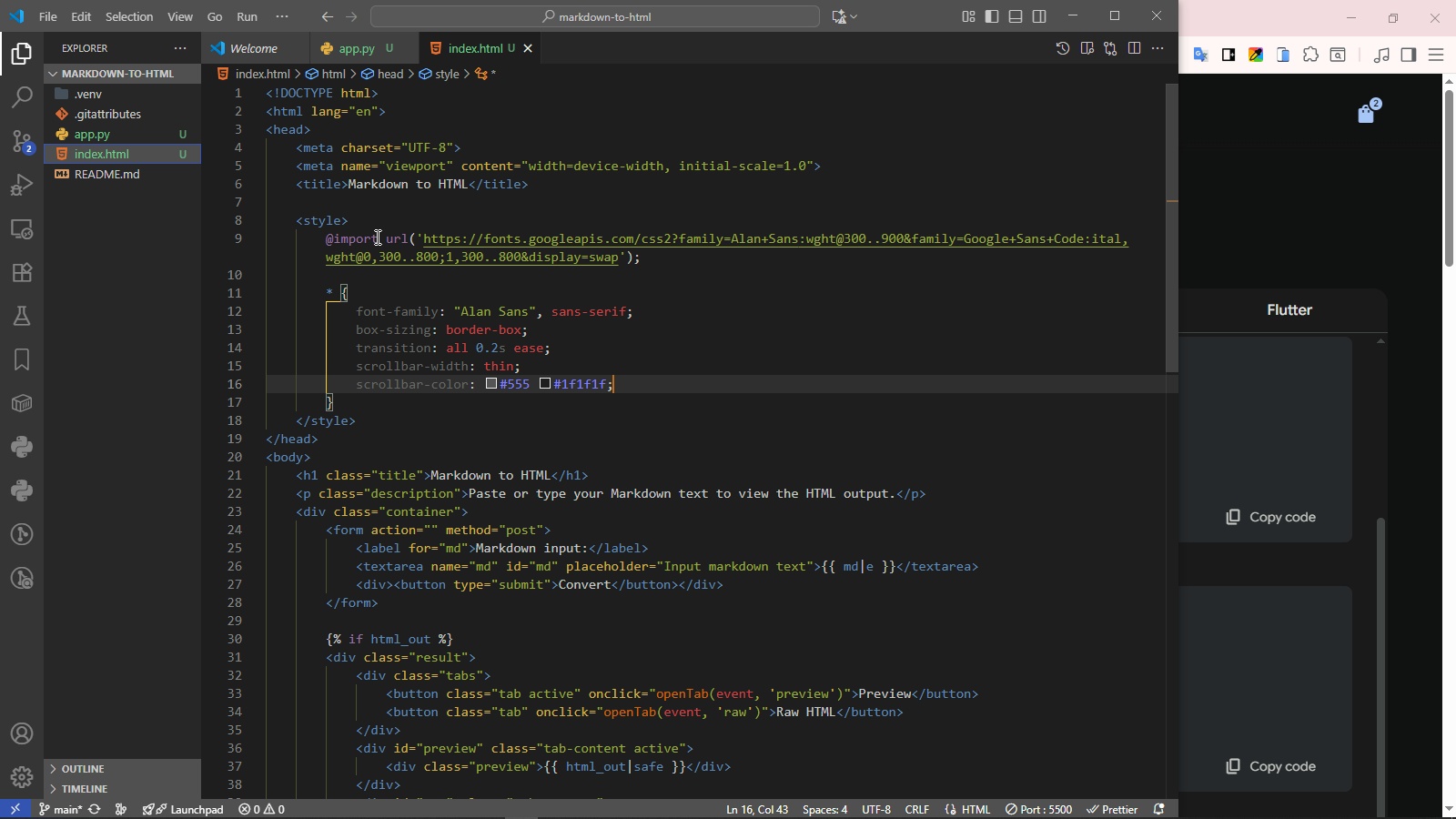 
key(Enter)
 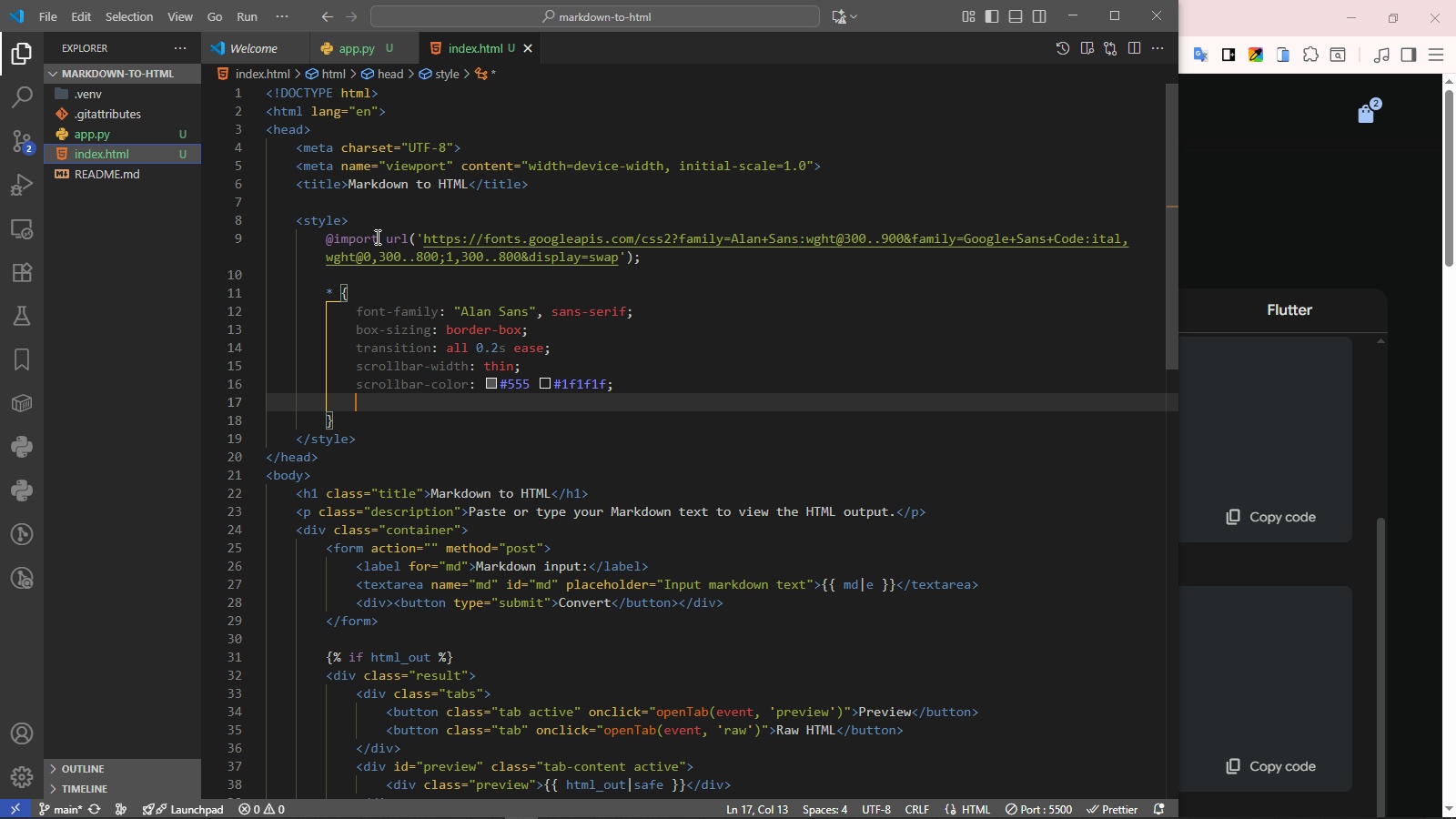 
key(Control+ControlLeft)
 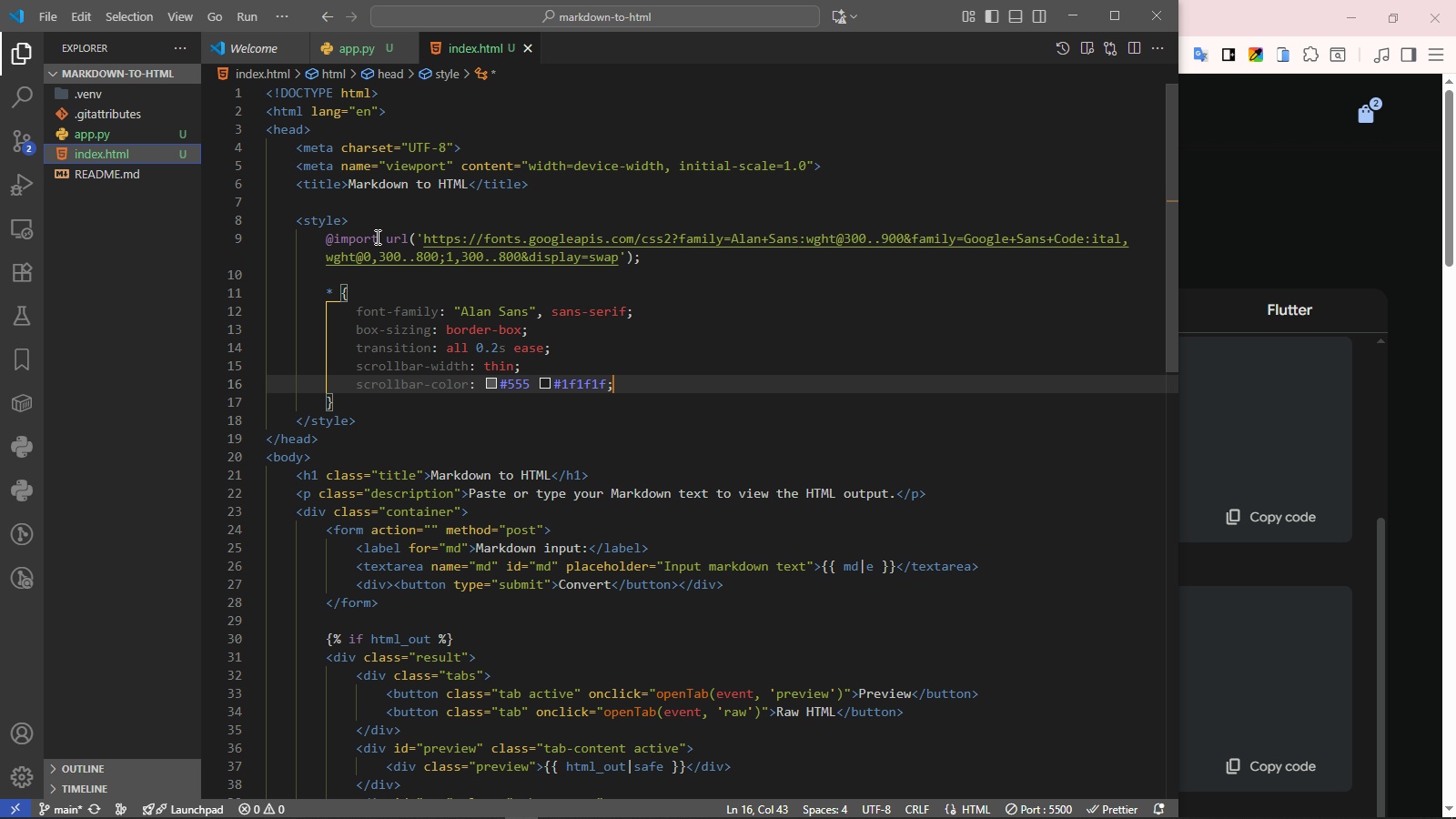 
key(Control+Z)
 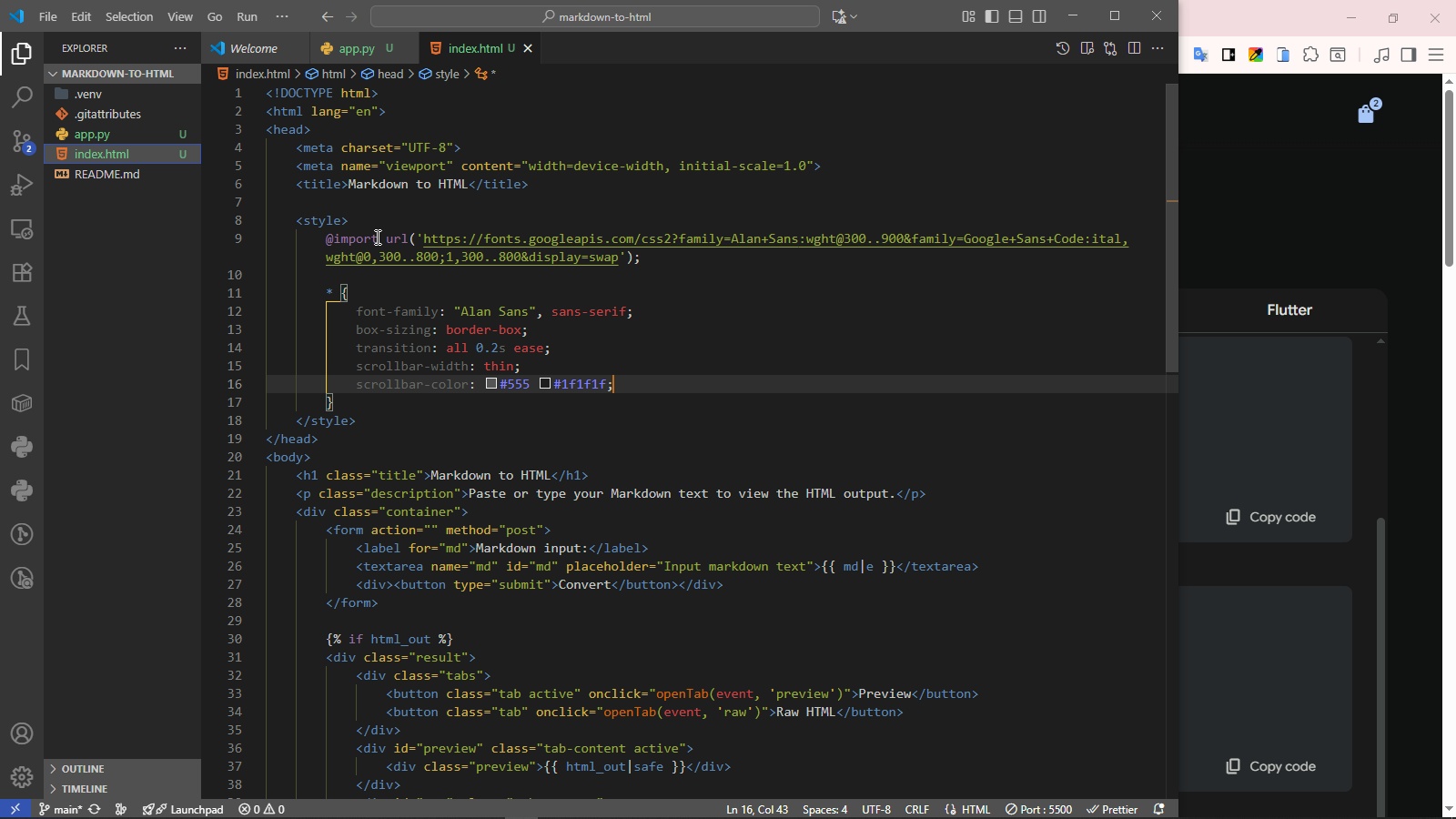 
key(ArrowDown)
 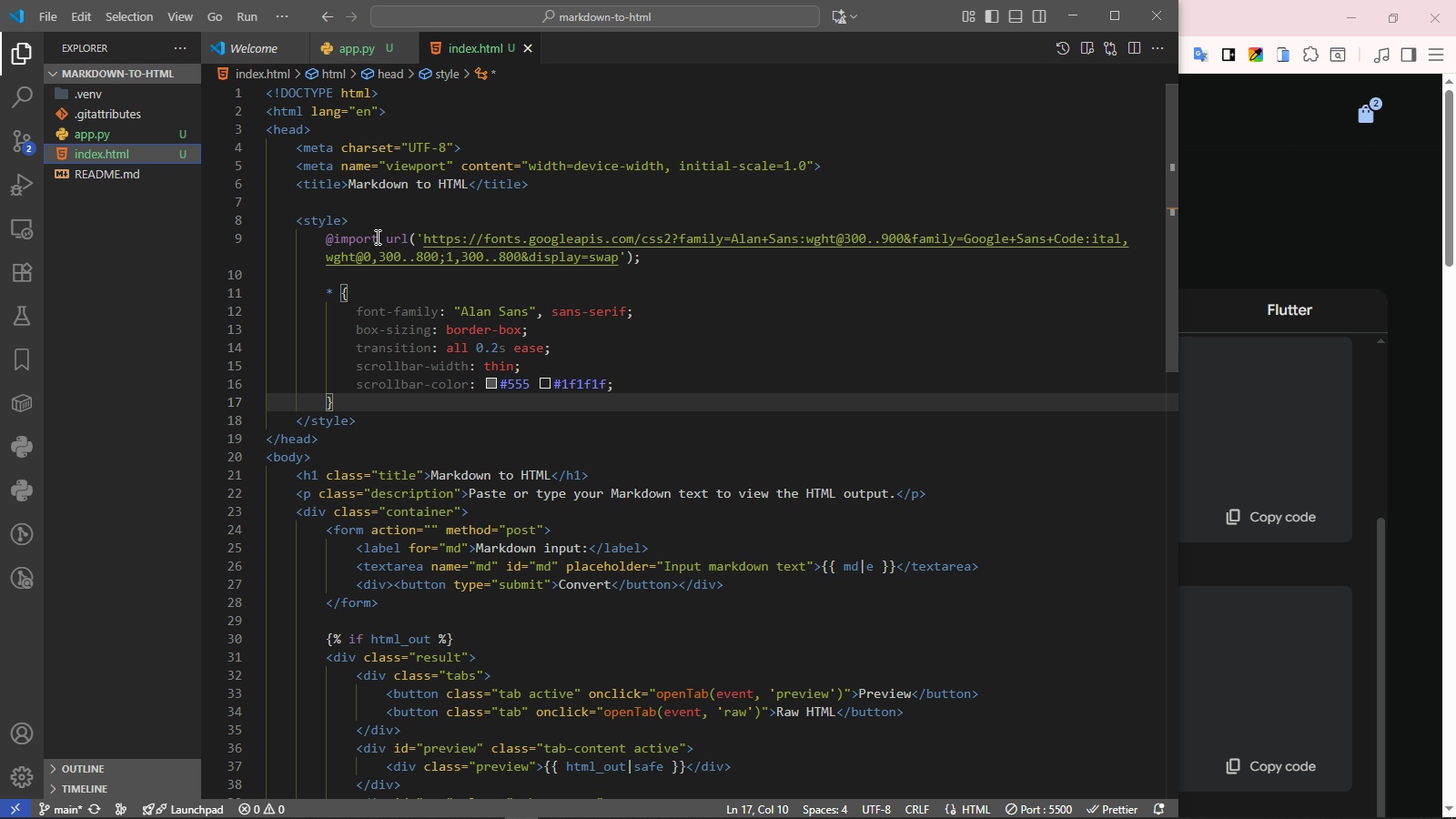 
key(Enter)
 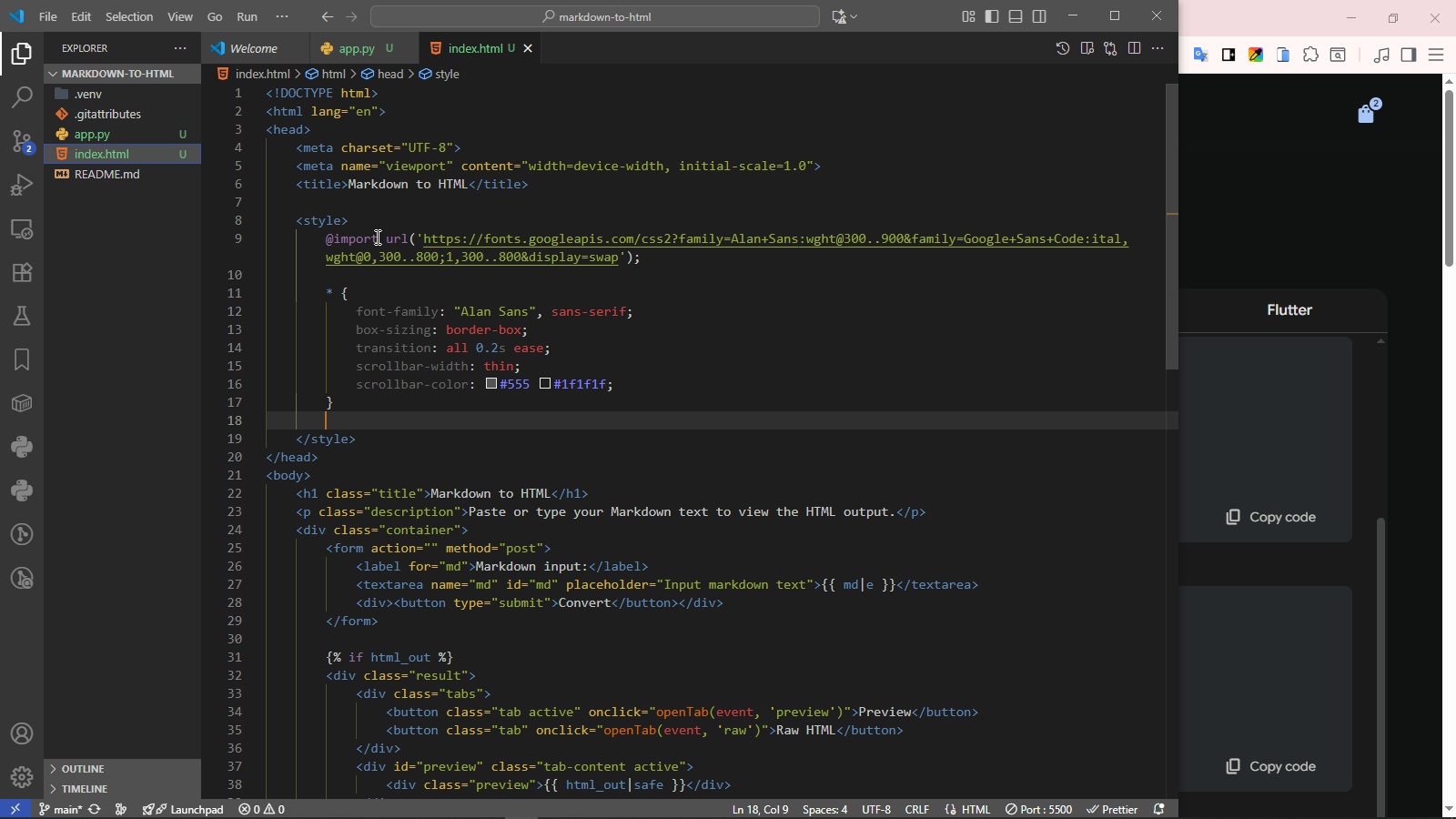 
key(Enter)
 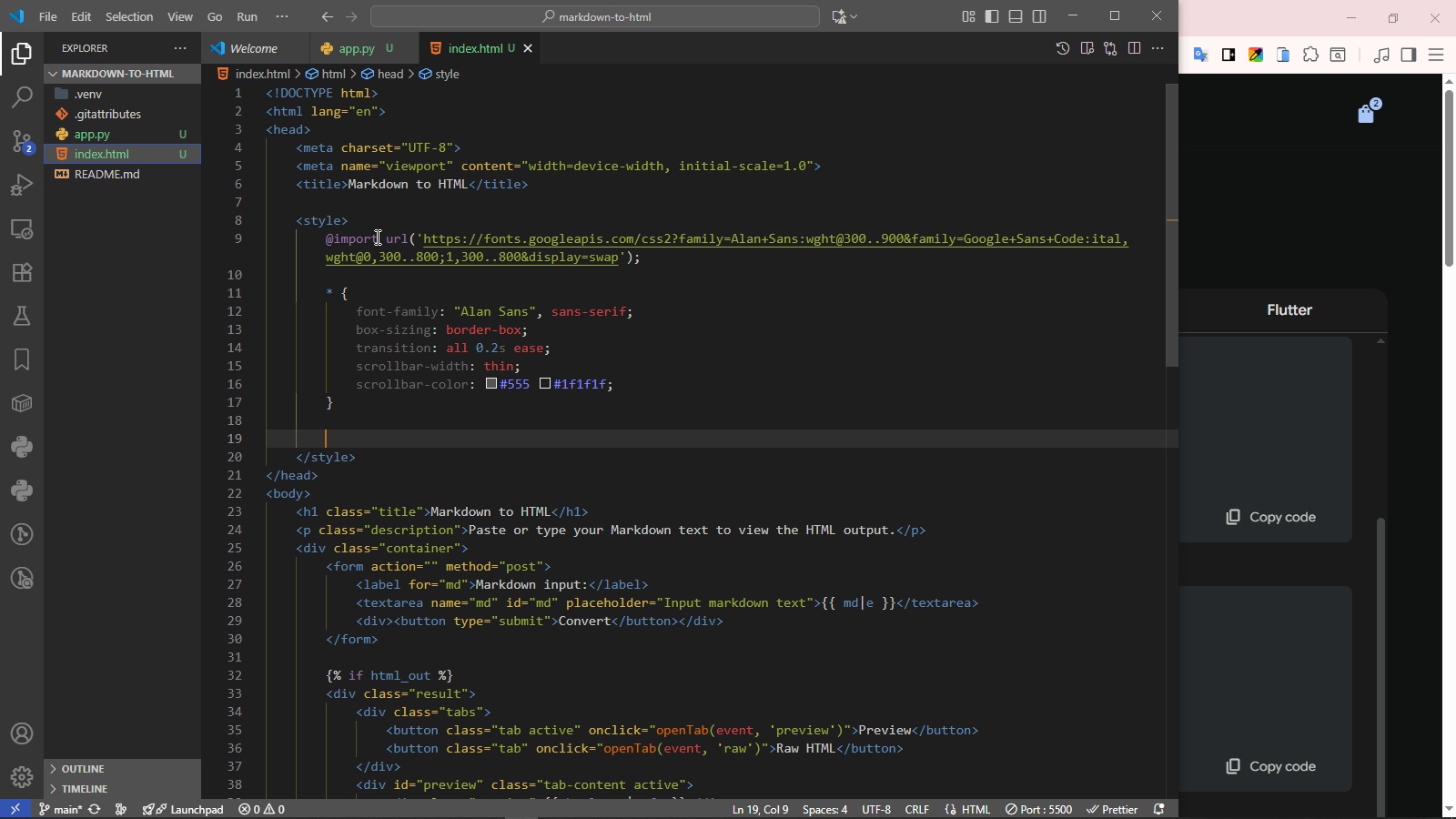 
key(Backspace)
 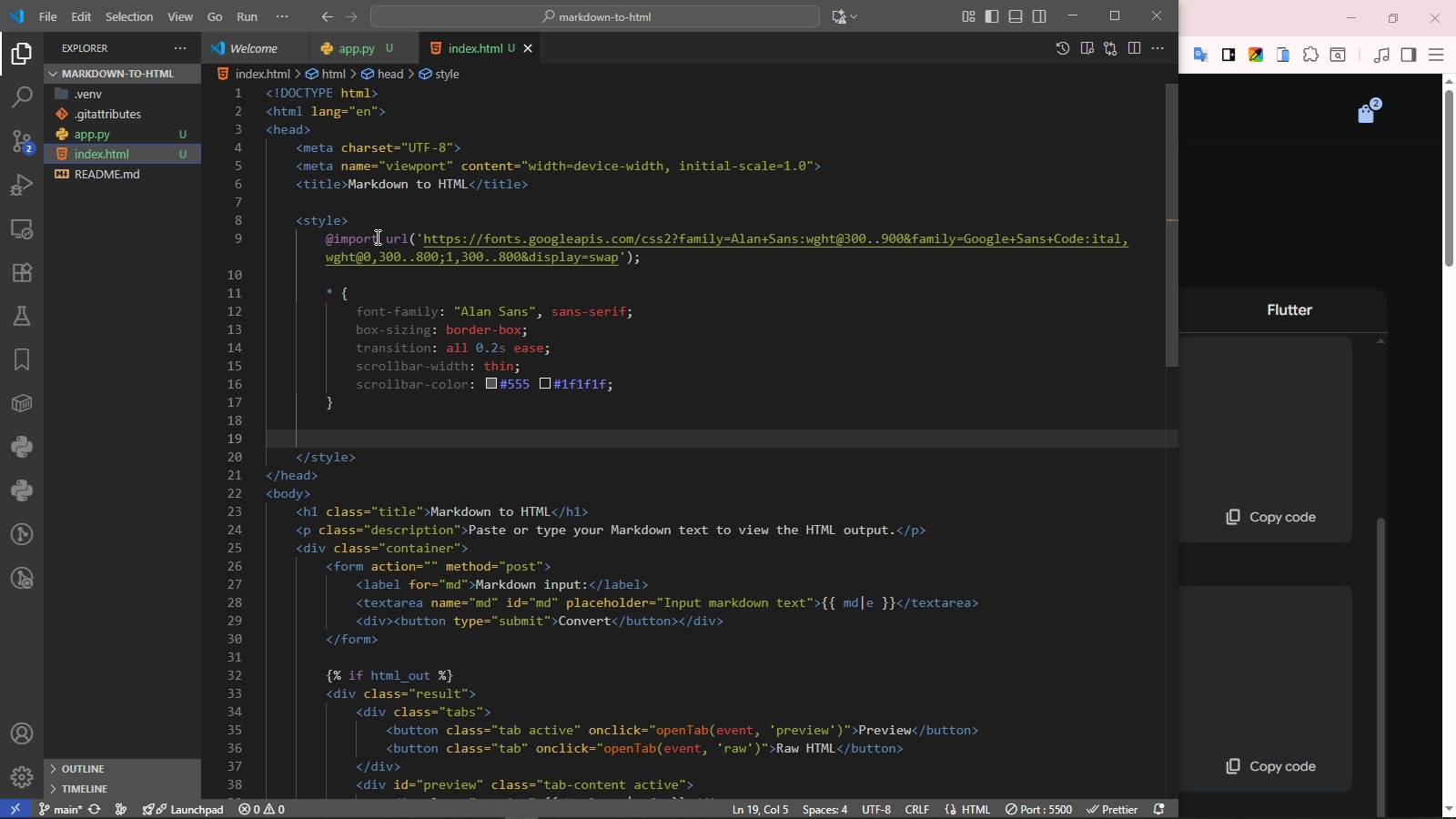 
key(Control+Z)
 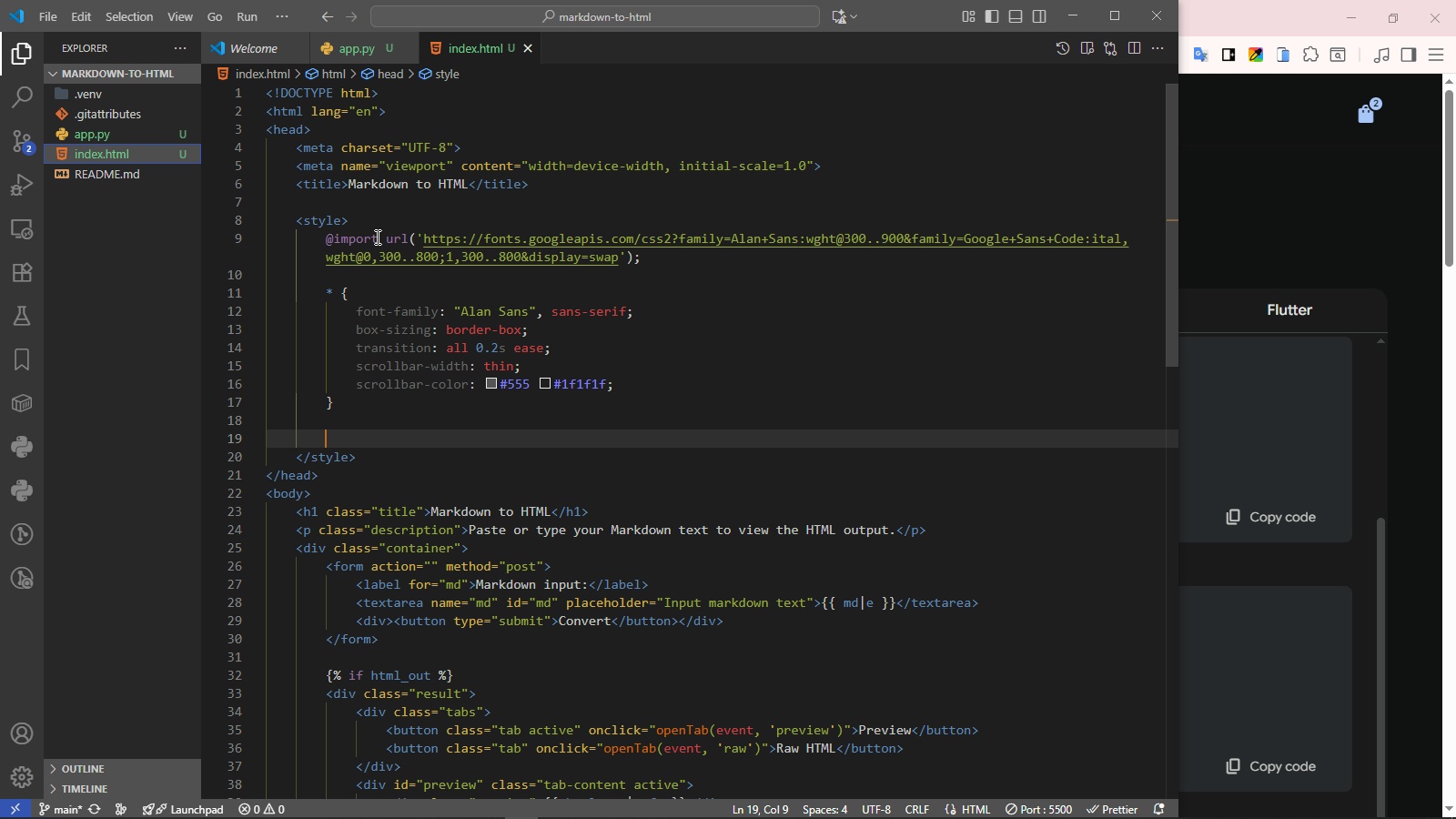 
key(Control+Z)
 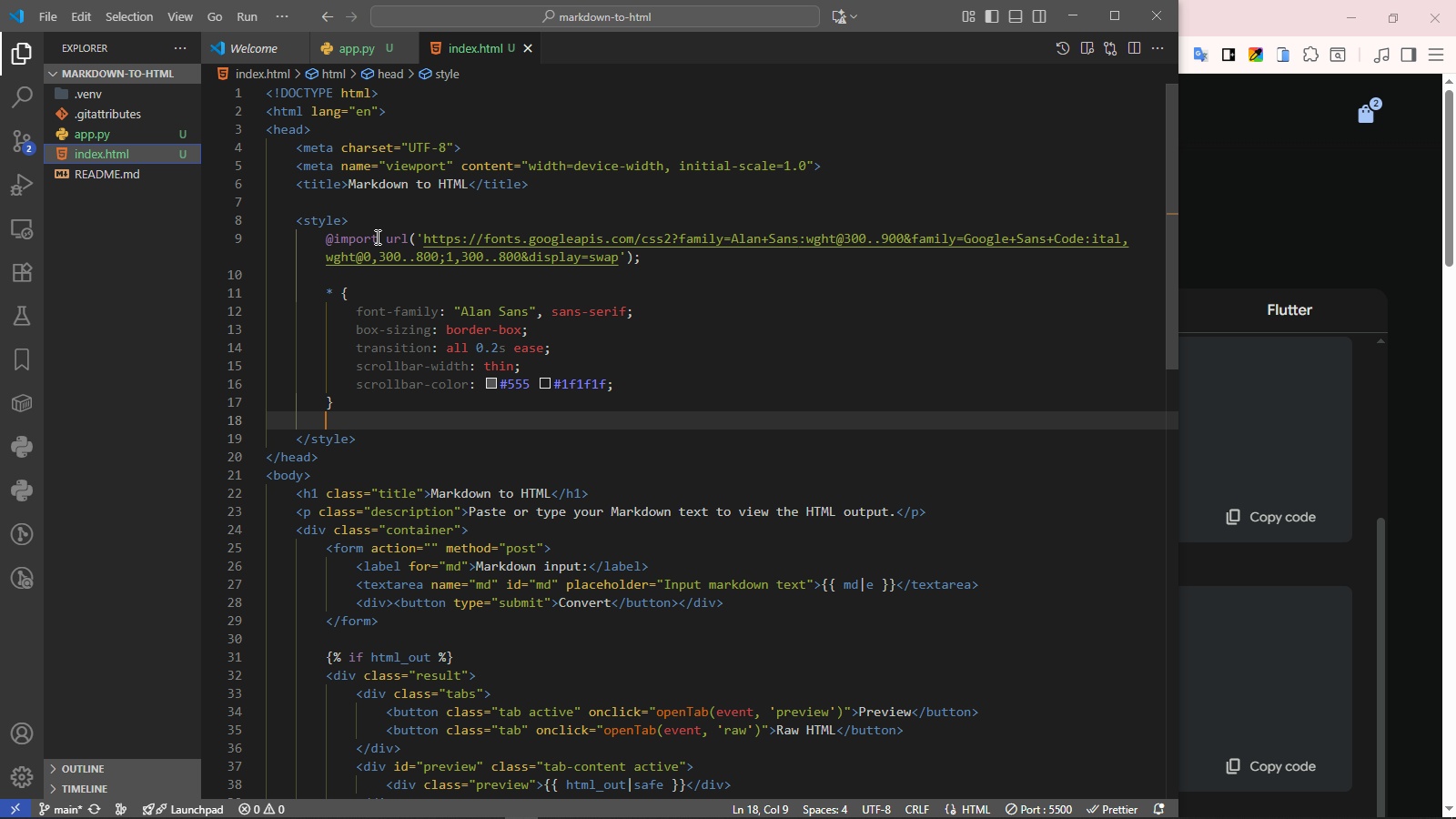 
type(body {)
 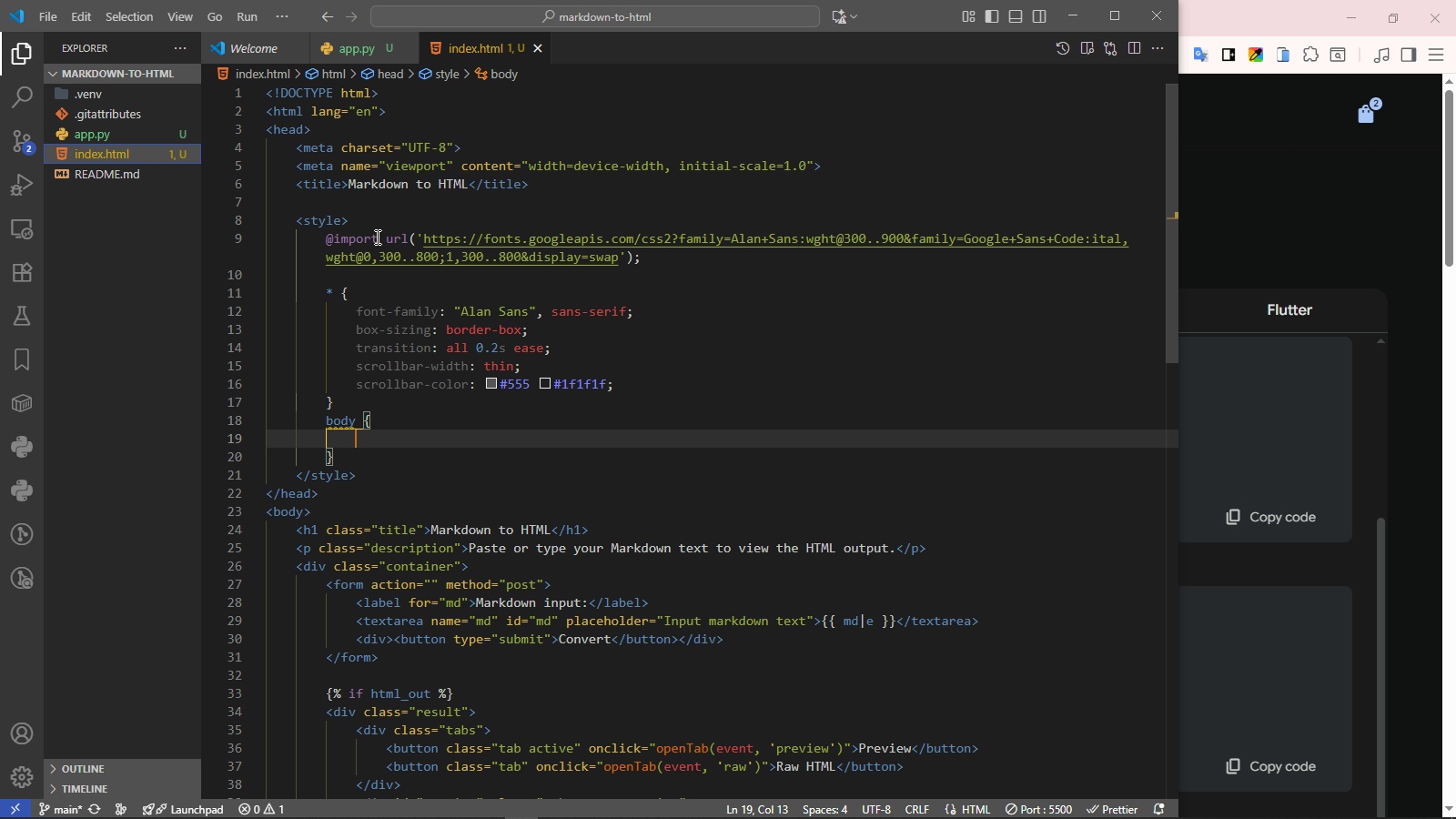 
 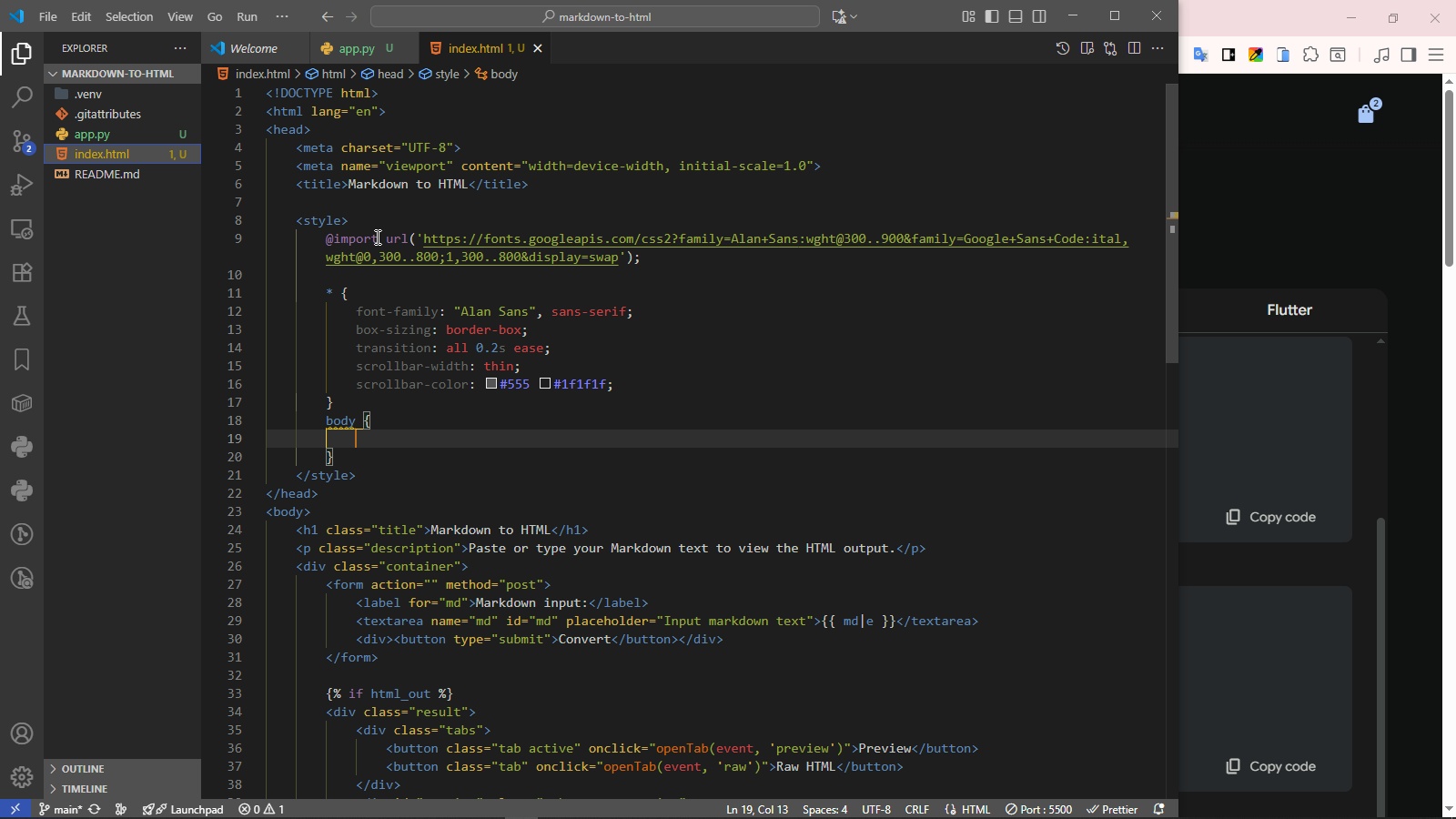 
key(Enter)
 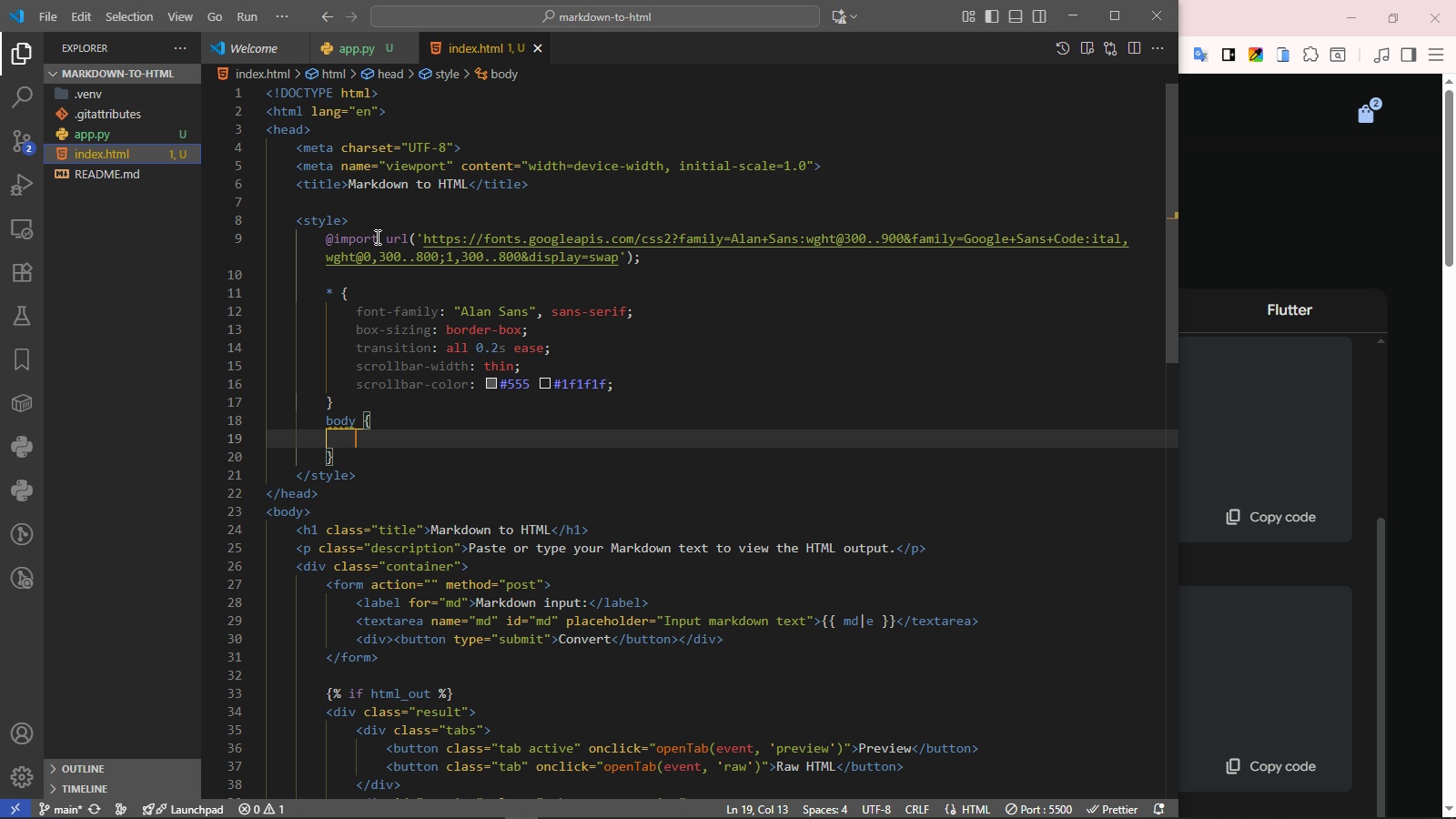 
type(fontsiz)
 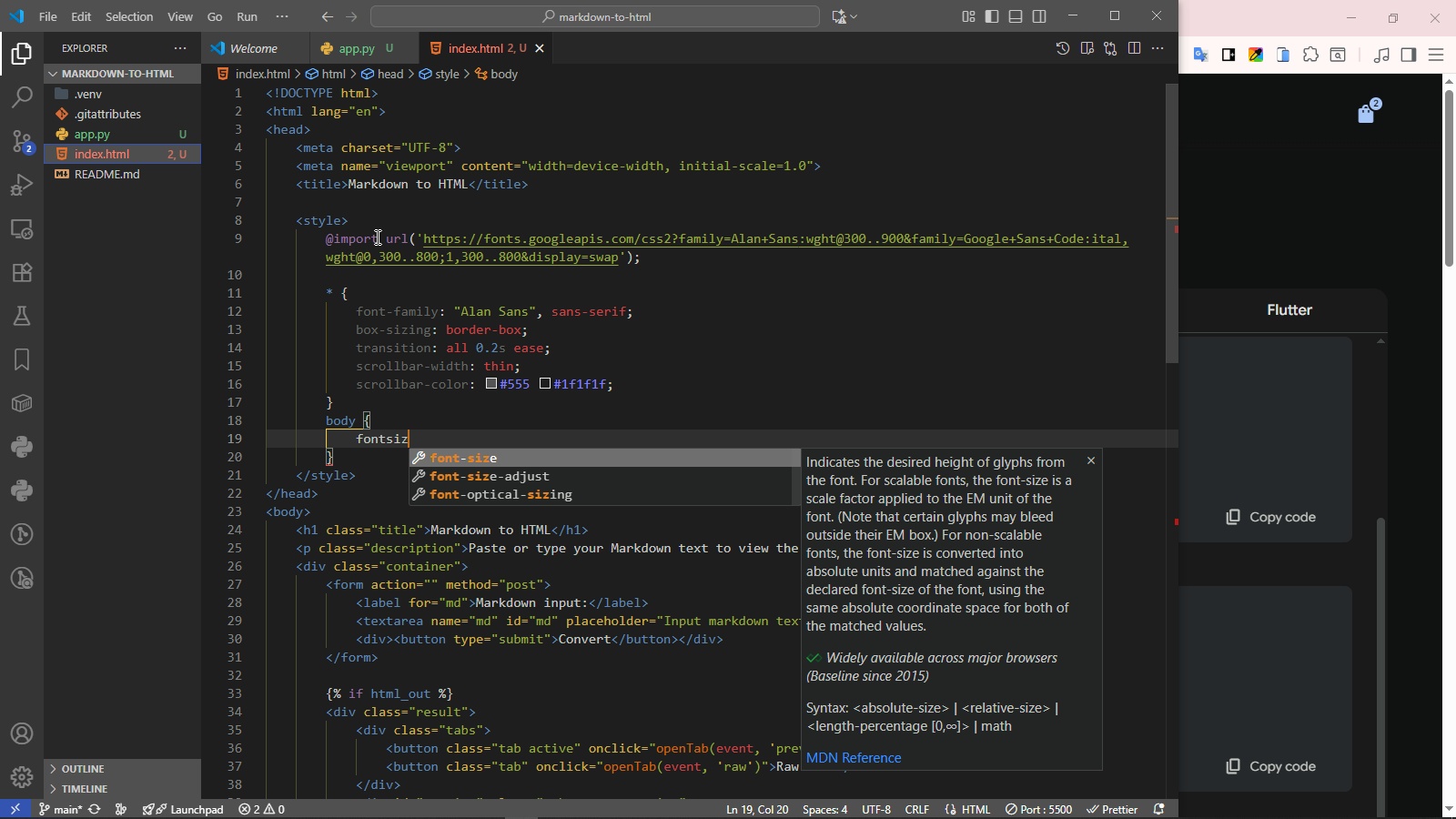 
key(Enter)
 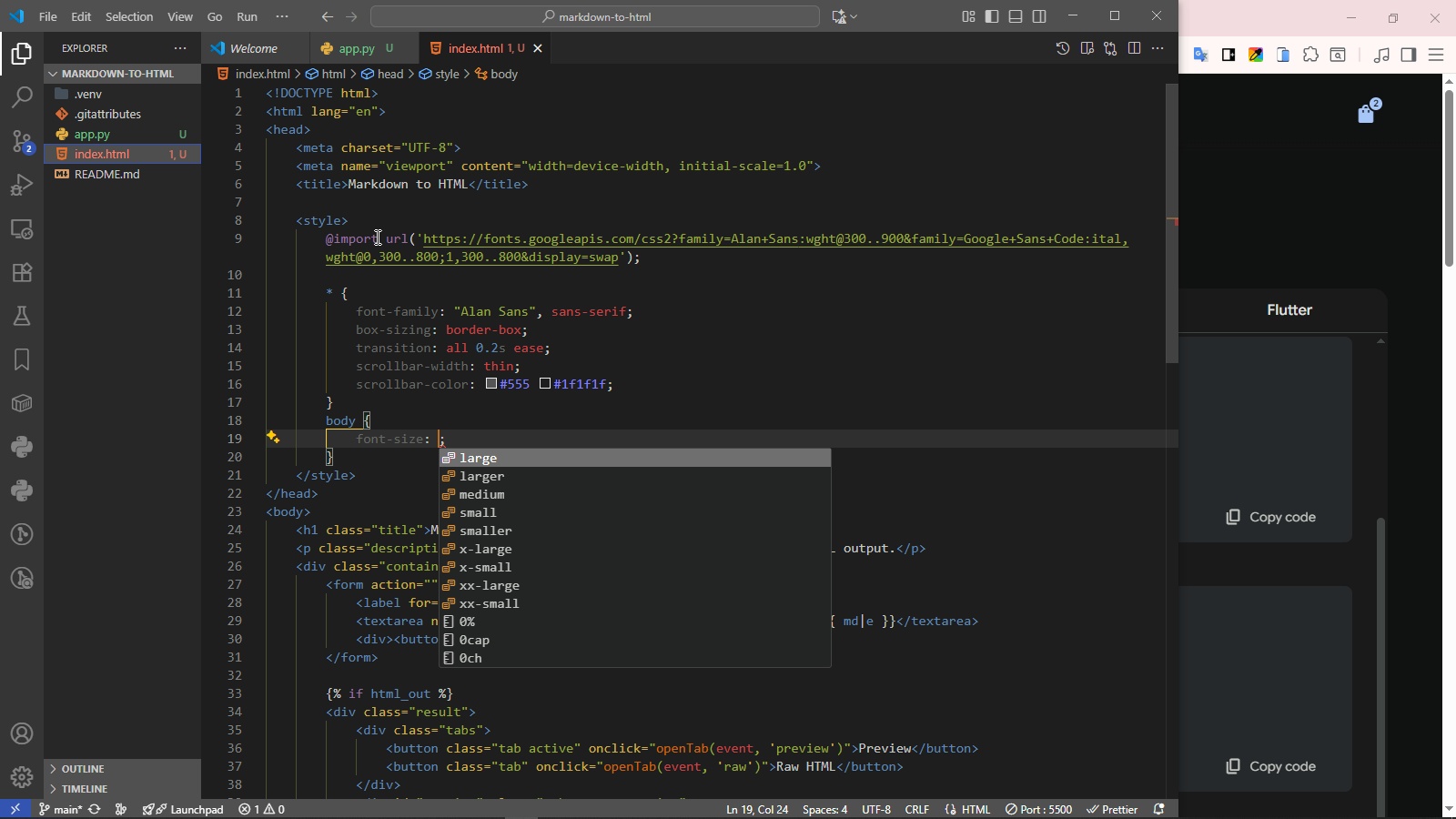 
type(16px)
 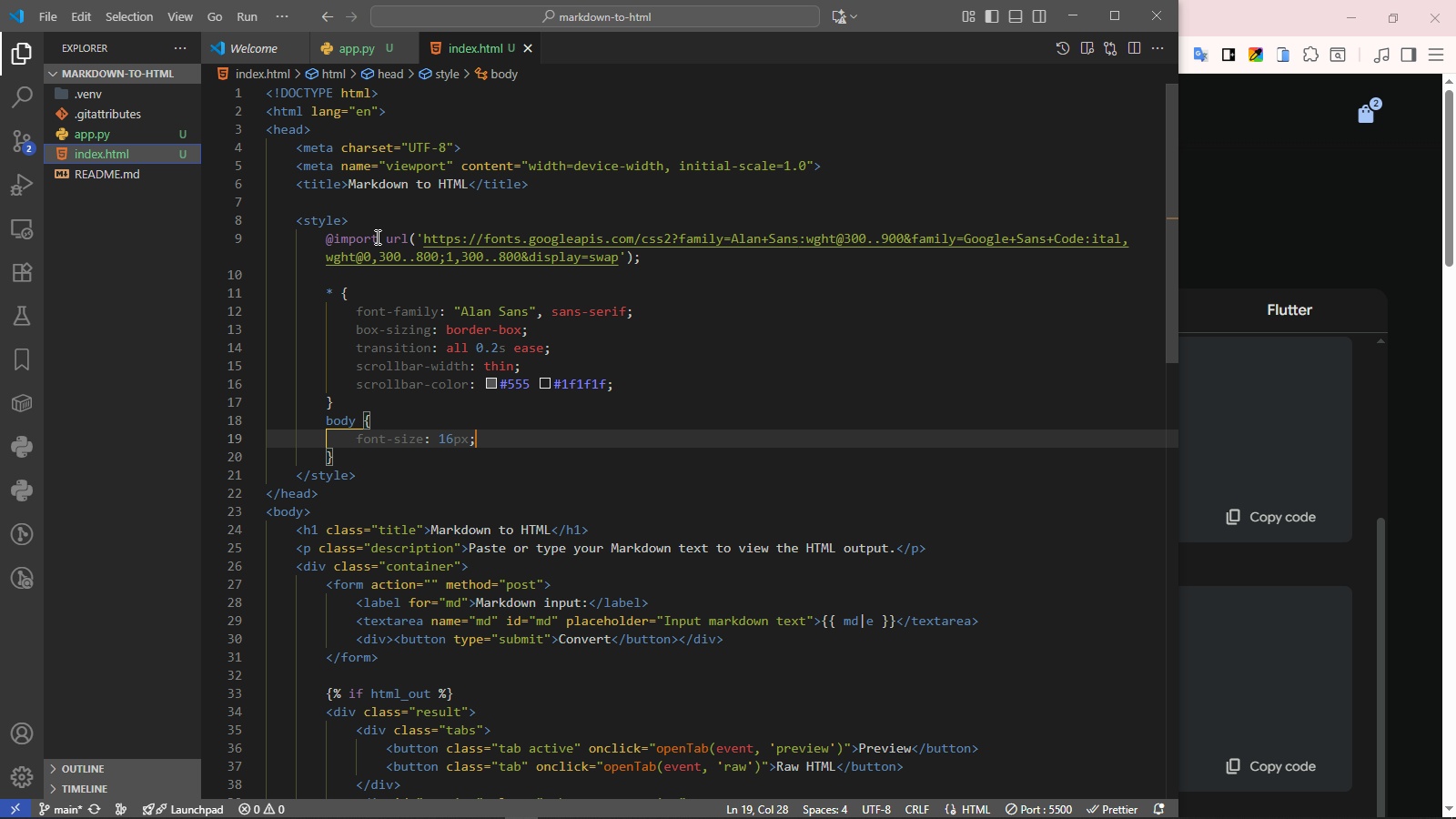 
key(ArrowRight)
 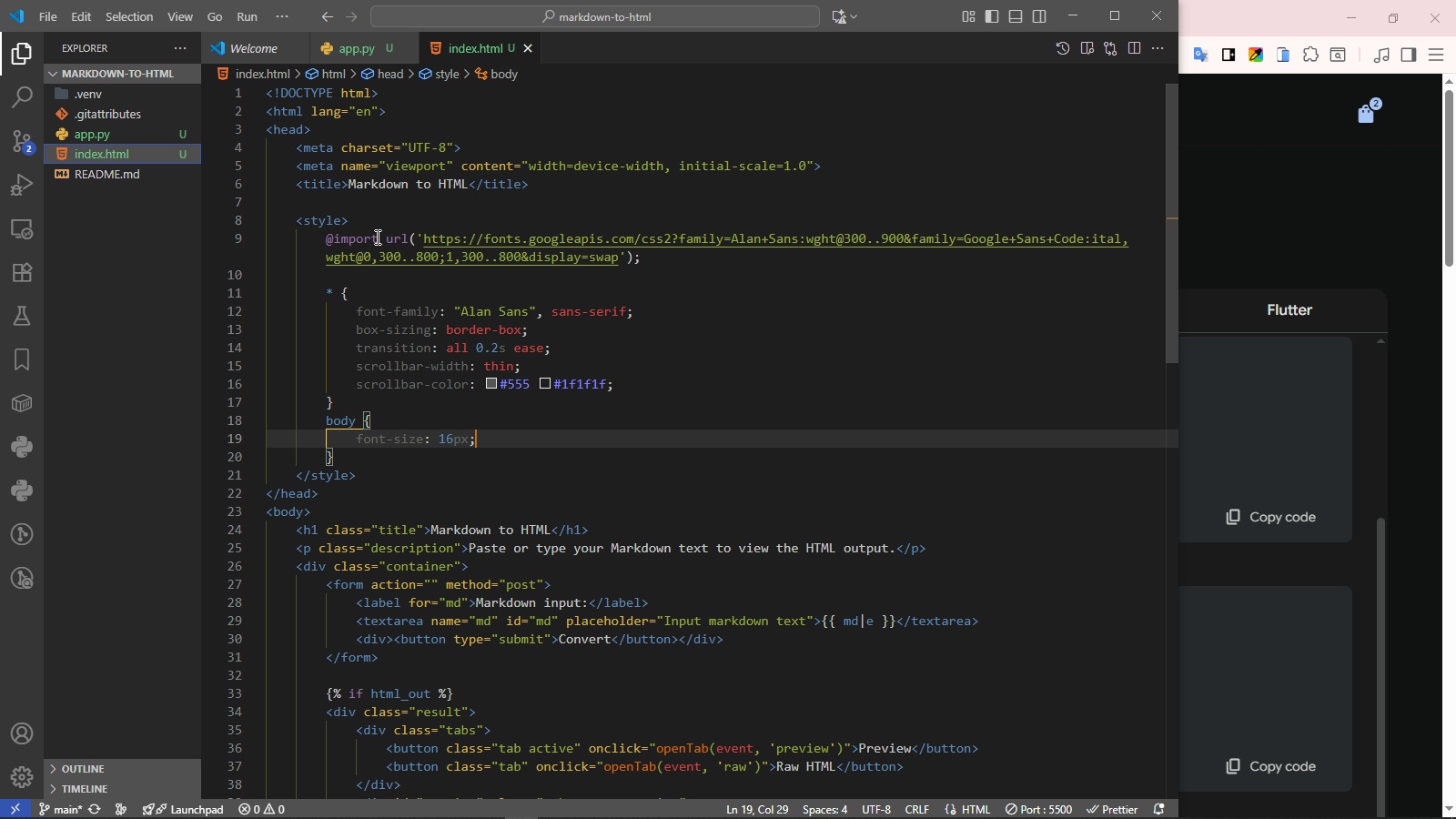 
key(Enter)
 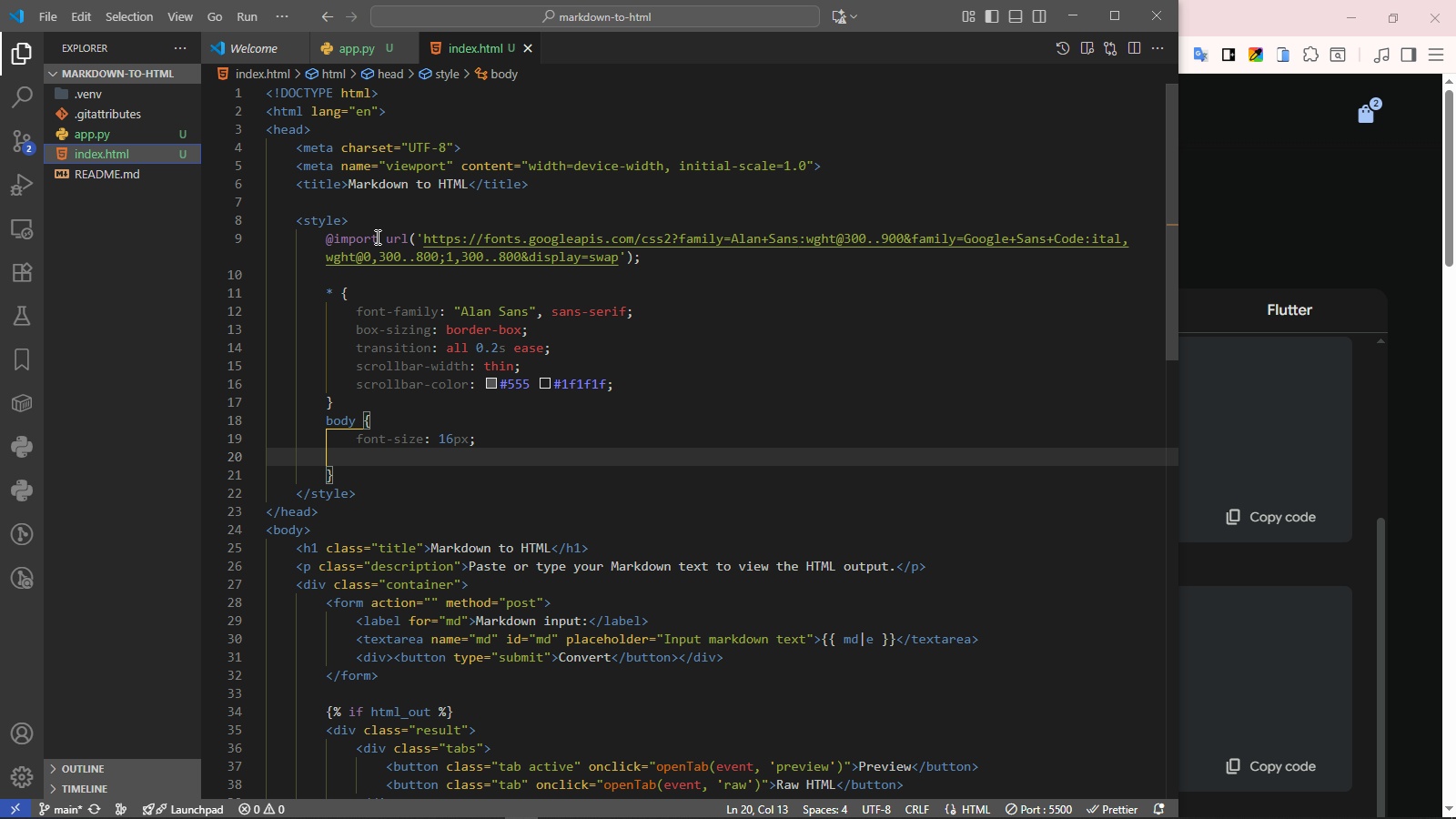 
type(backgroun)
 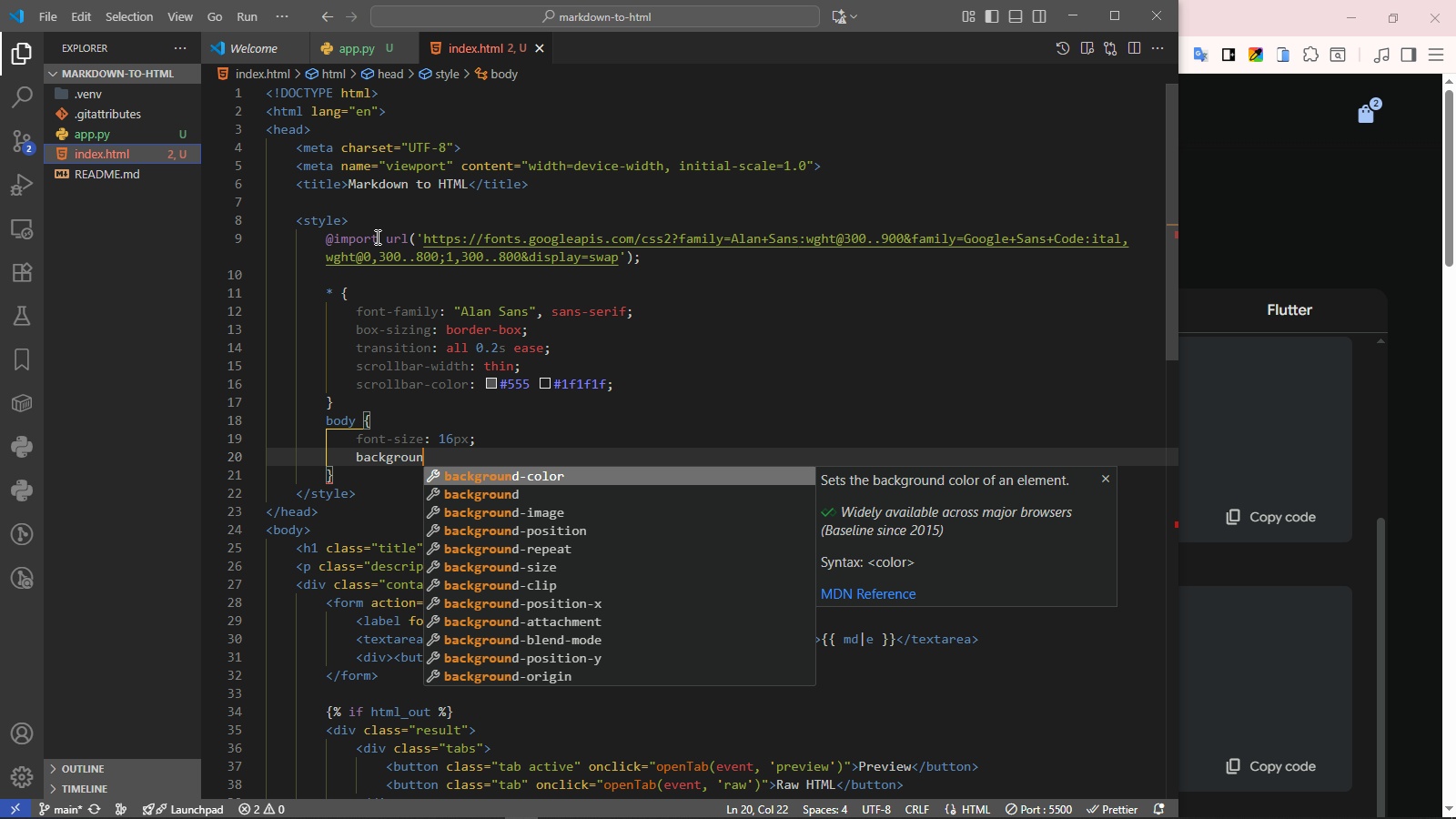 
key(ArrowDown)
 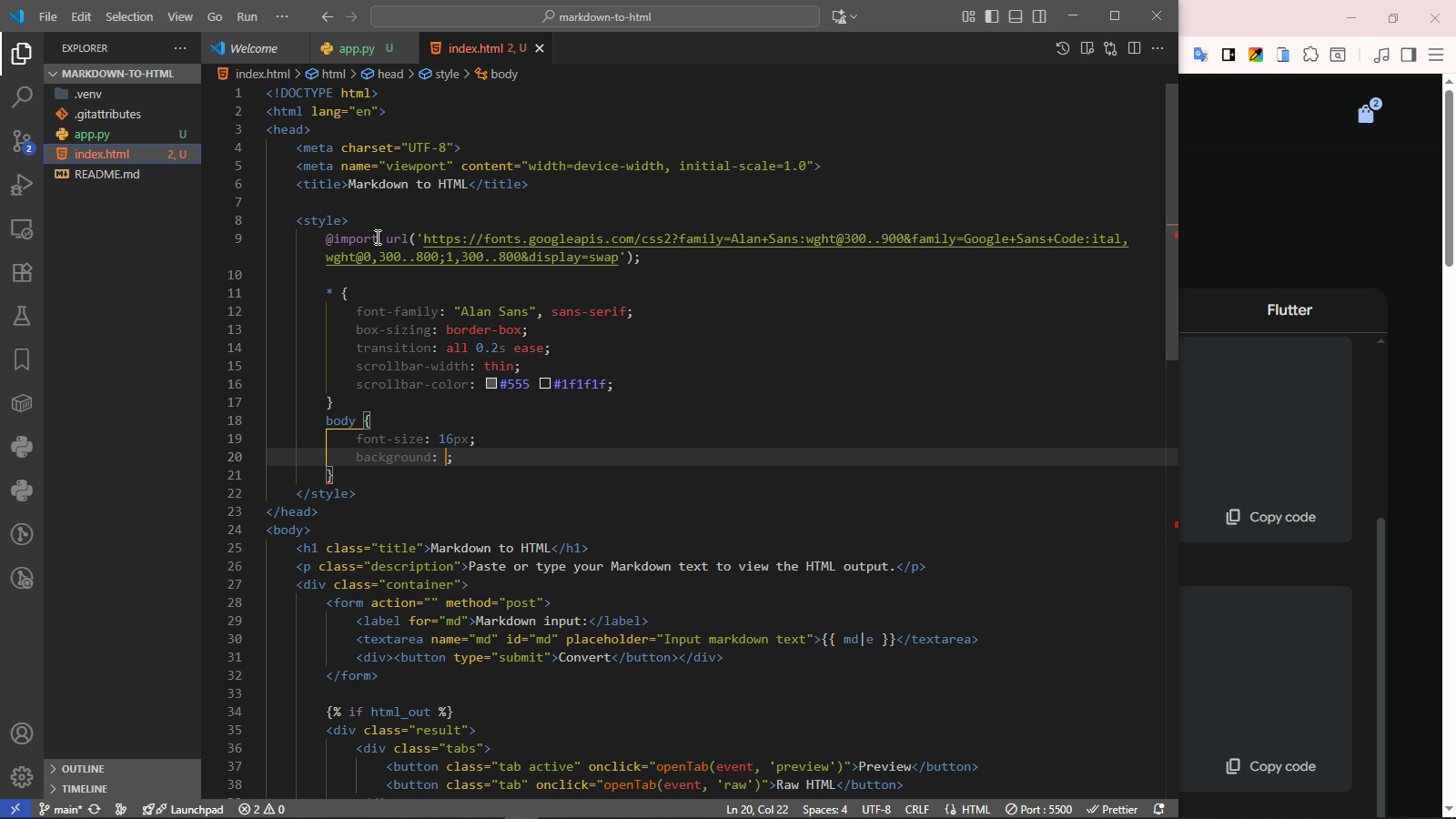 
key(Enter)
 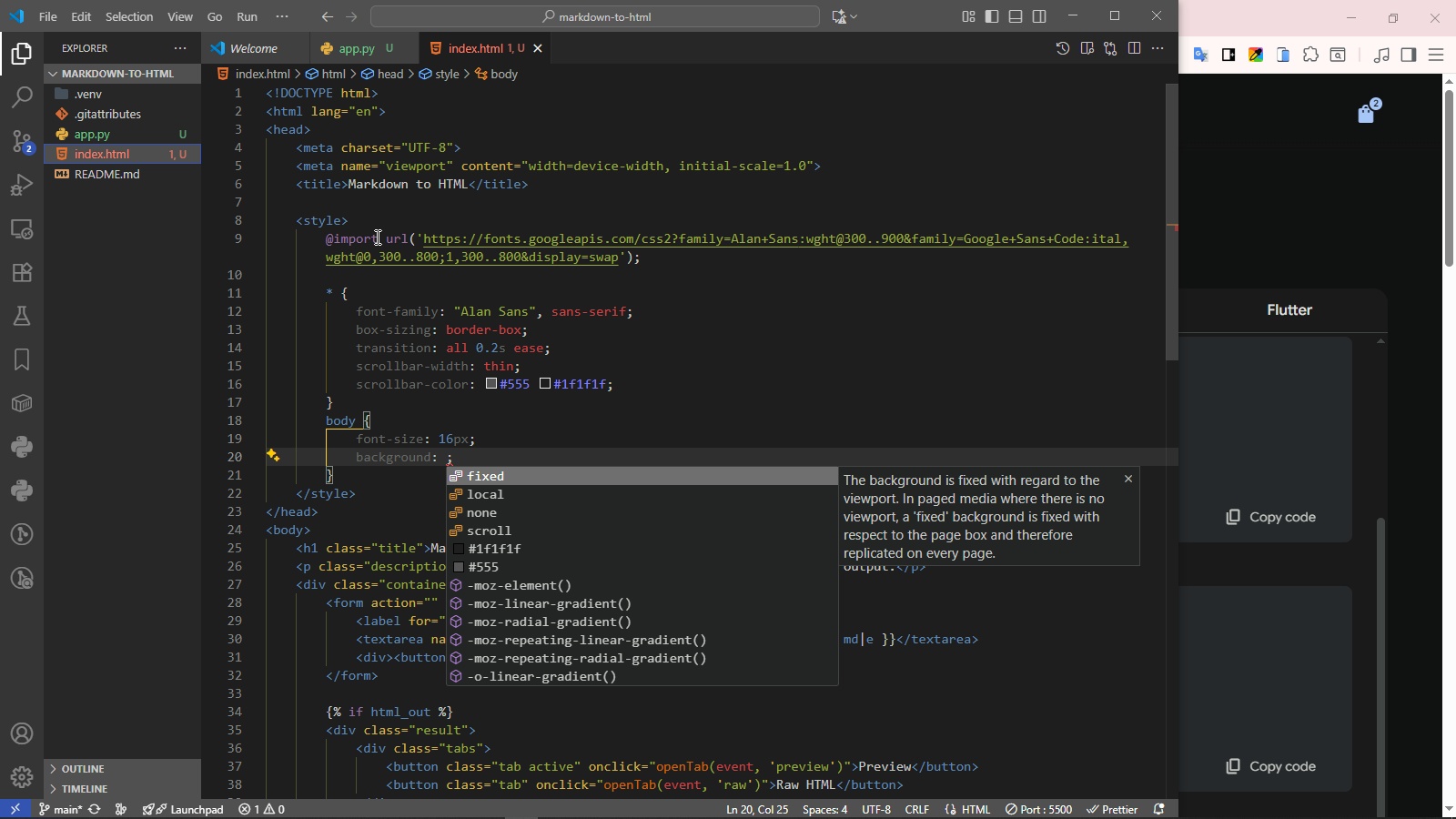 
type(url)
 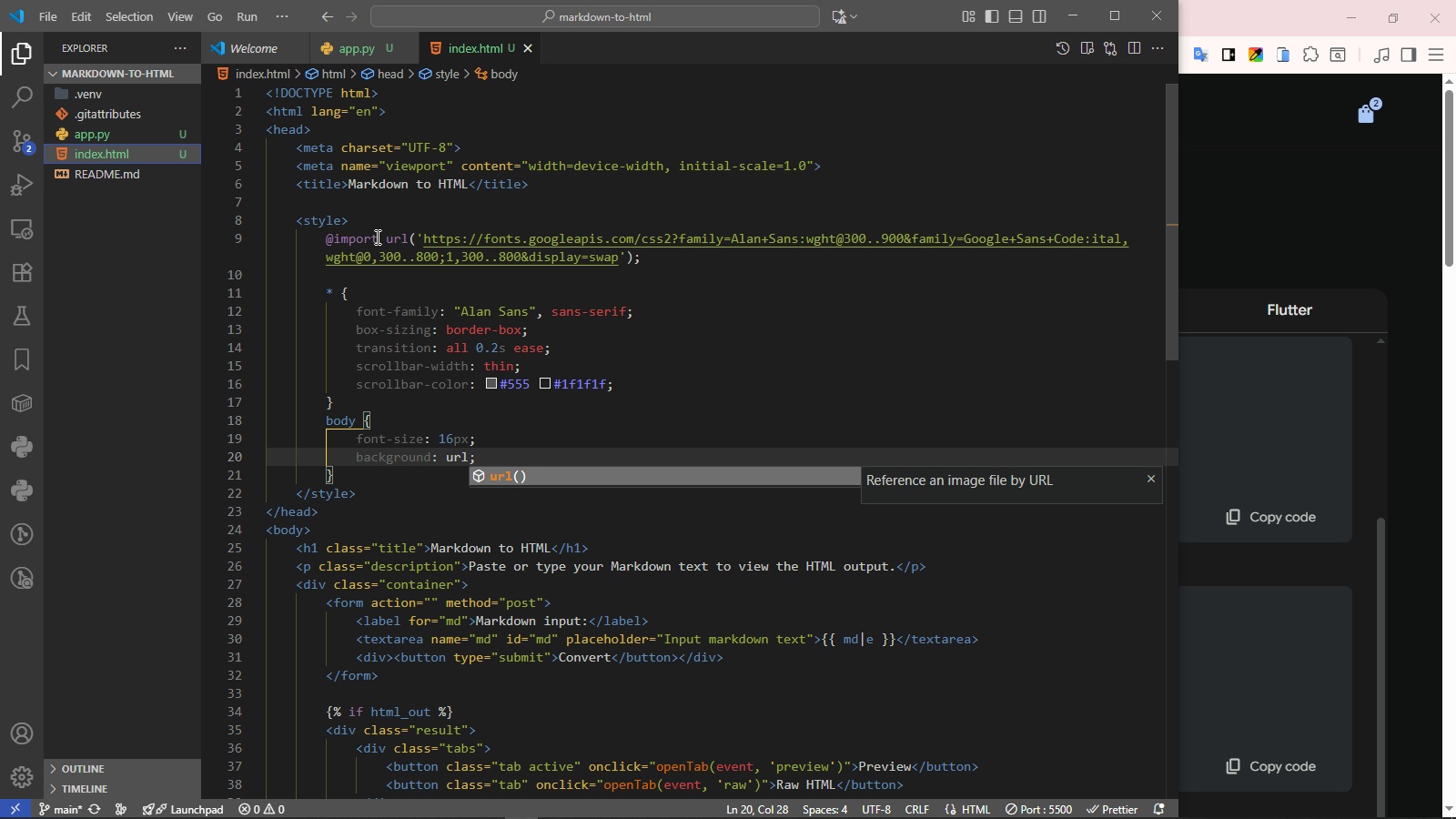 
key(Enter)
 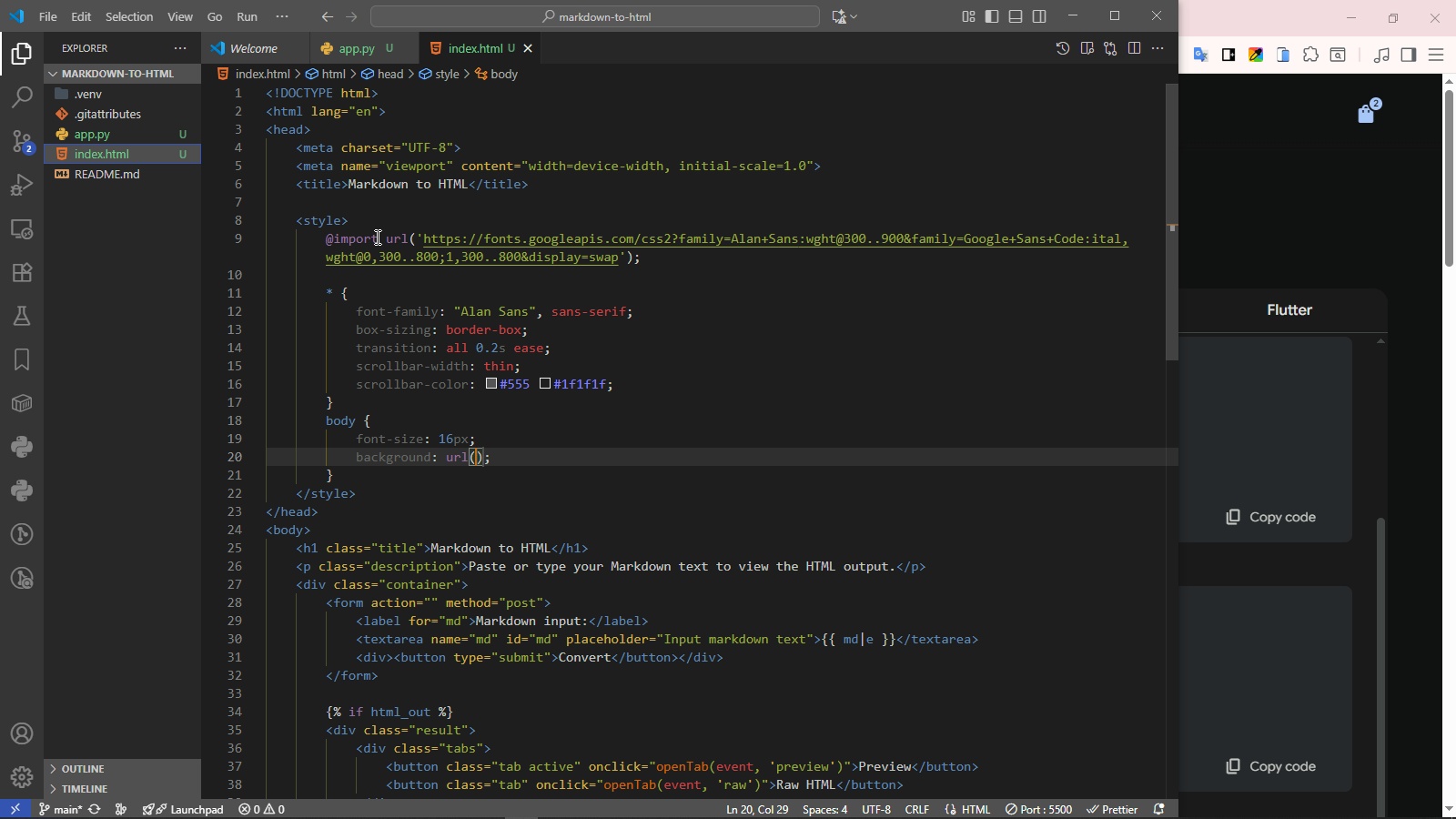 
key(Quote)
 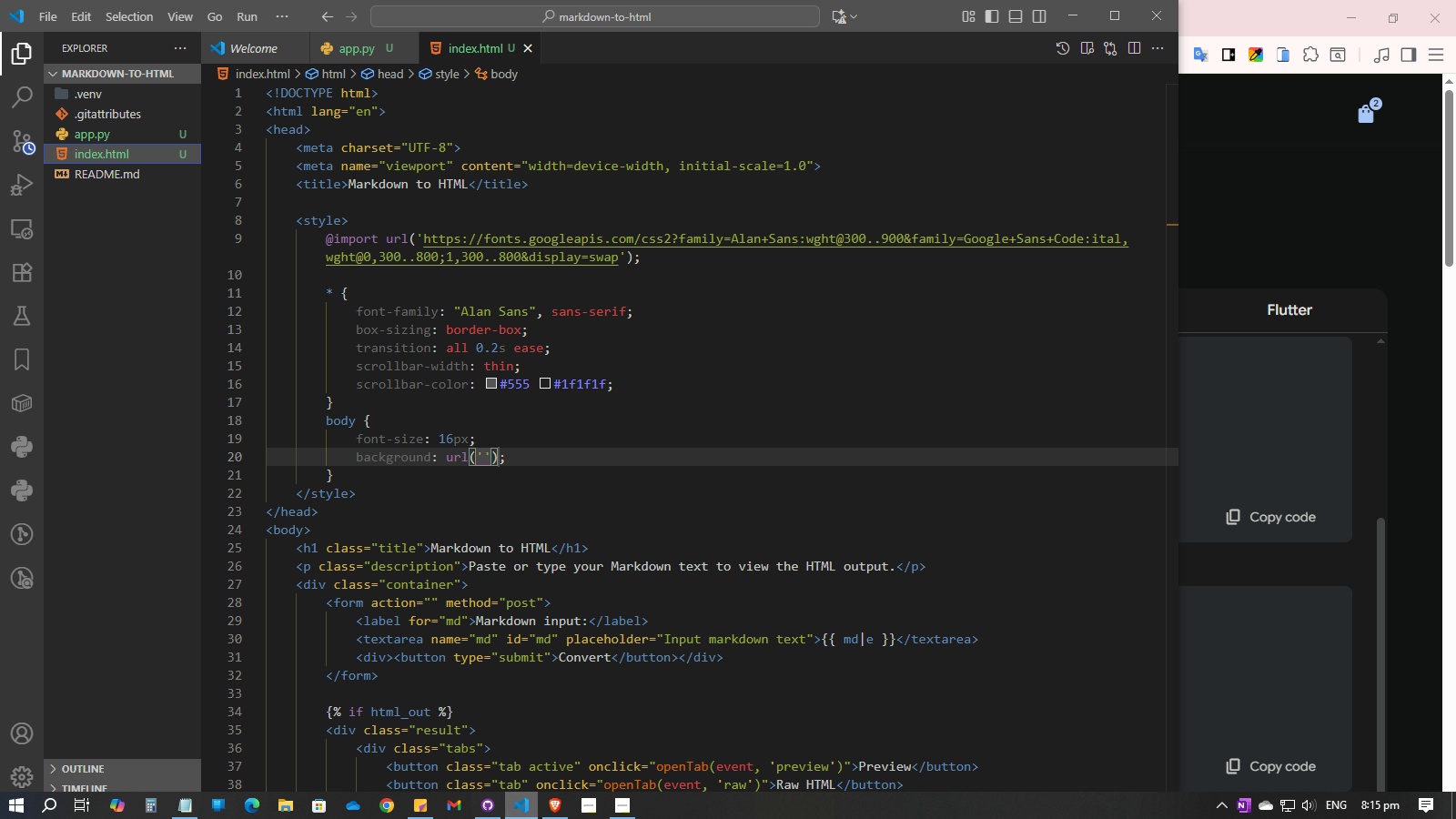 
left_click([558, 808])
 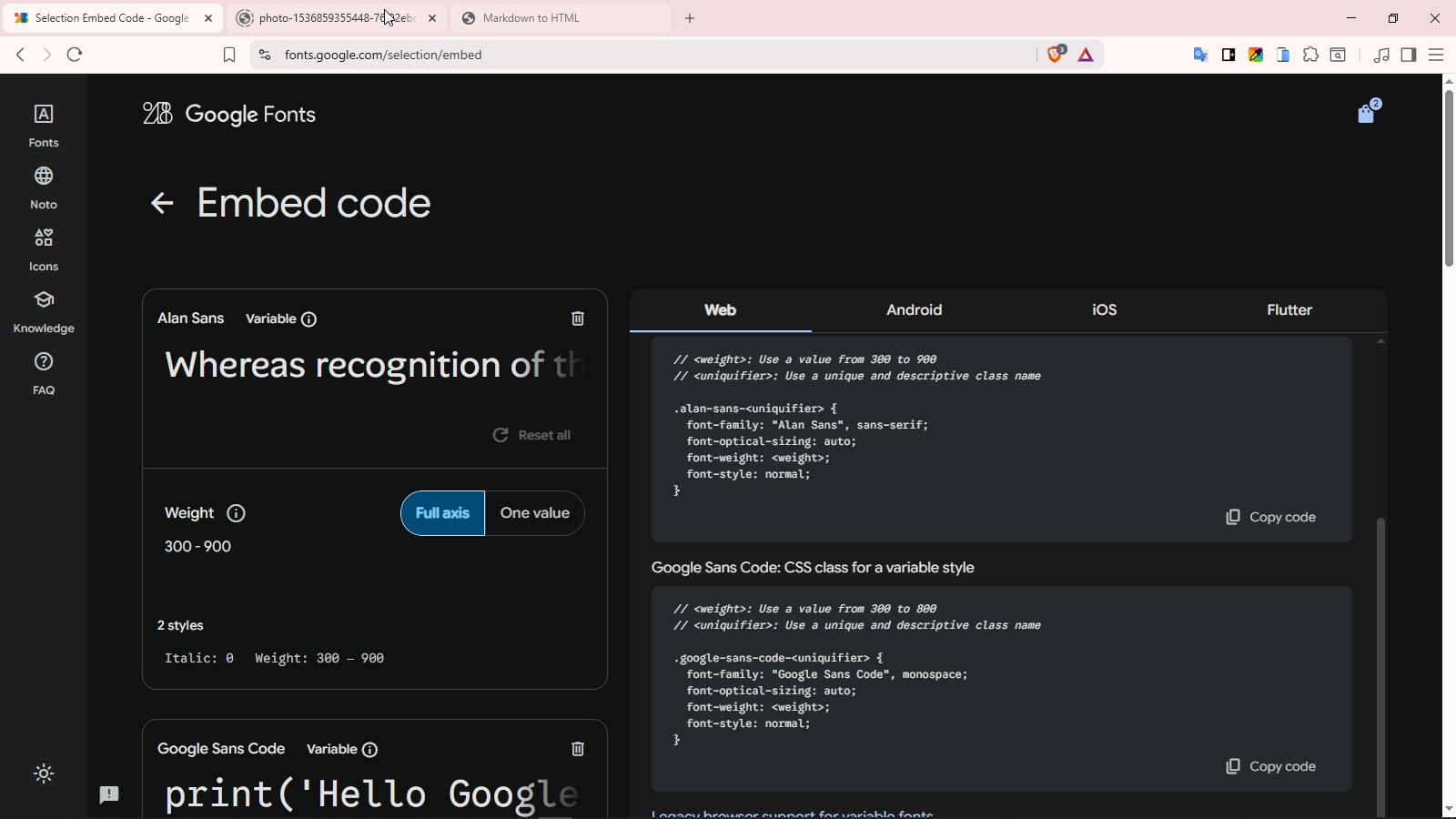 
left_click([348, 15])
 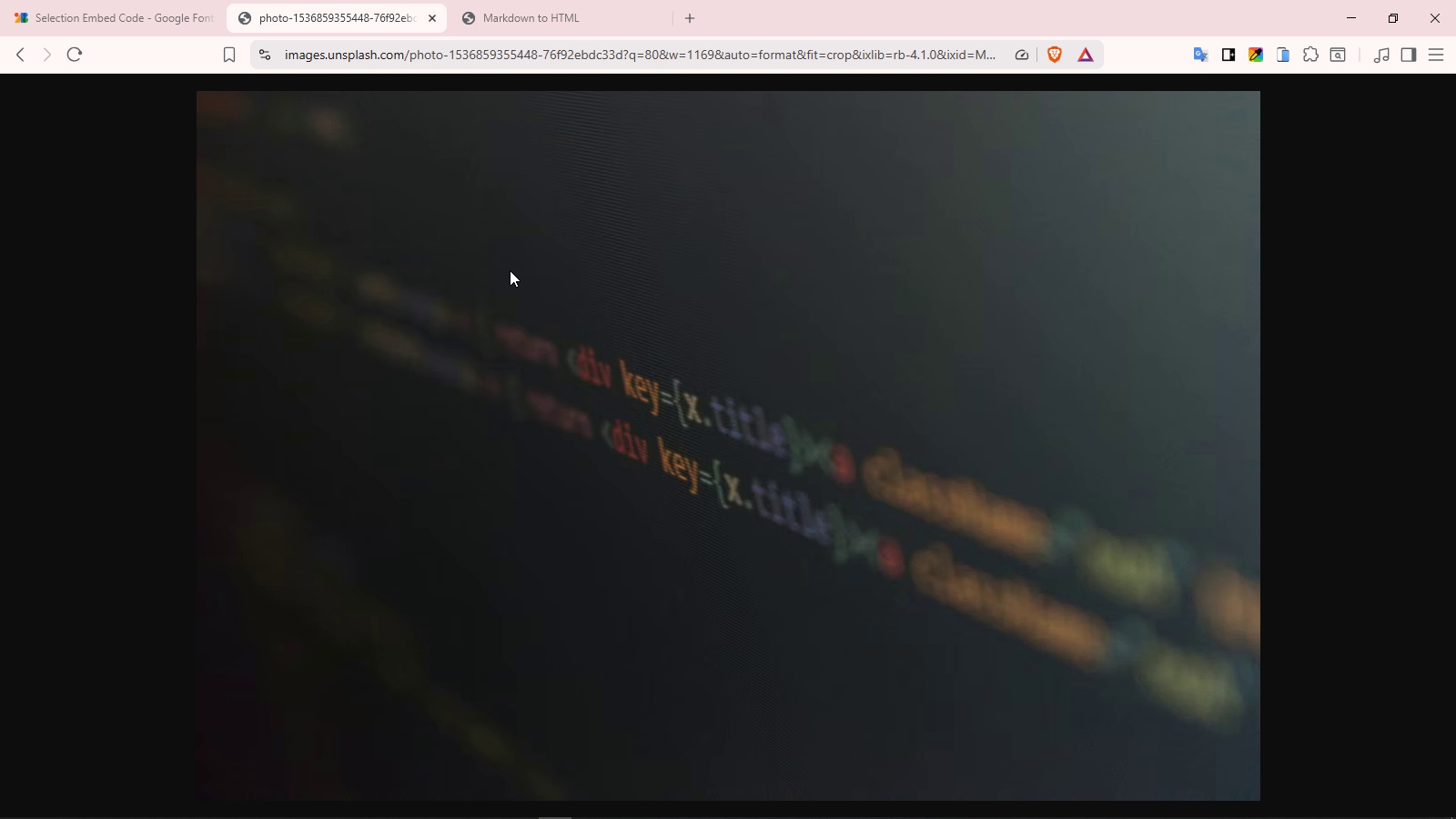 
right_click([510, 270])
 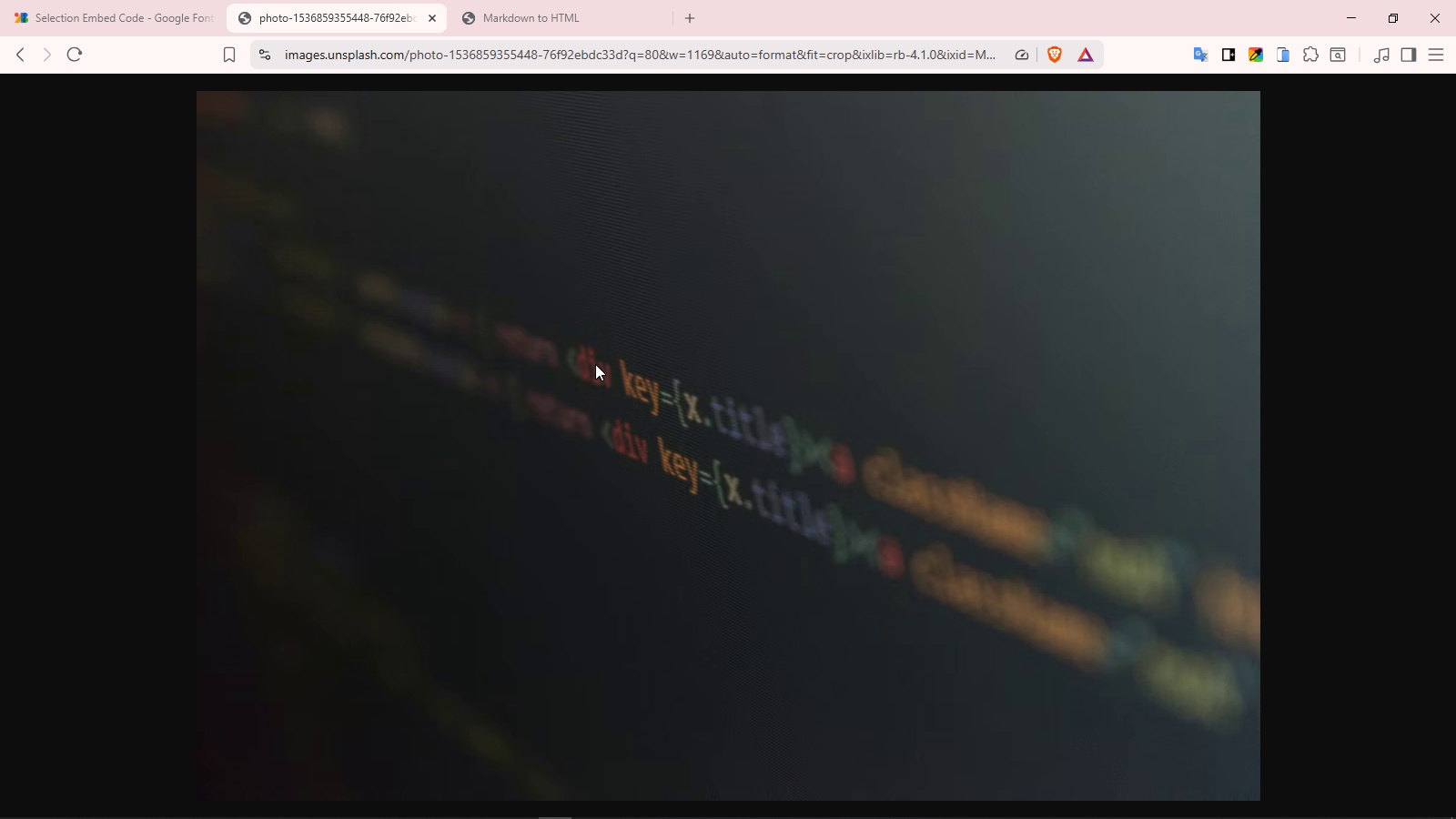 
left_click([595, 364])
 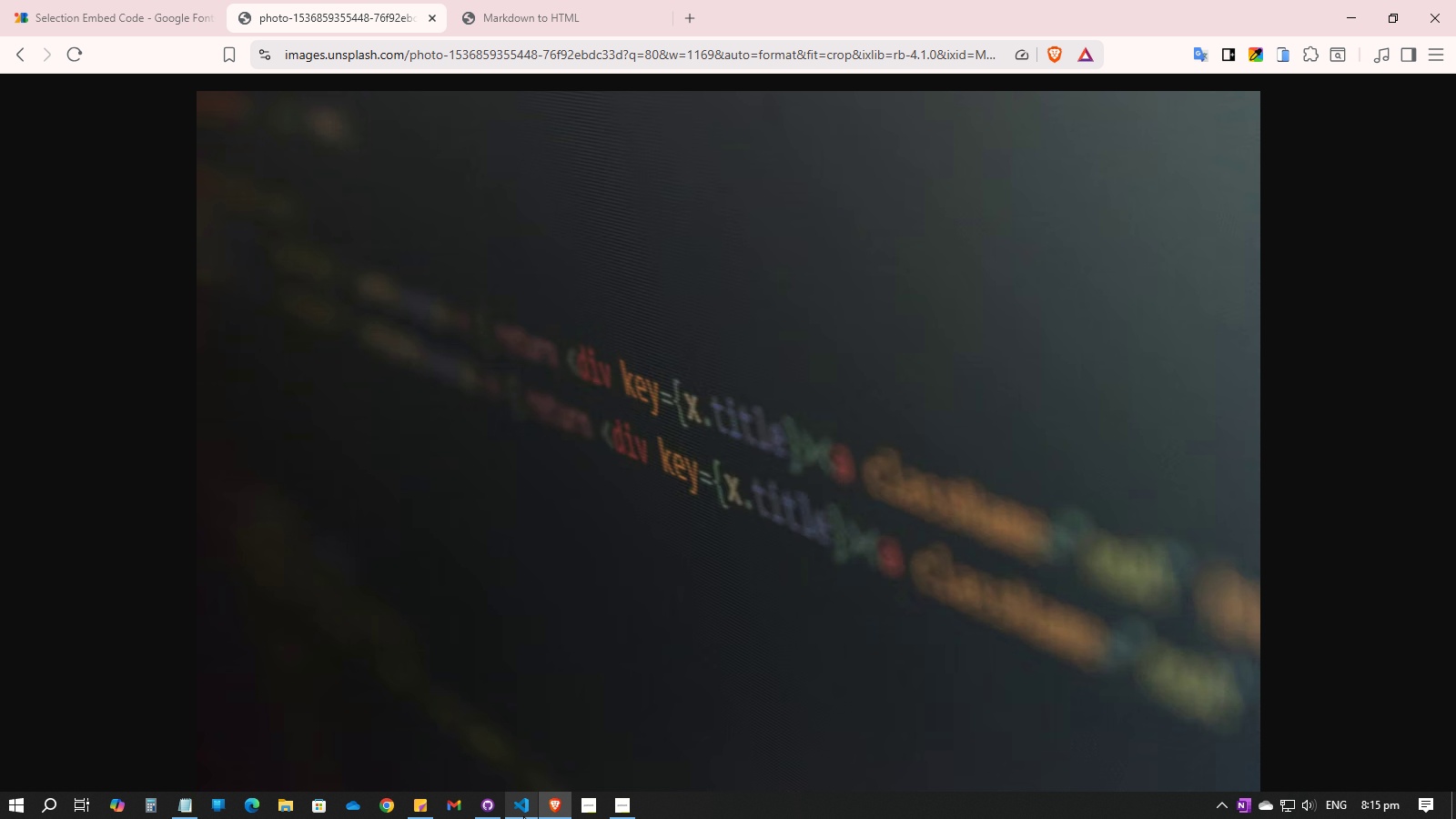 
left_click([523, 816])
 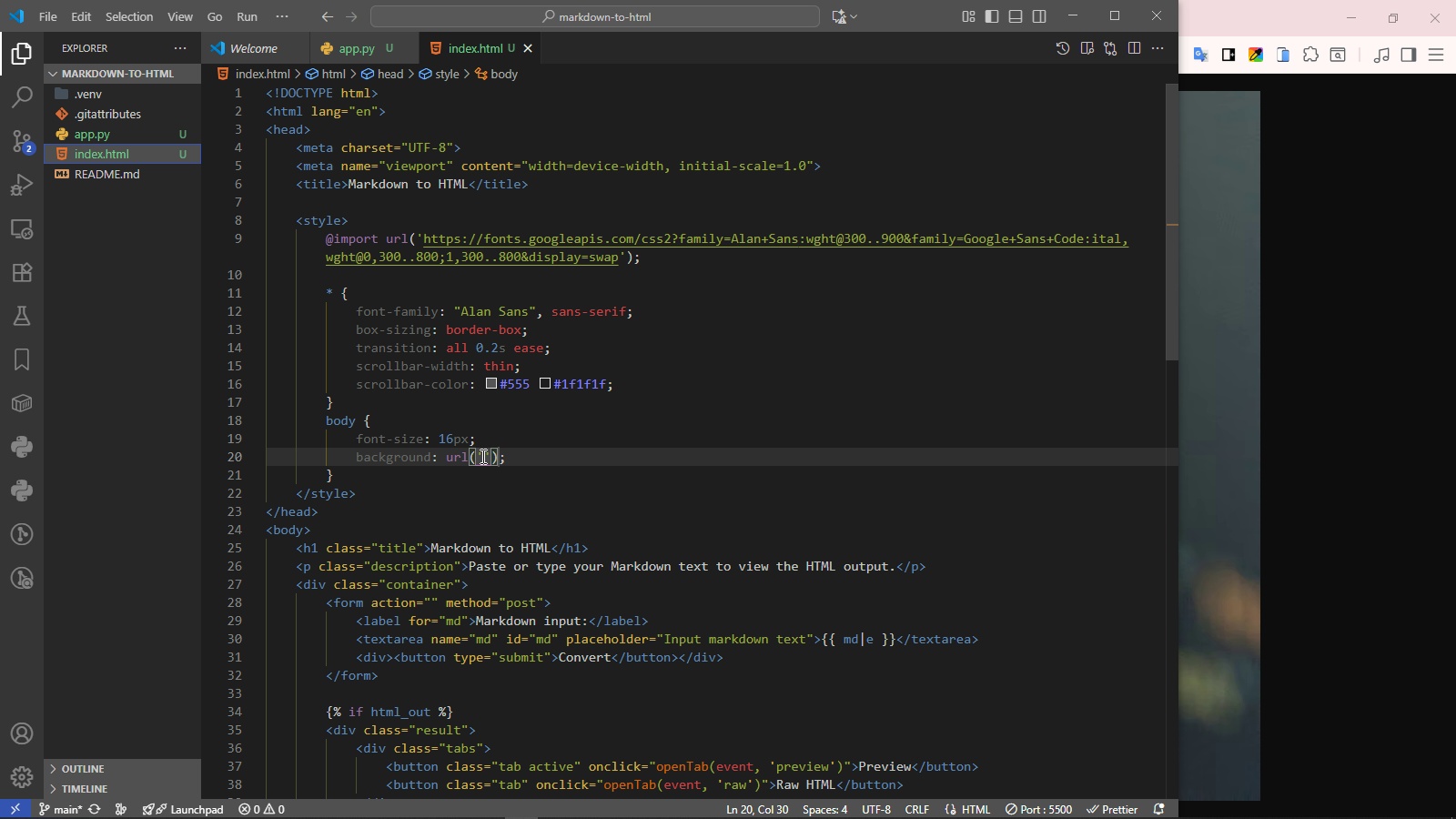 
key(Control+V)
 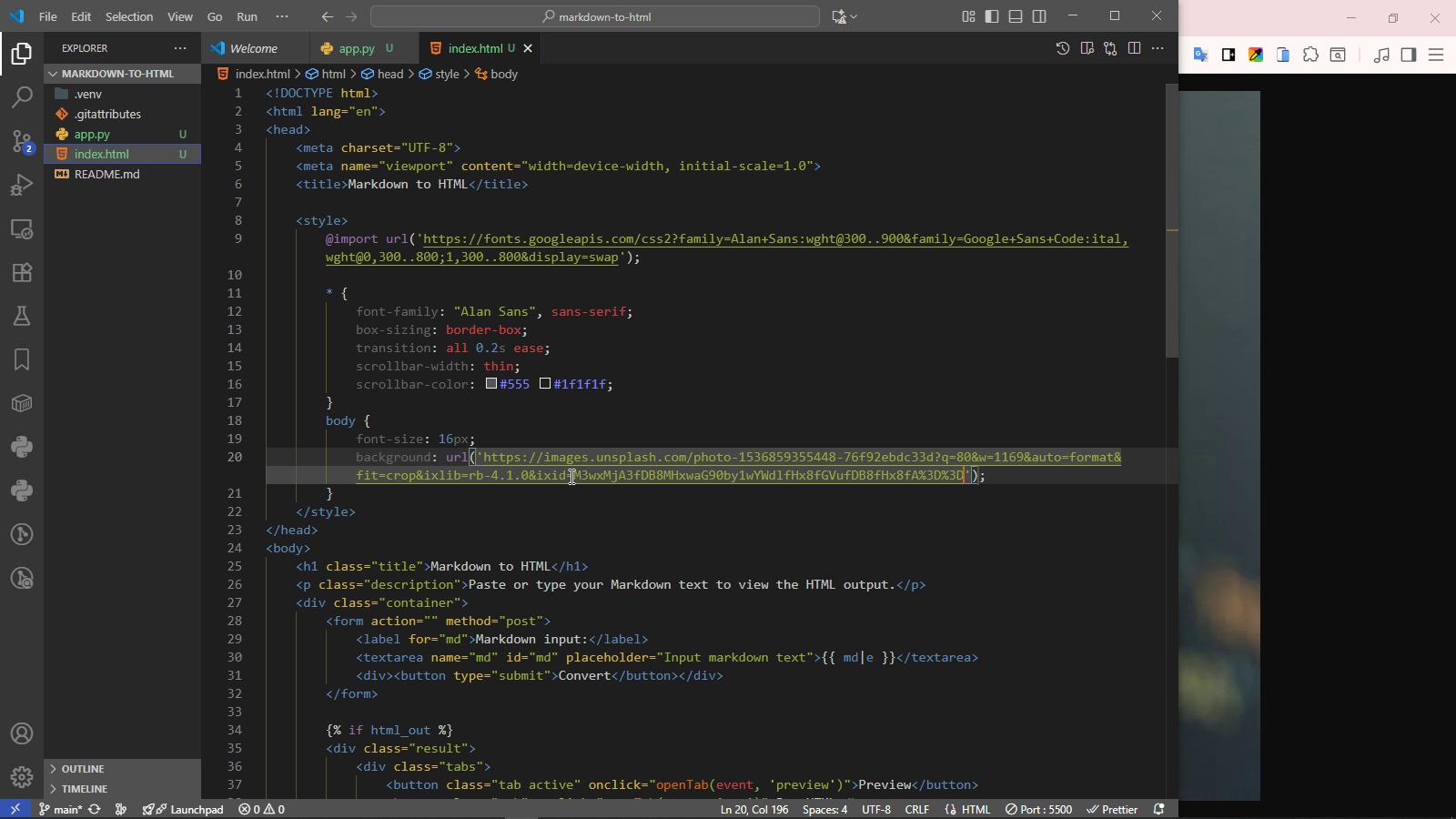 
key(ArrowRight)
 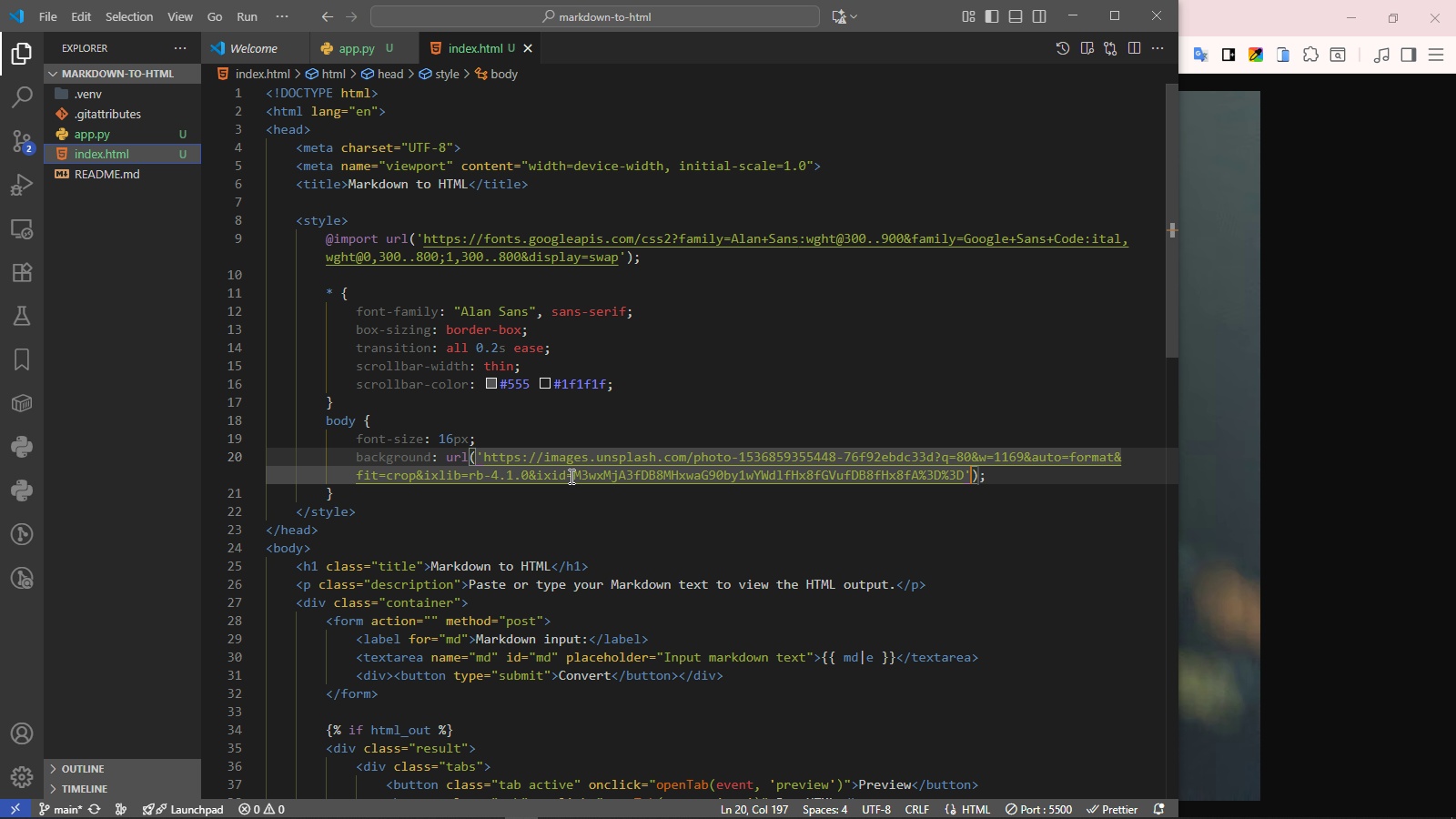 
key(ArrowRight)
 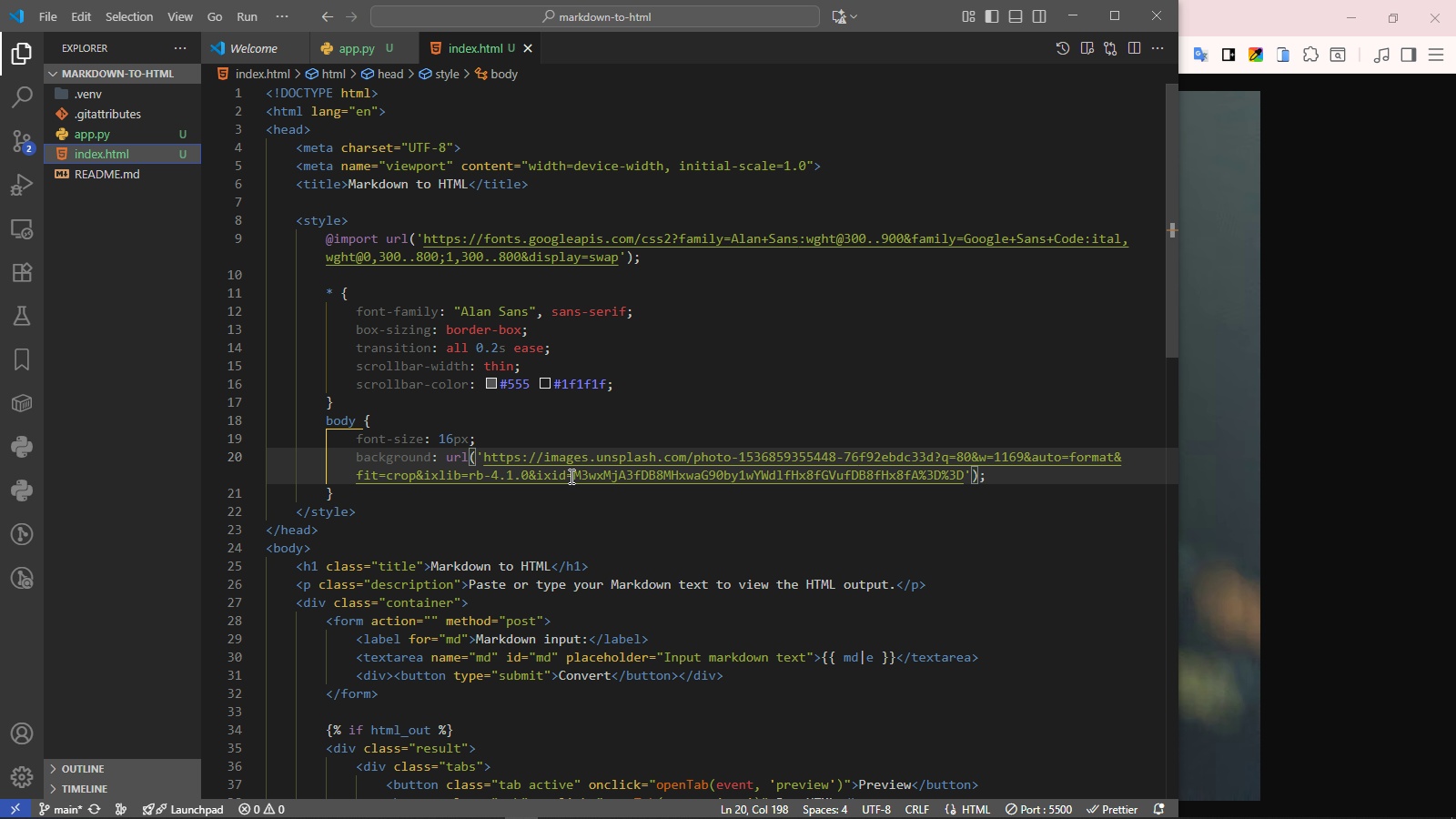 
key(ArrowRight)
 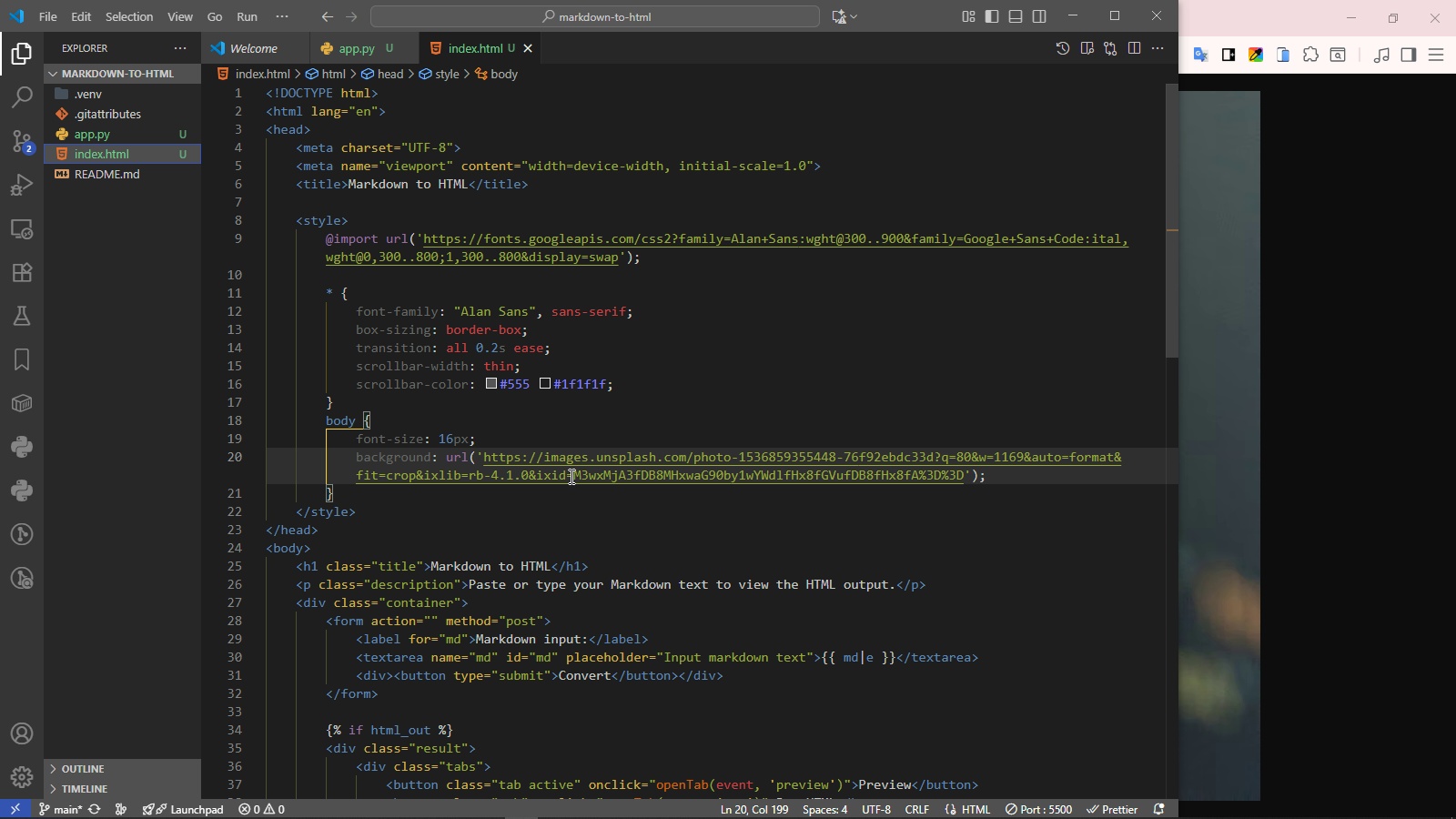 
key(ArrowDown)
 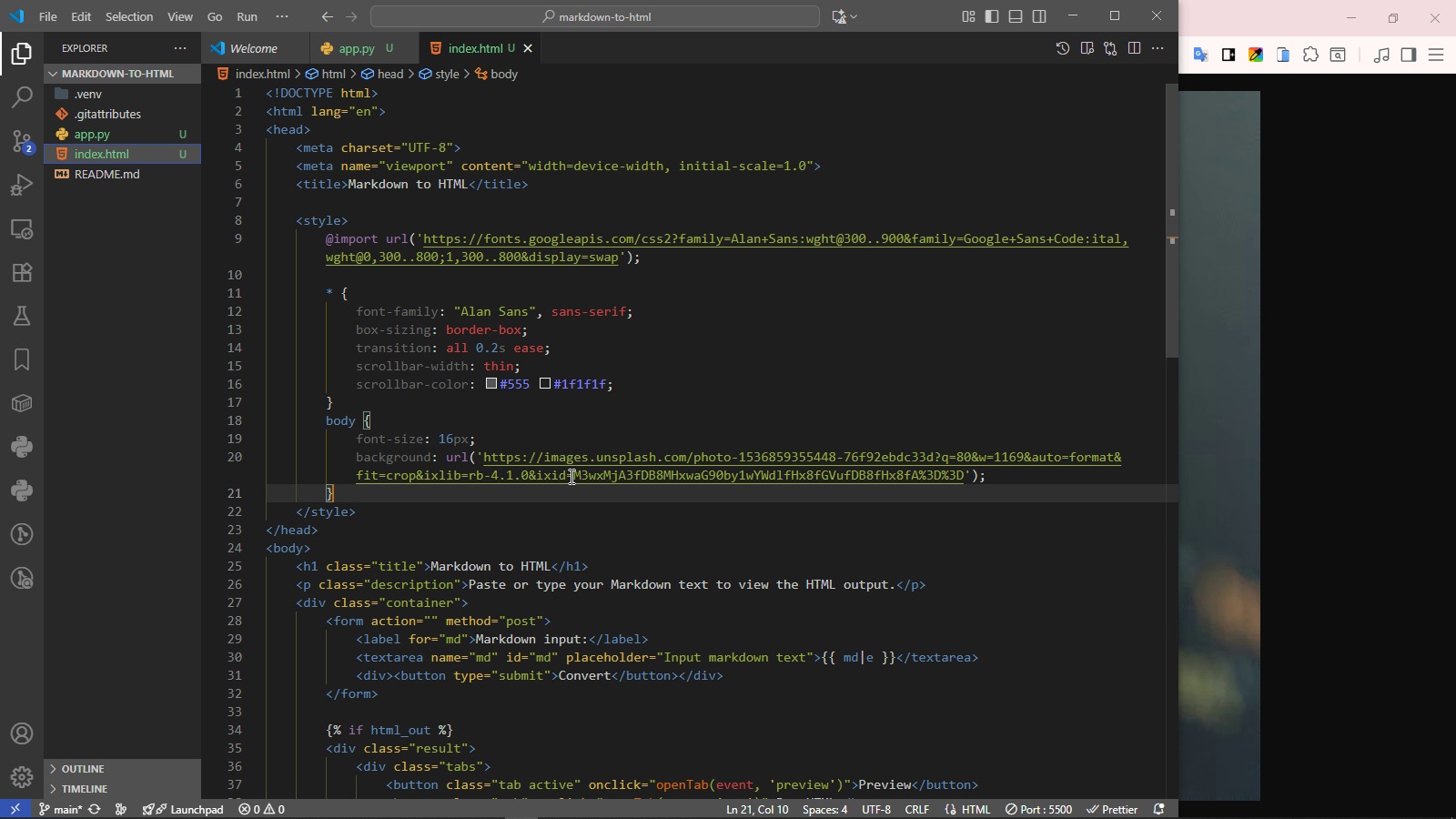 
key(Control+Z)
 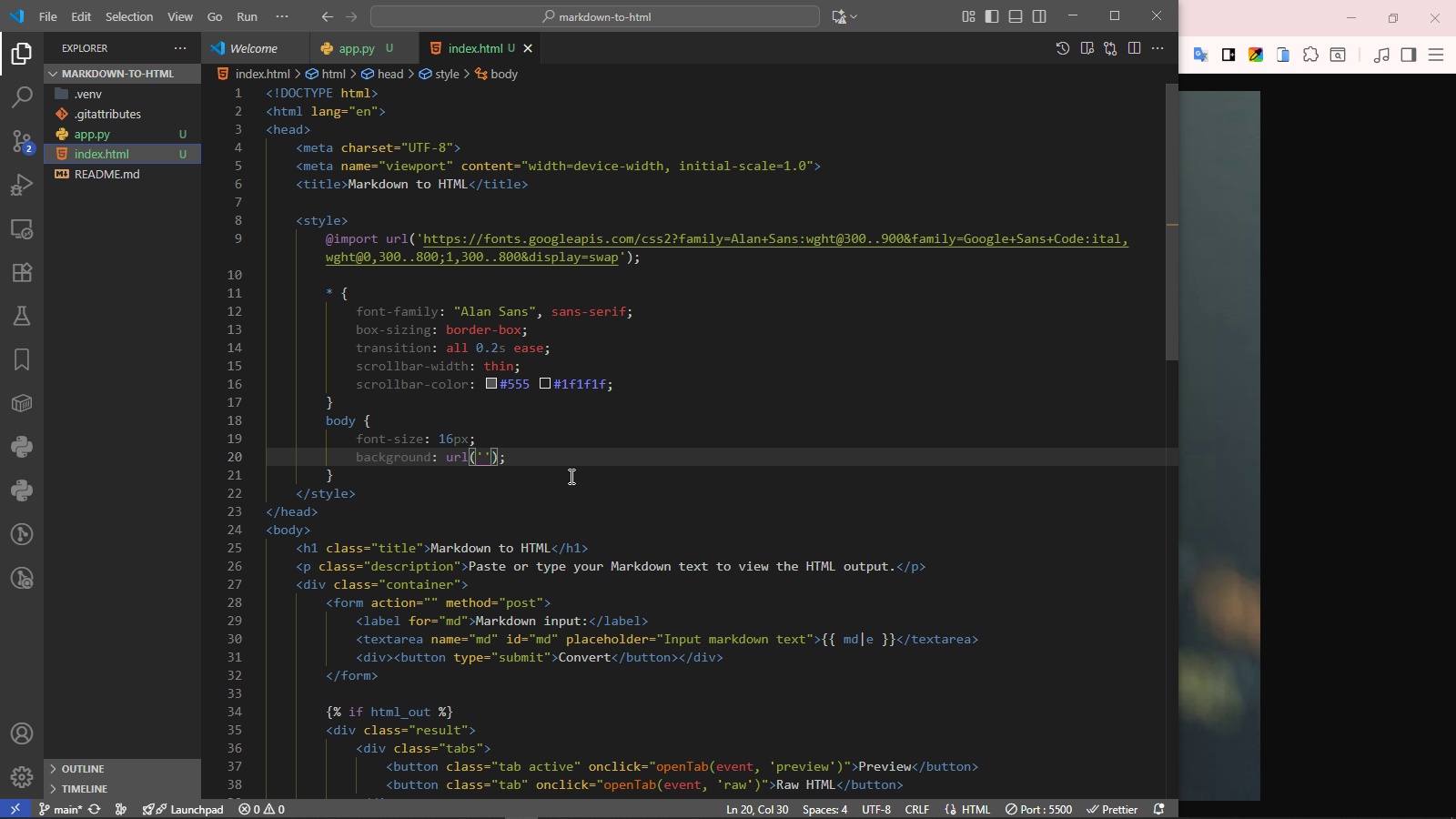 
key(Control+Y)
 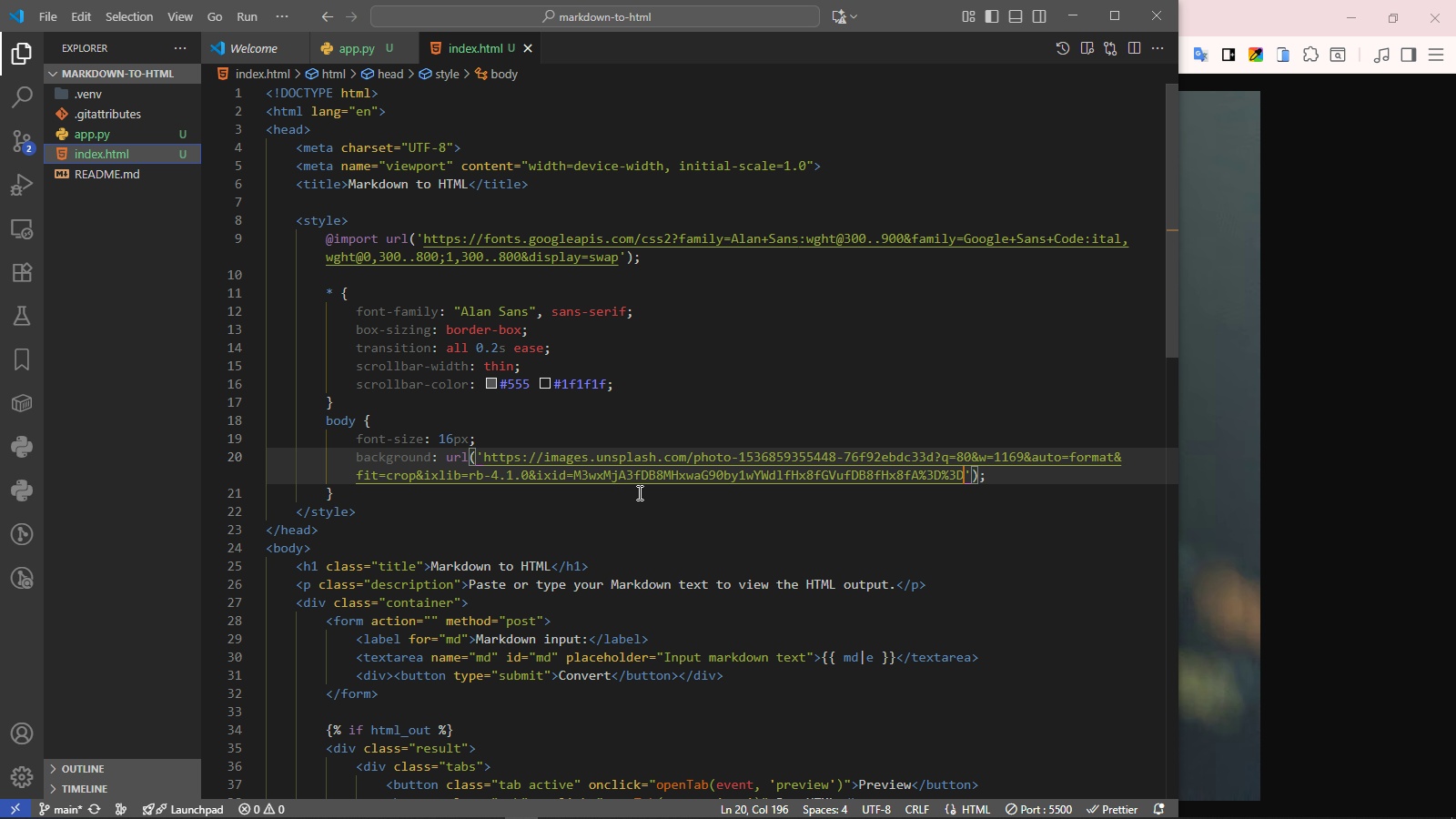 
key(ArrowRight)
 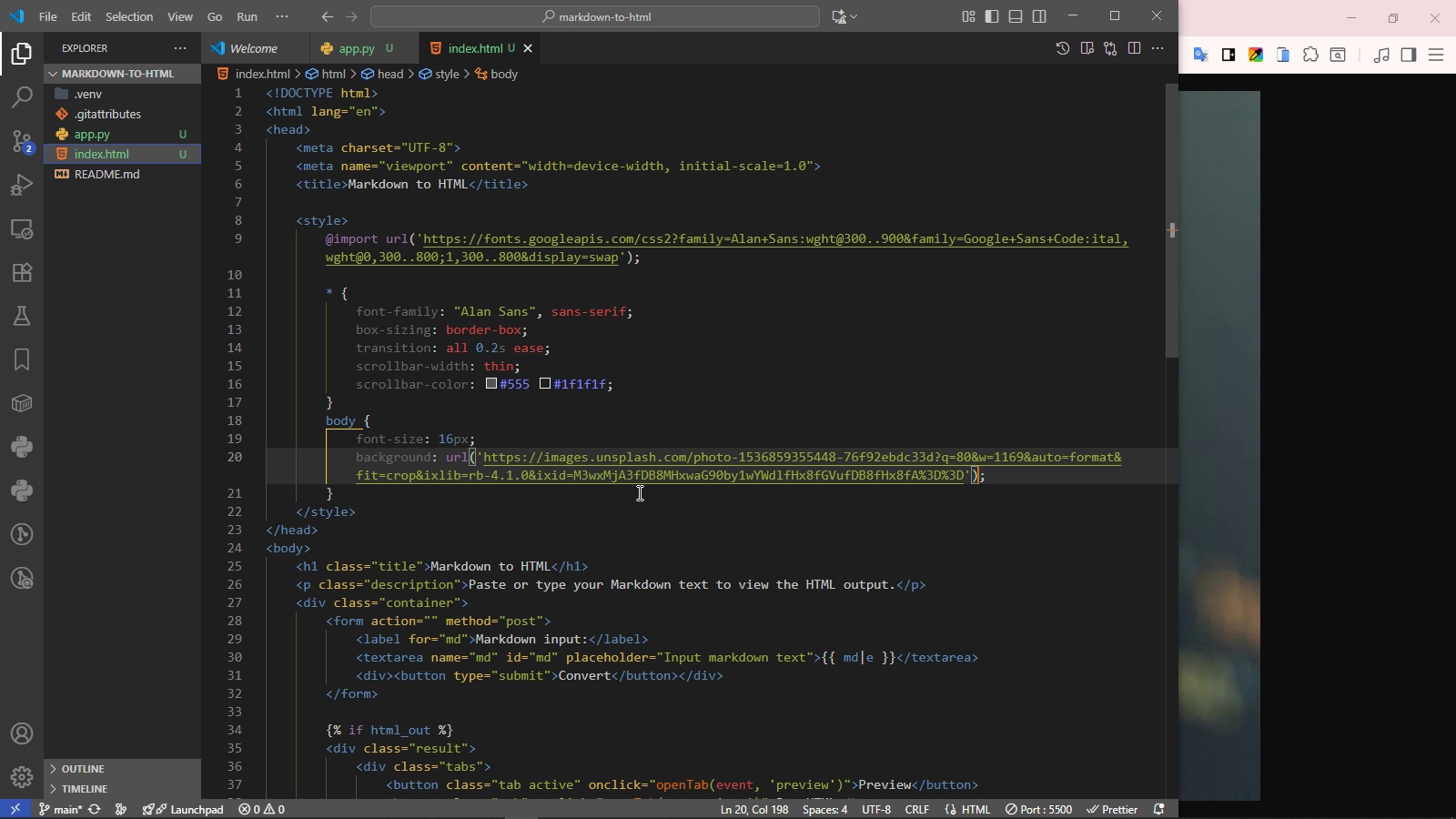 
key(ArrowRight)
 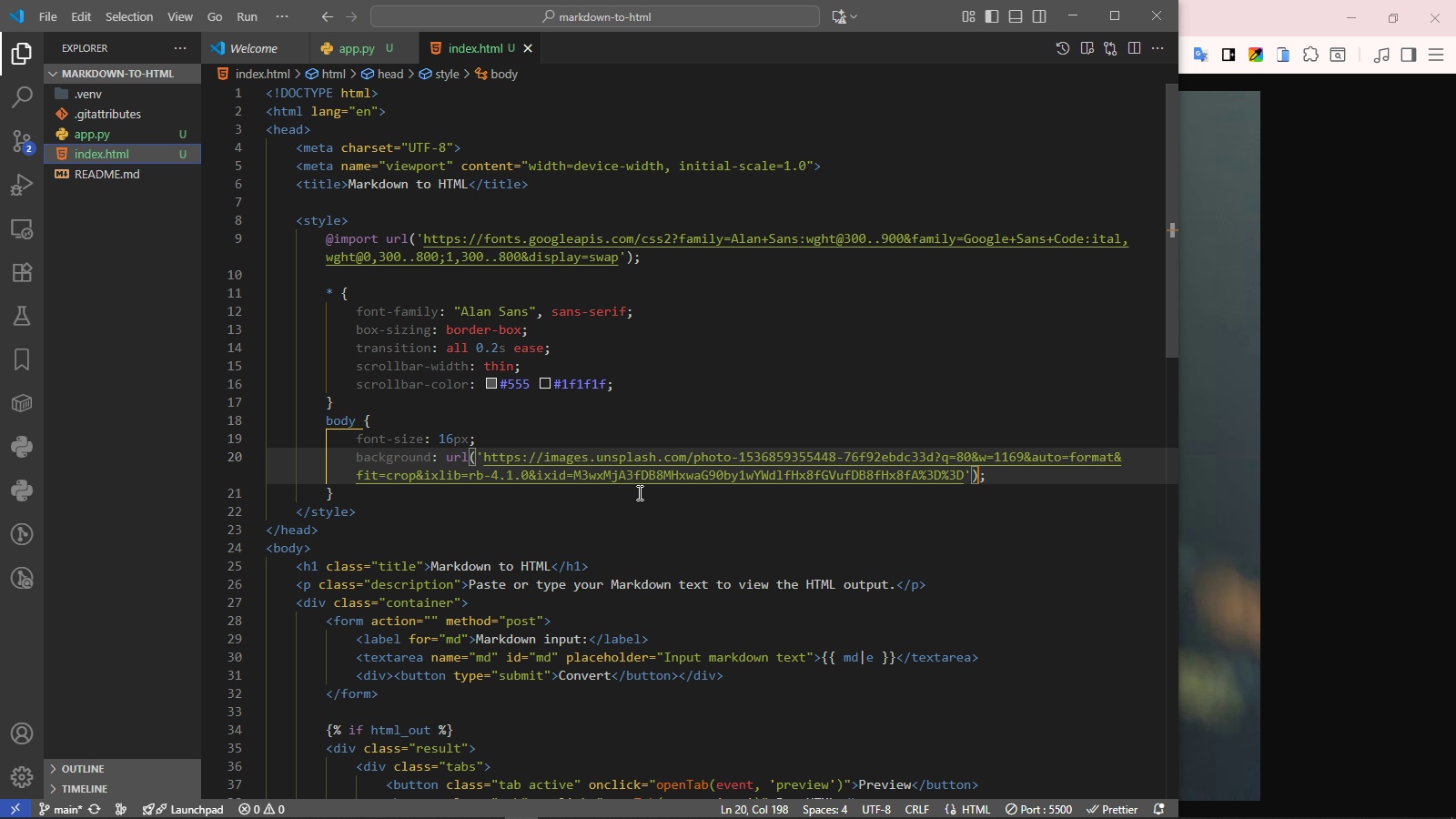 
wait(5.78)
 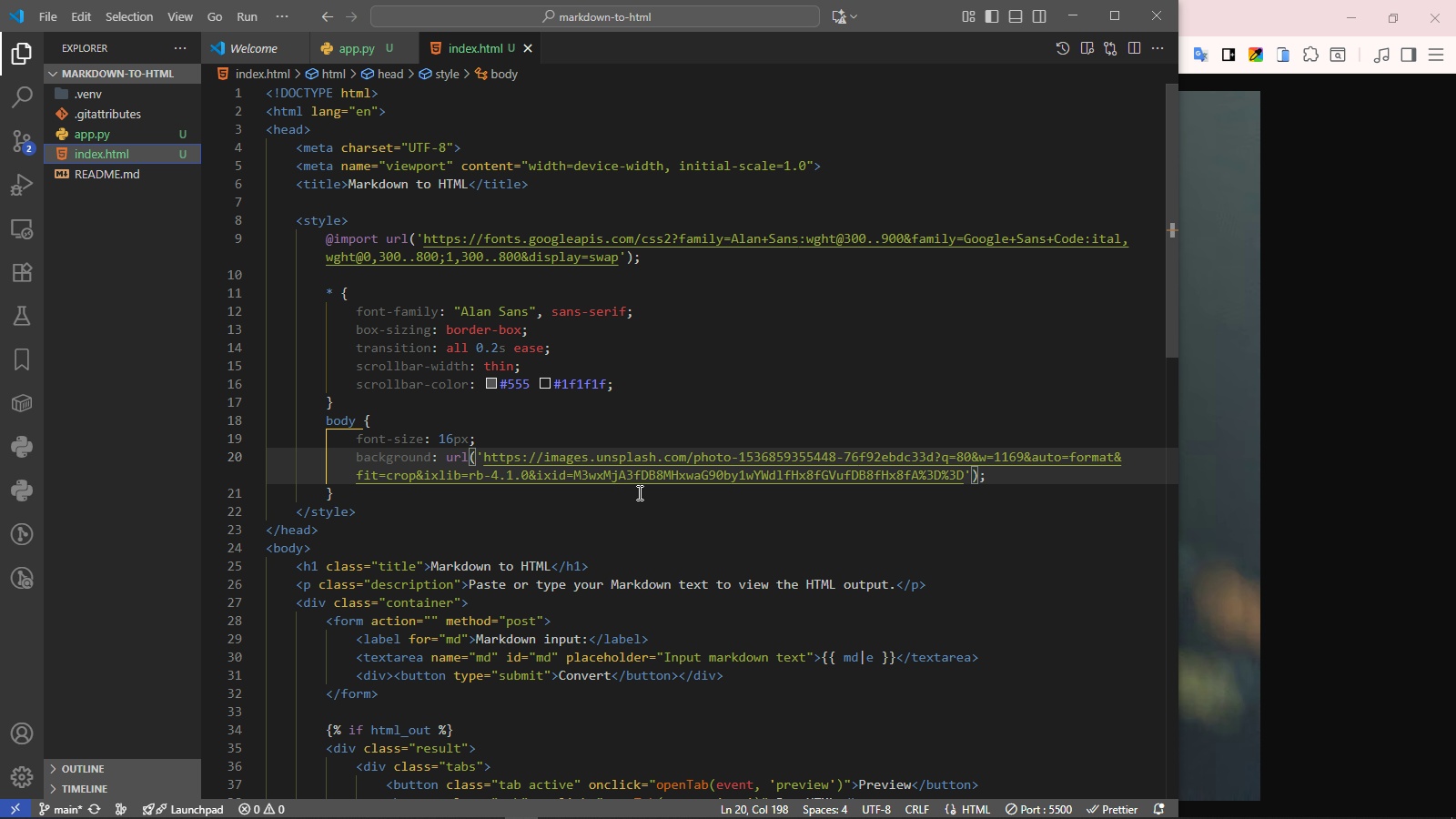 
type( no-repeat)
 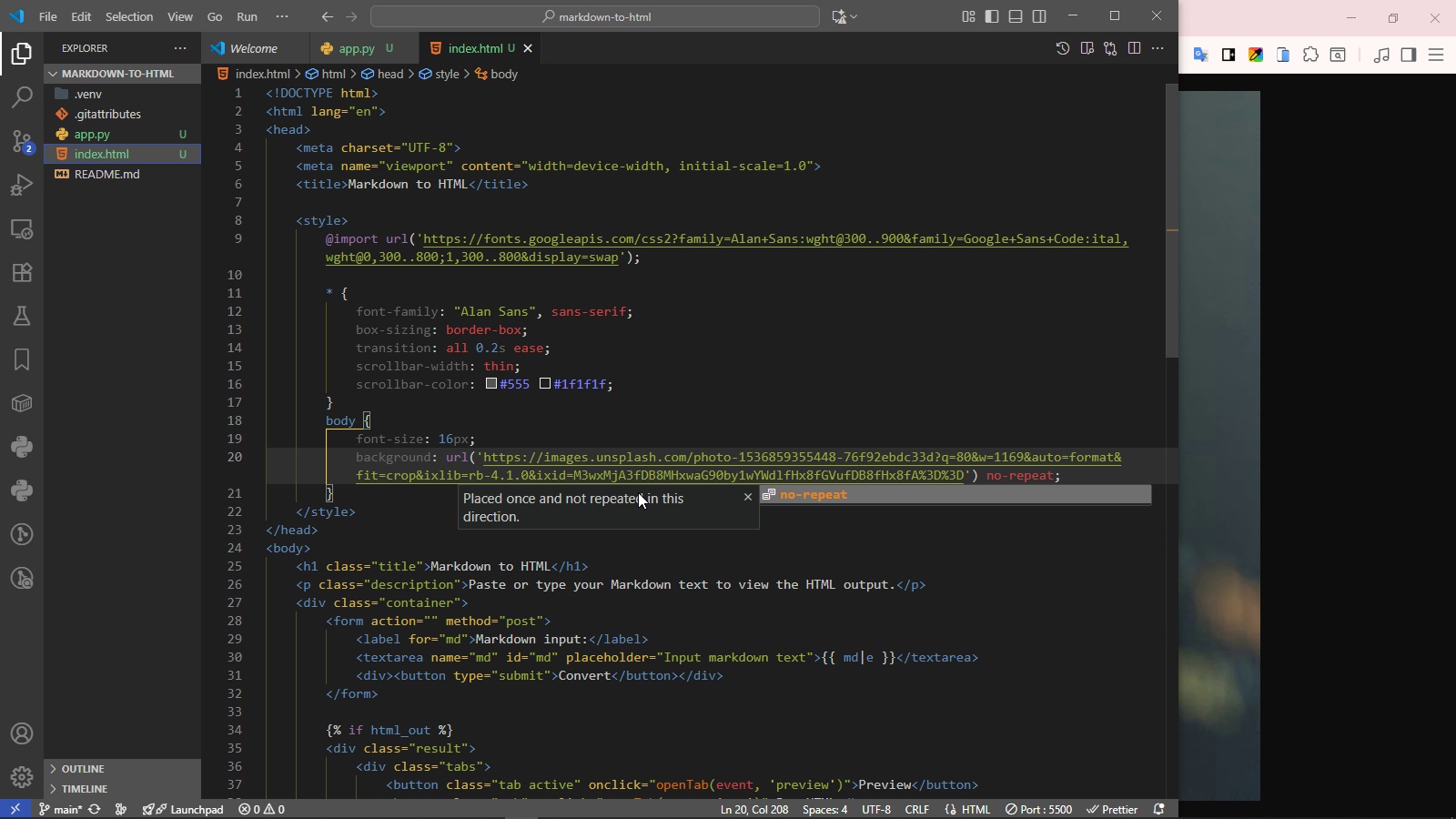 
key(Enter)
 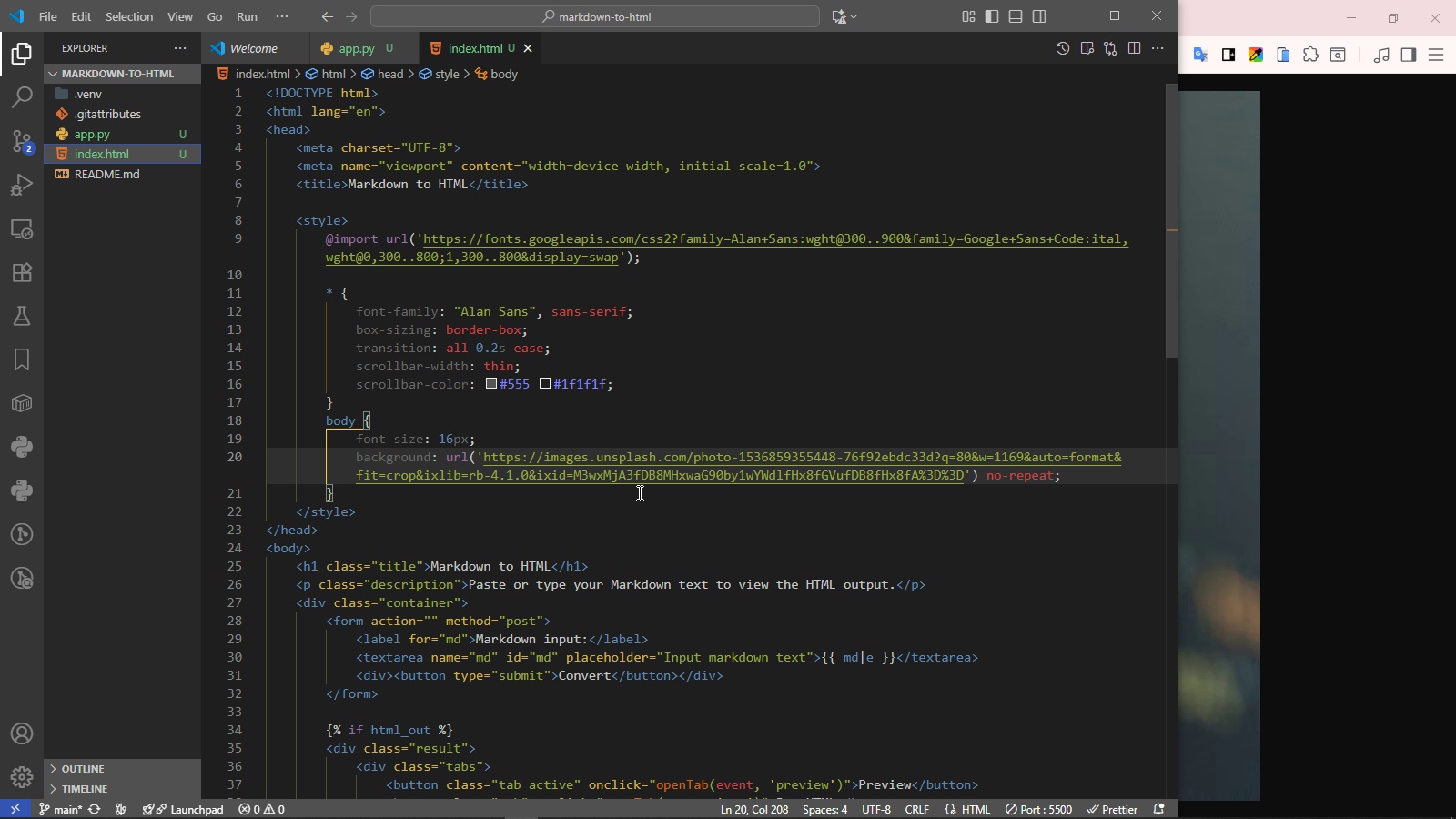 
type( center center fiz)
key(Backspace)
type(xed)
 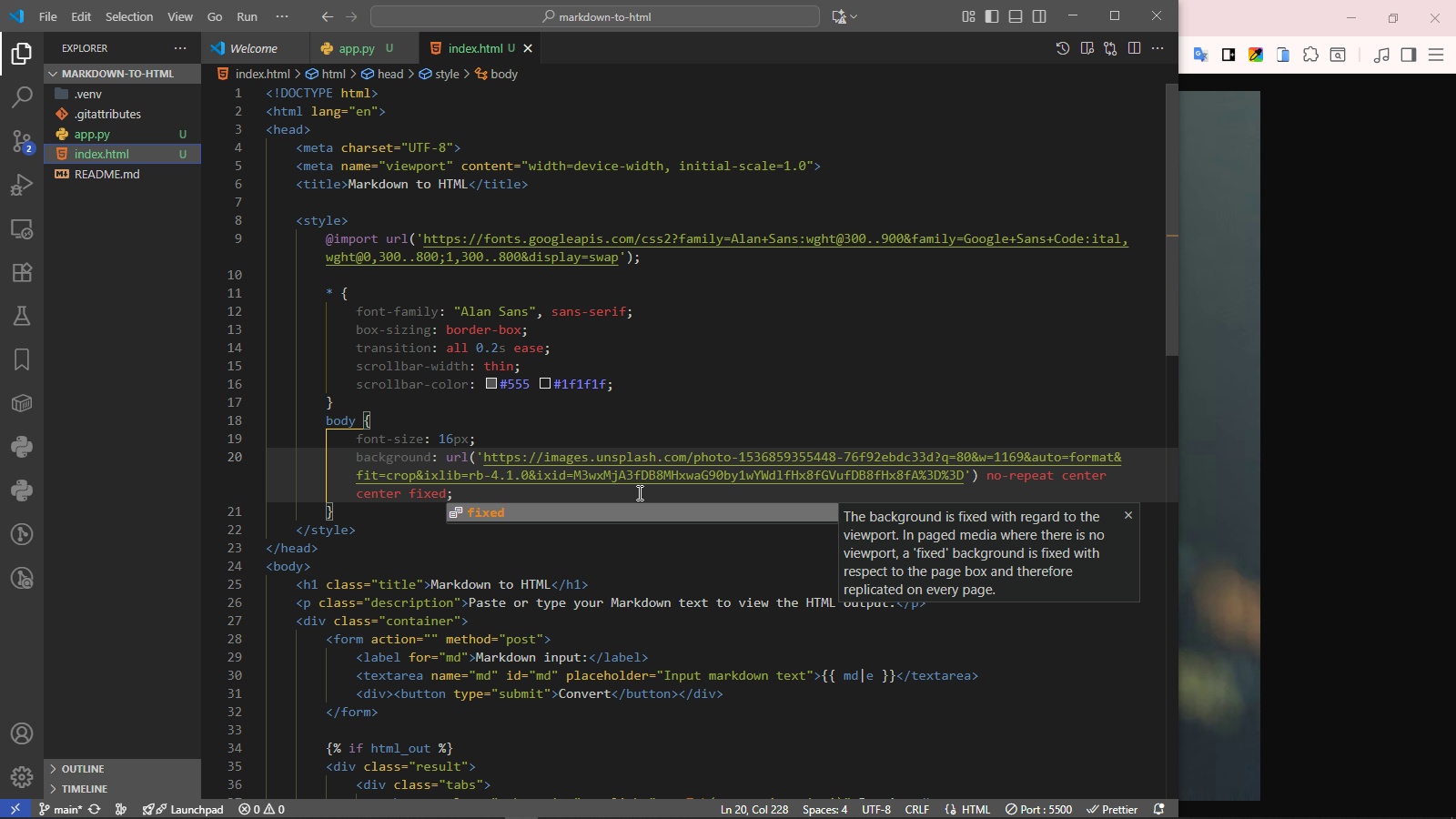 
key(ArrowRight)
 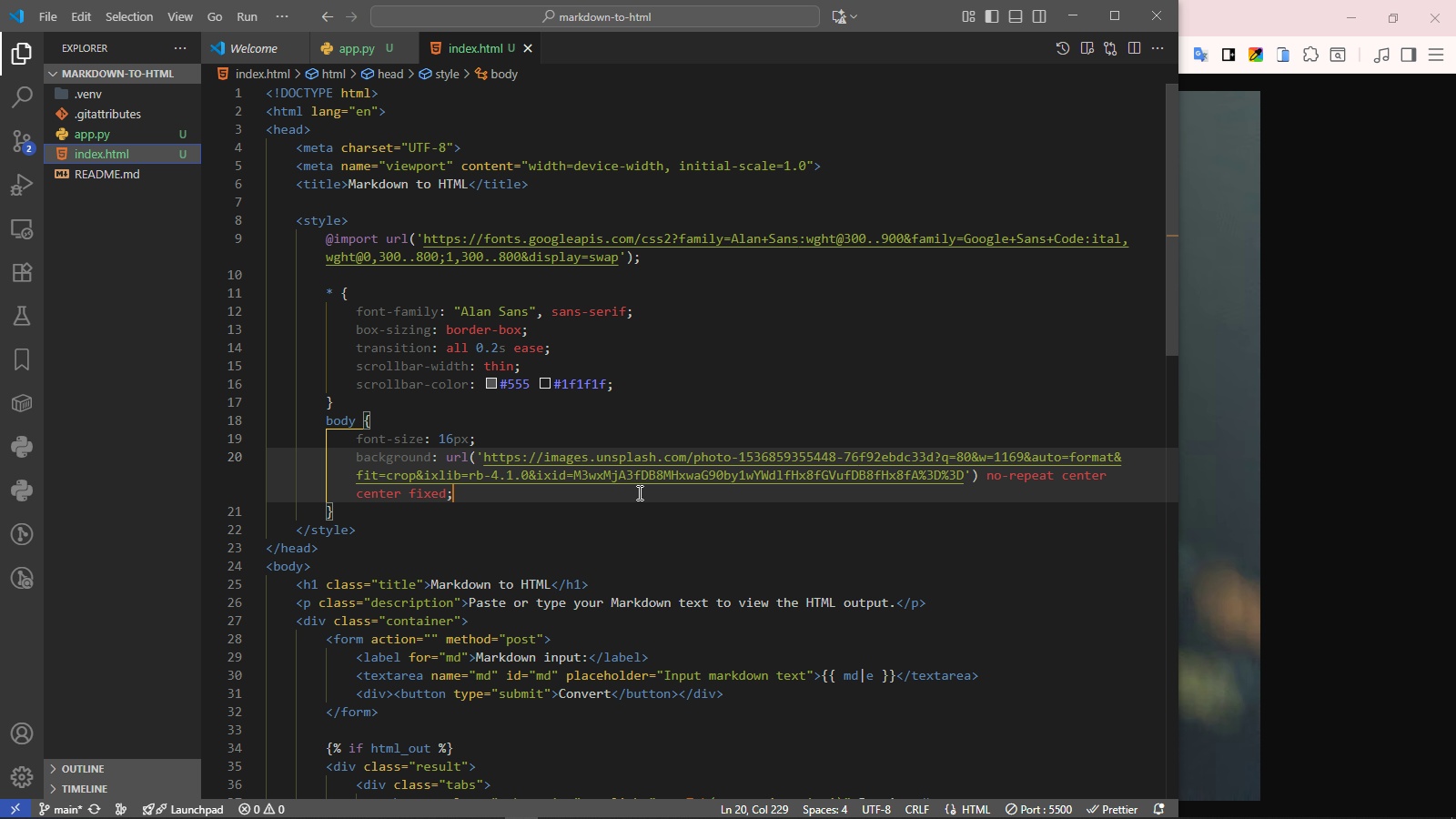 
key(Enter)
 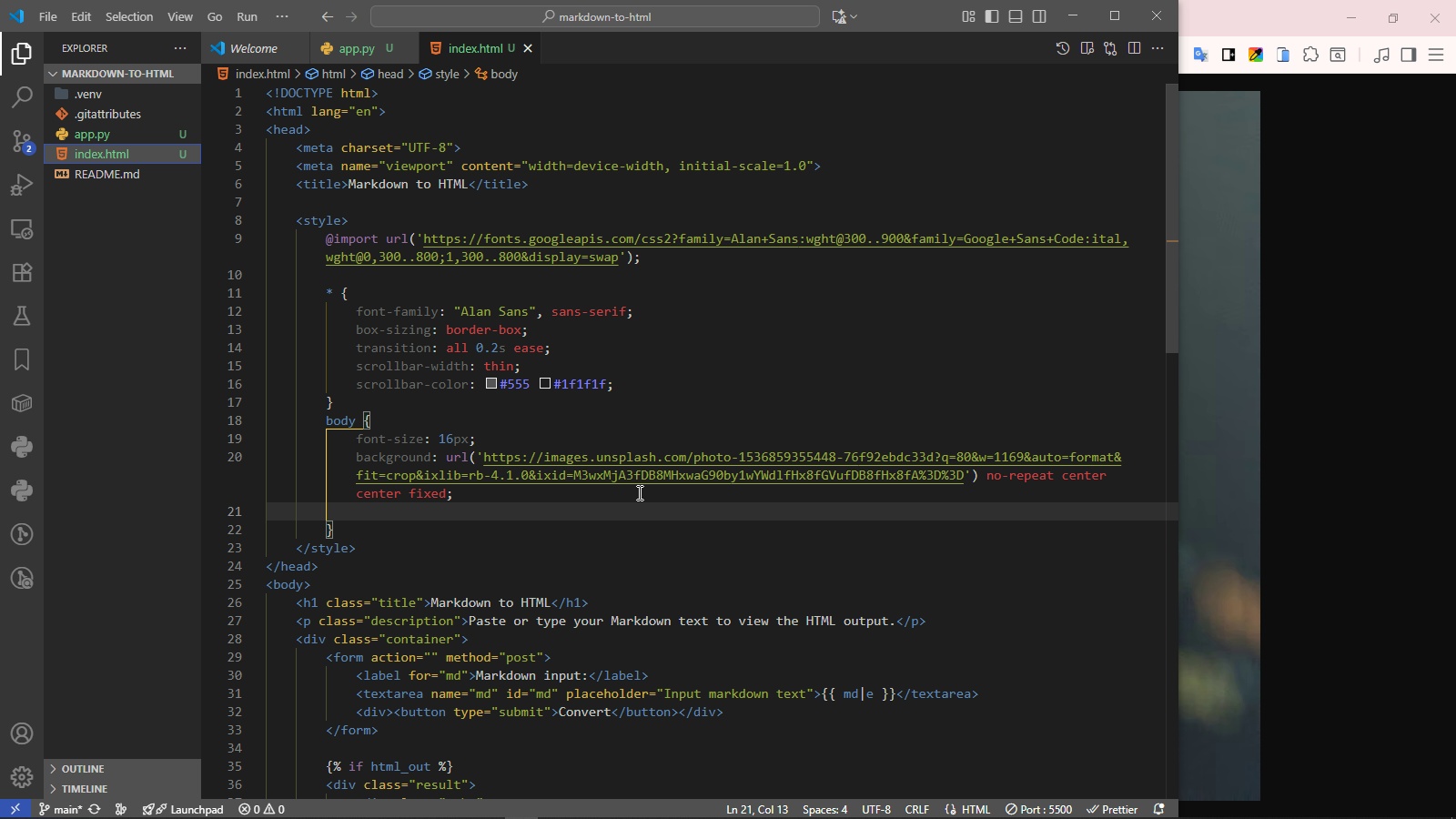 
type(backgrounds)
 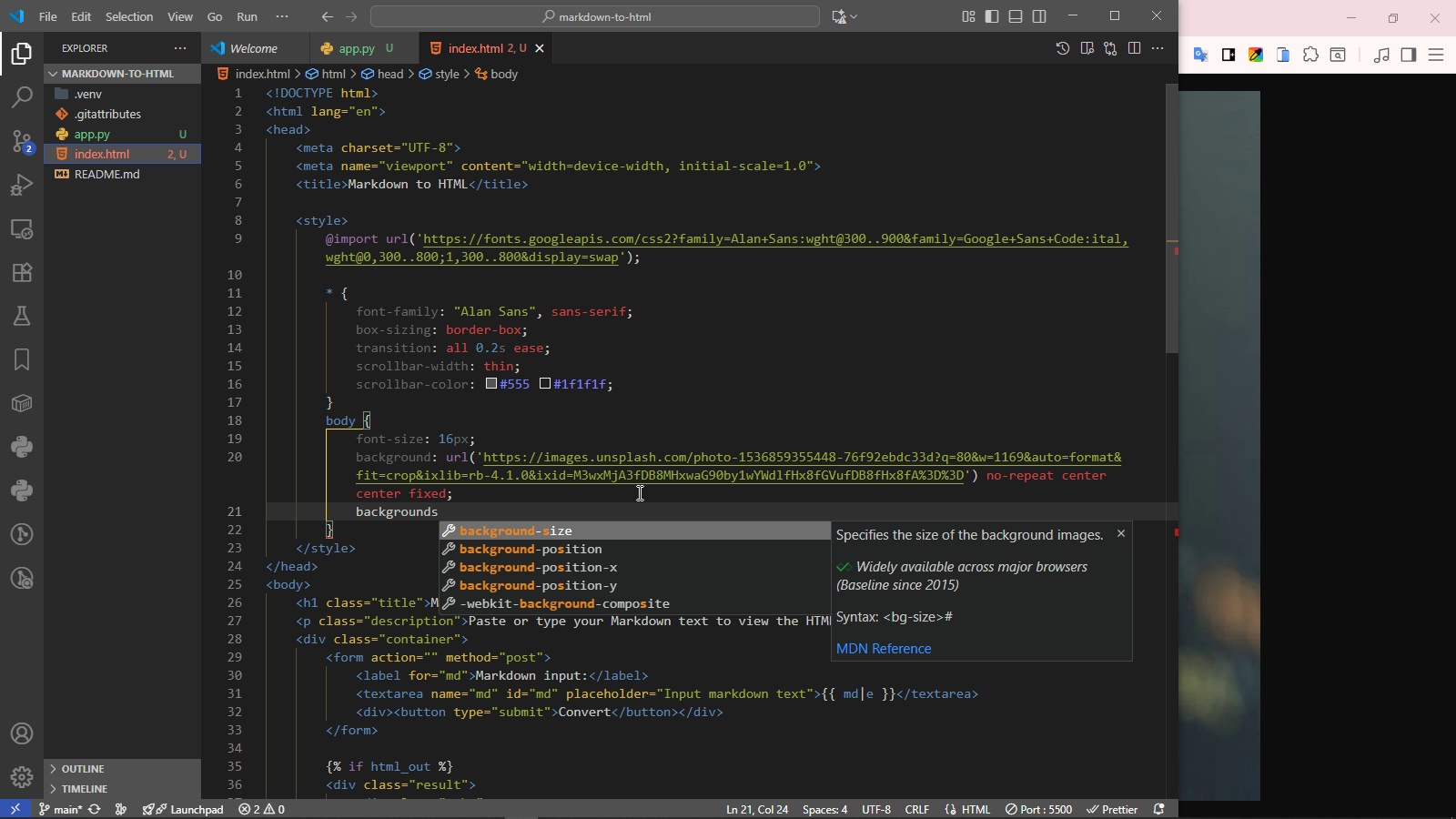 
key(Enter)
 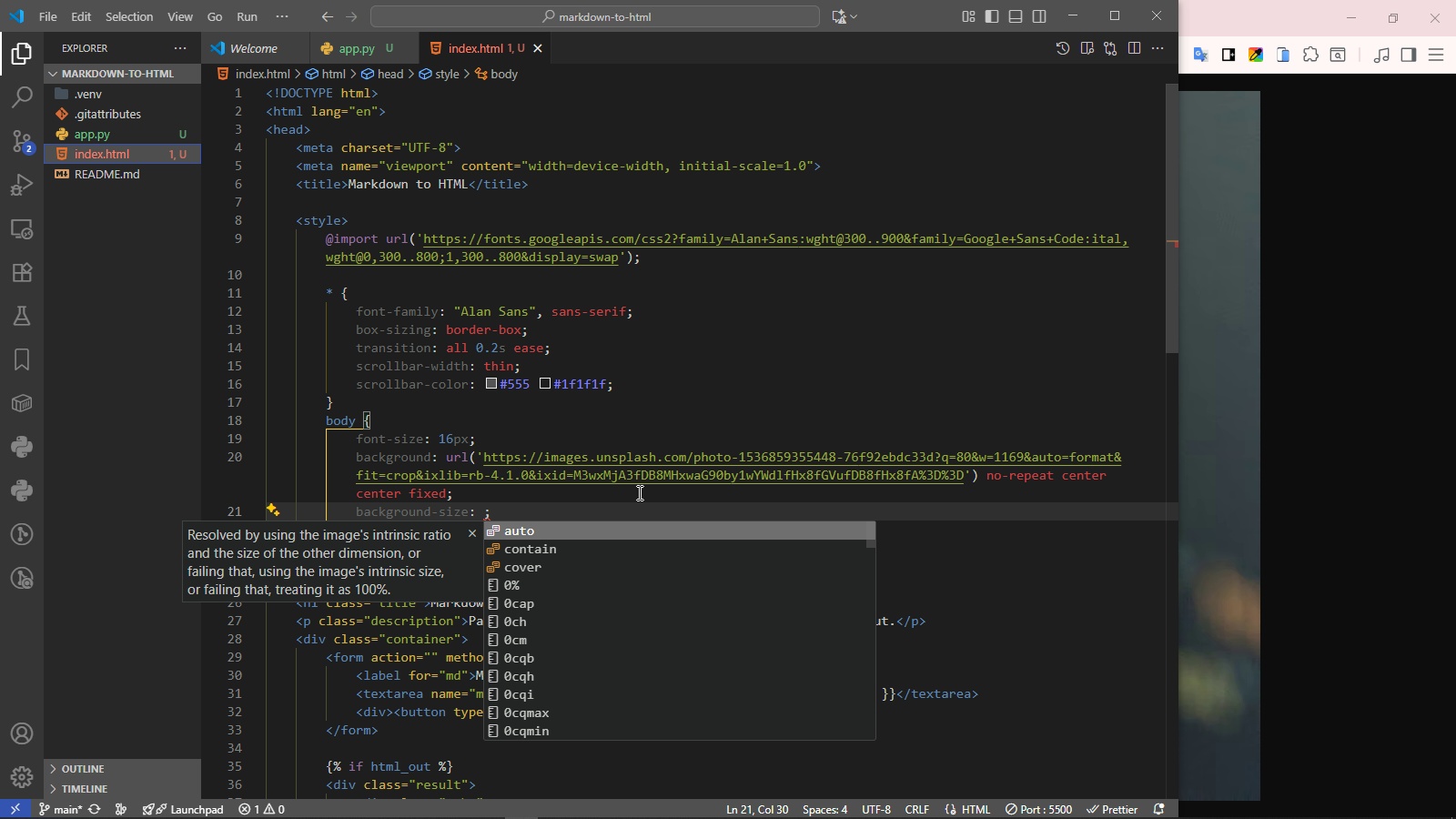 
type(cover)
 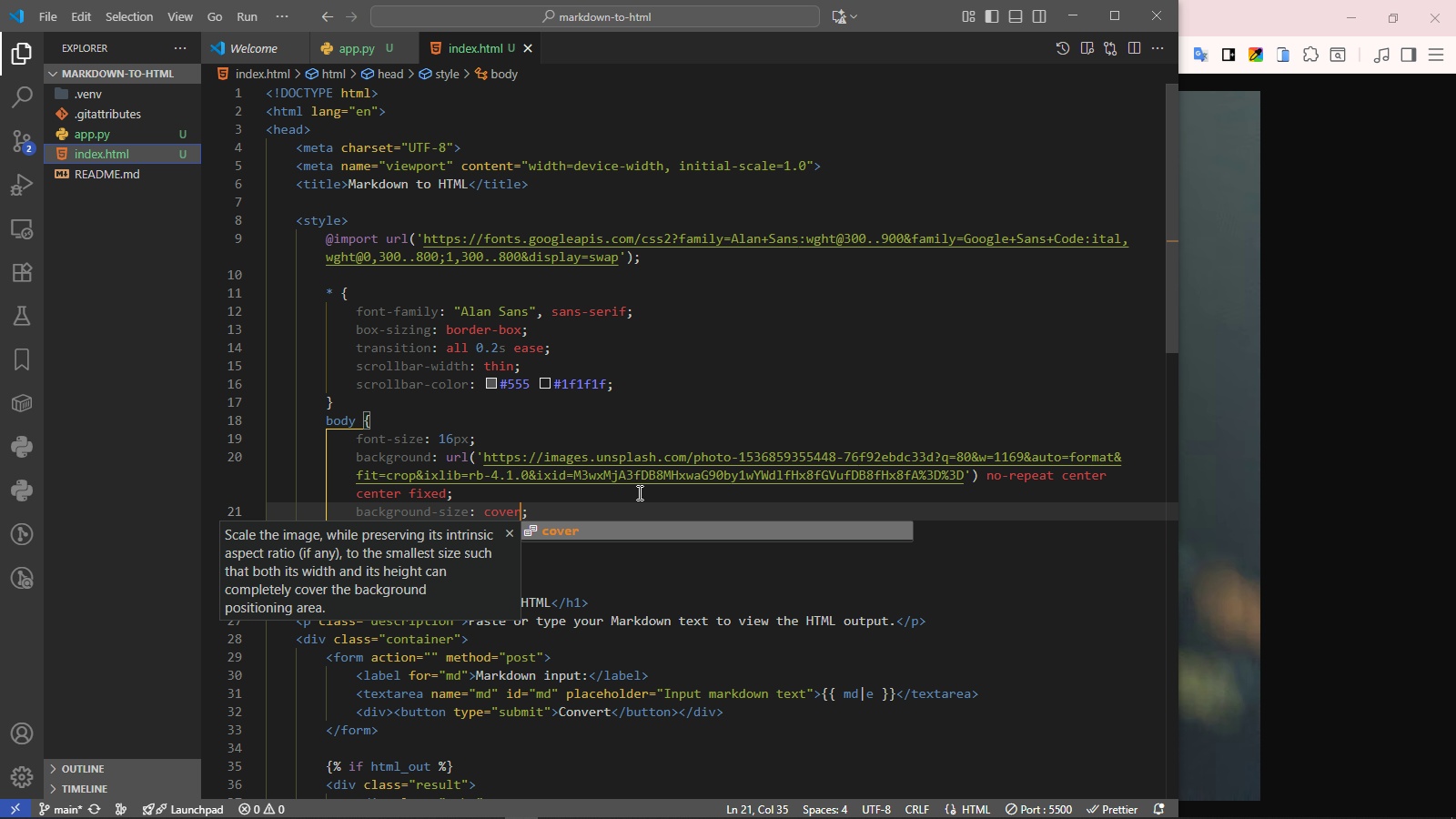 
key(ArrowRight)
 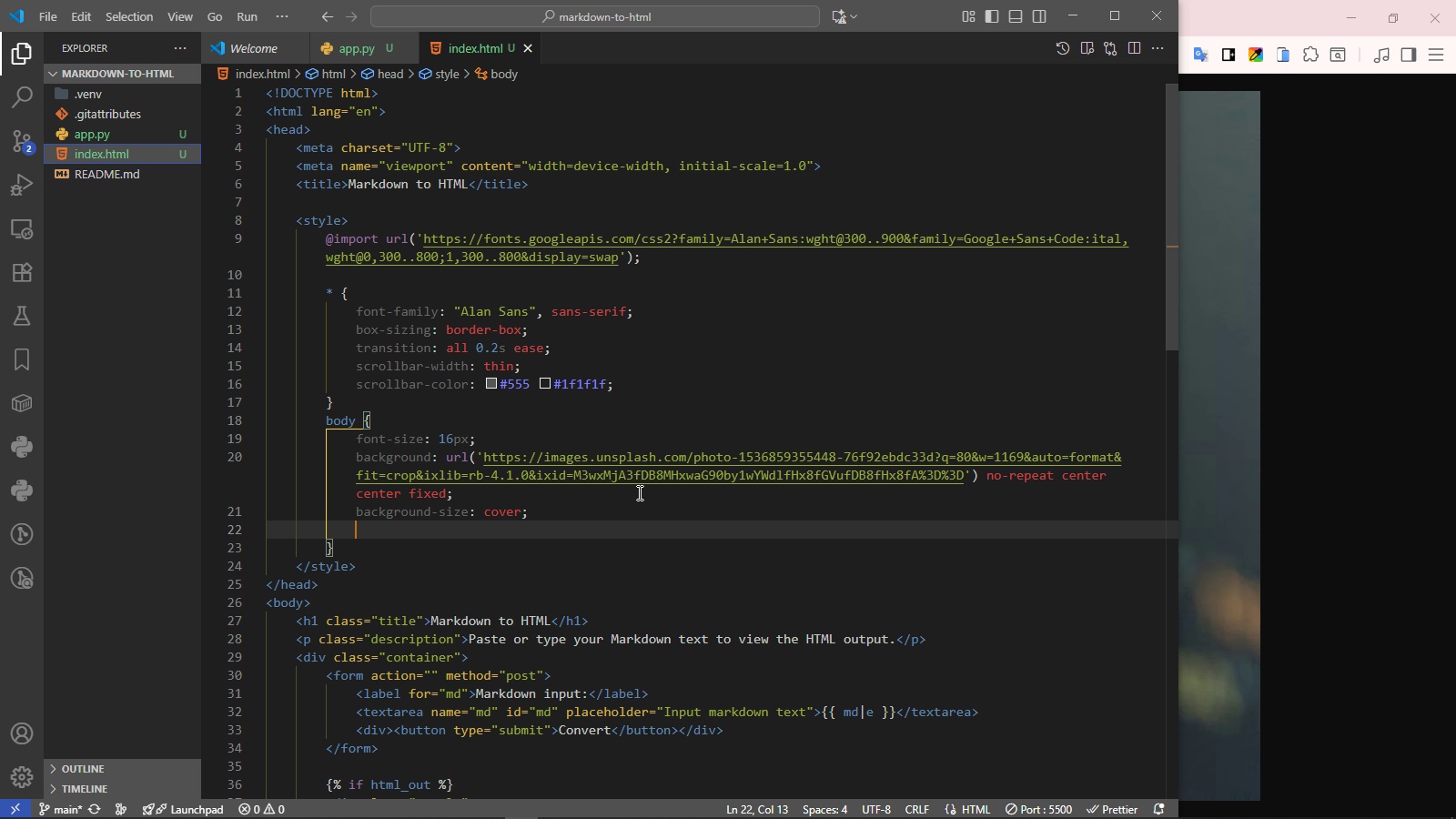 
key(Enter)
 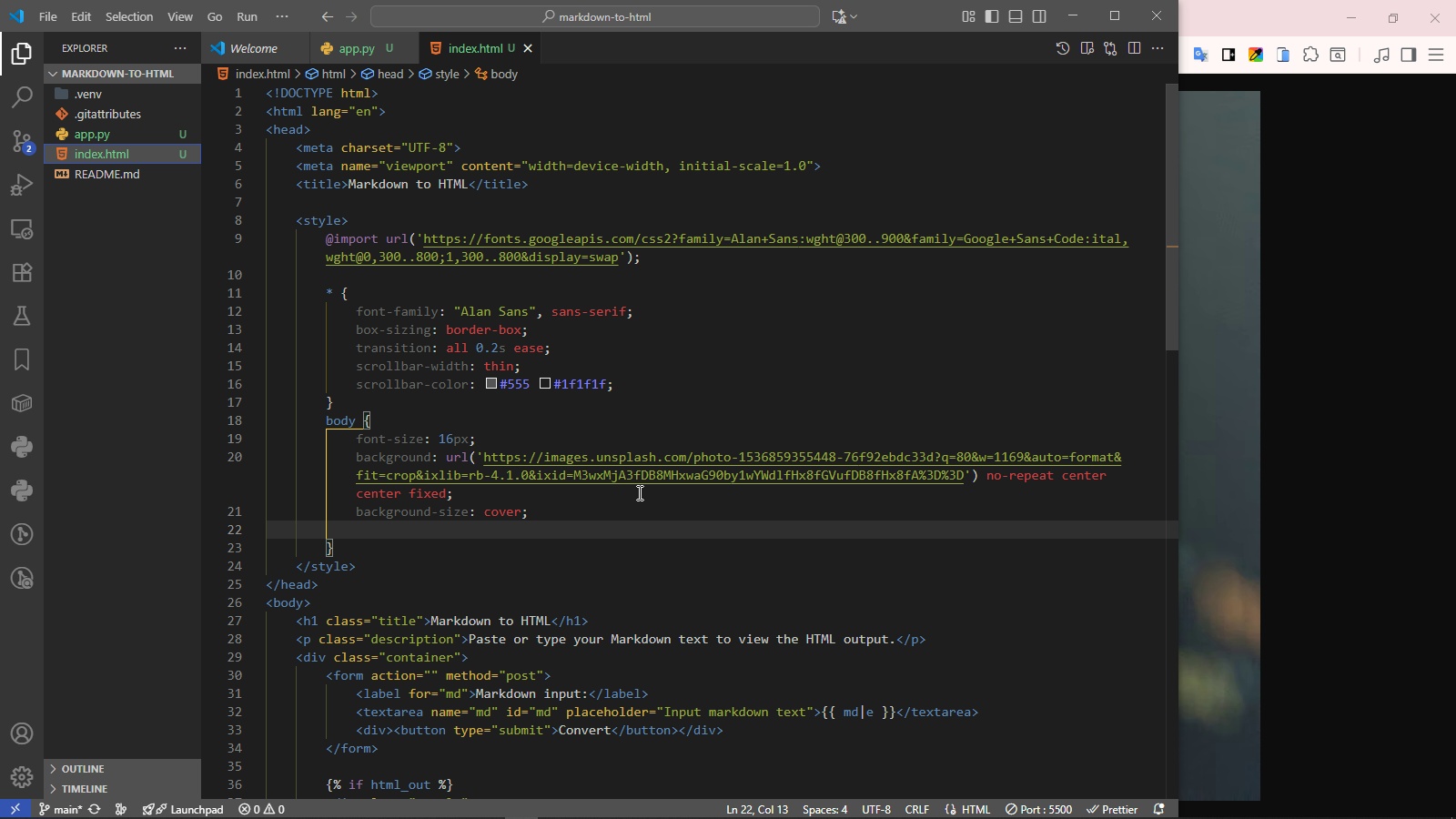 
type(padding)
 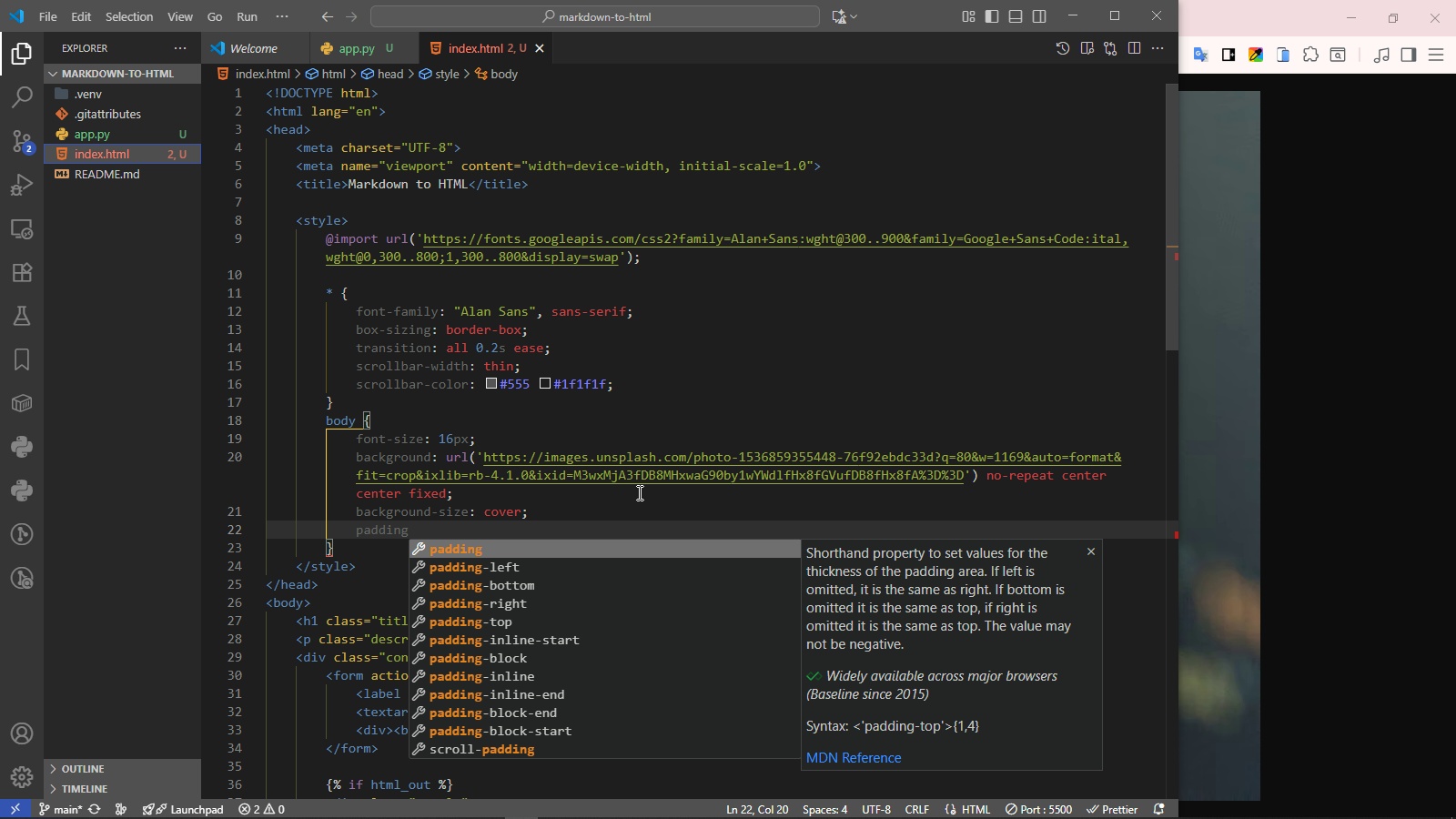 
key(Enter)
 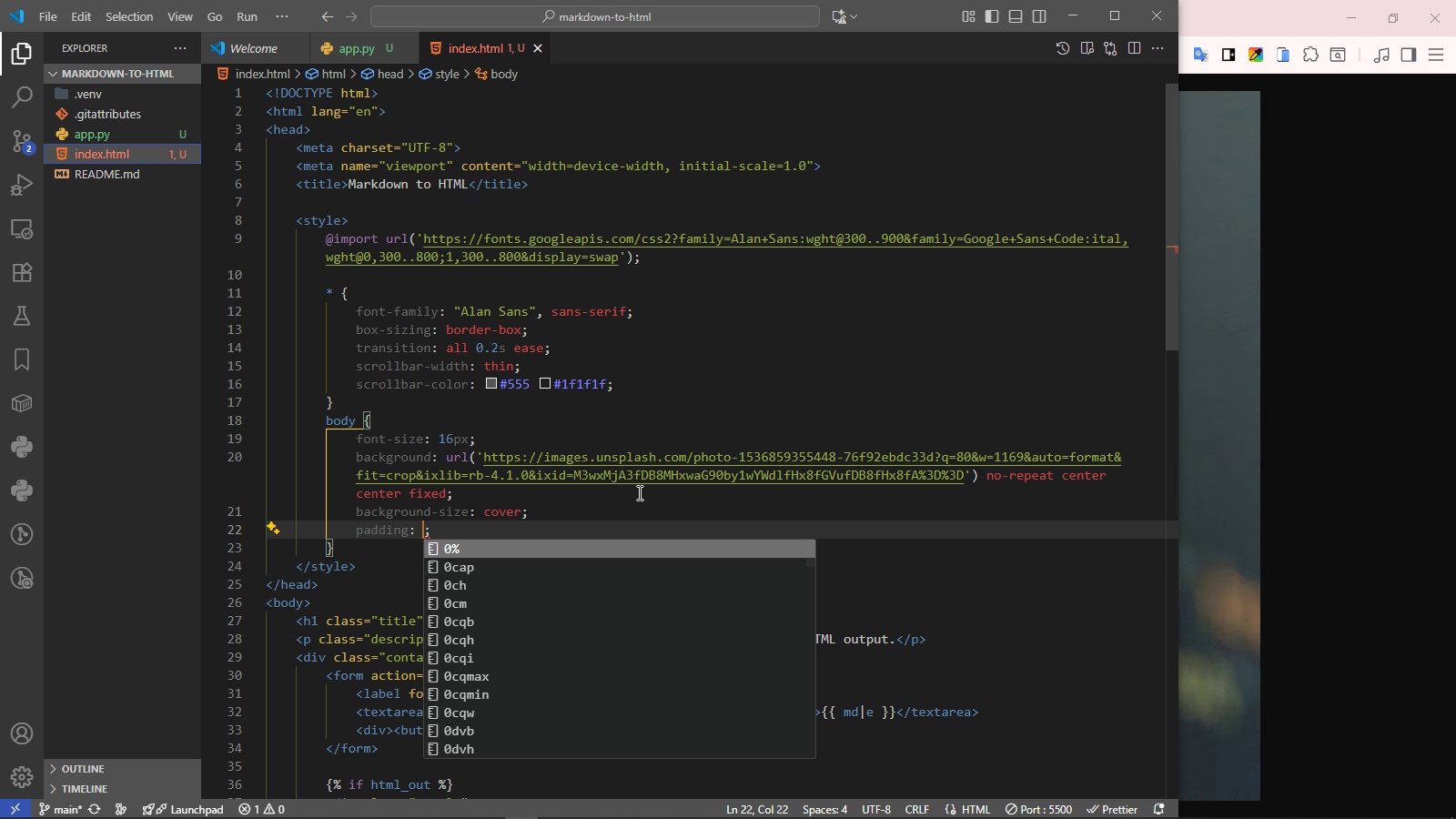 
type(1.5rem 3rem)
 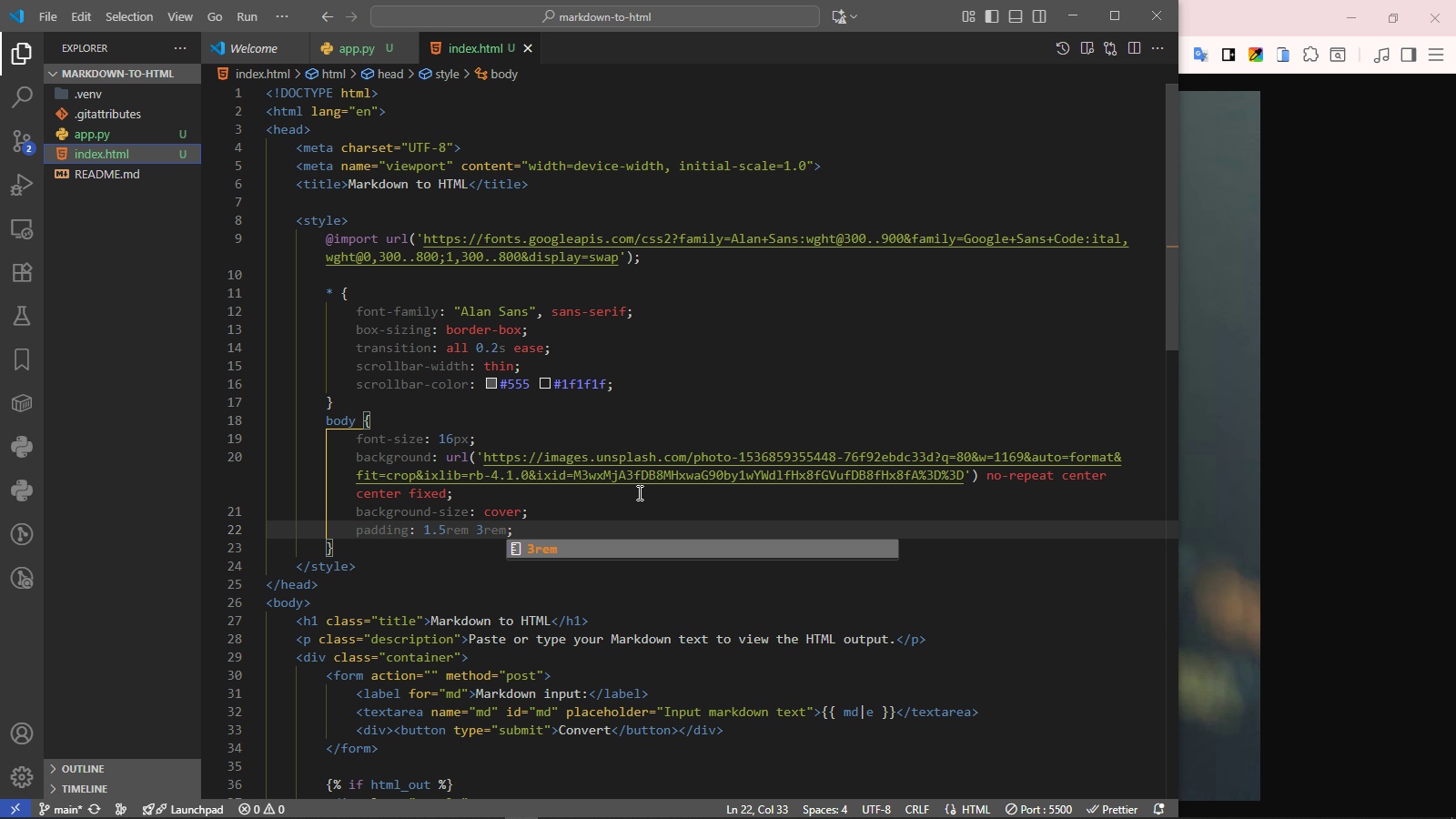 
key(ArrowRight)
 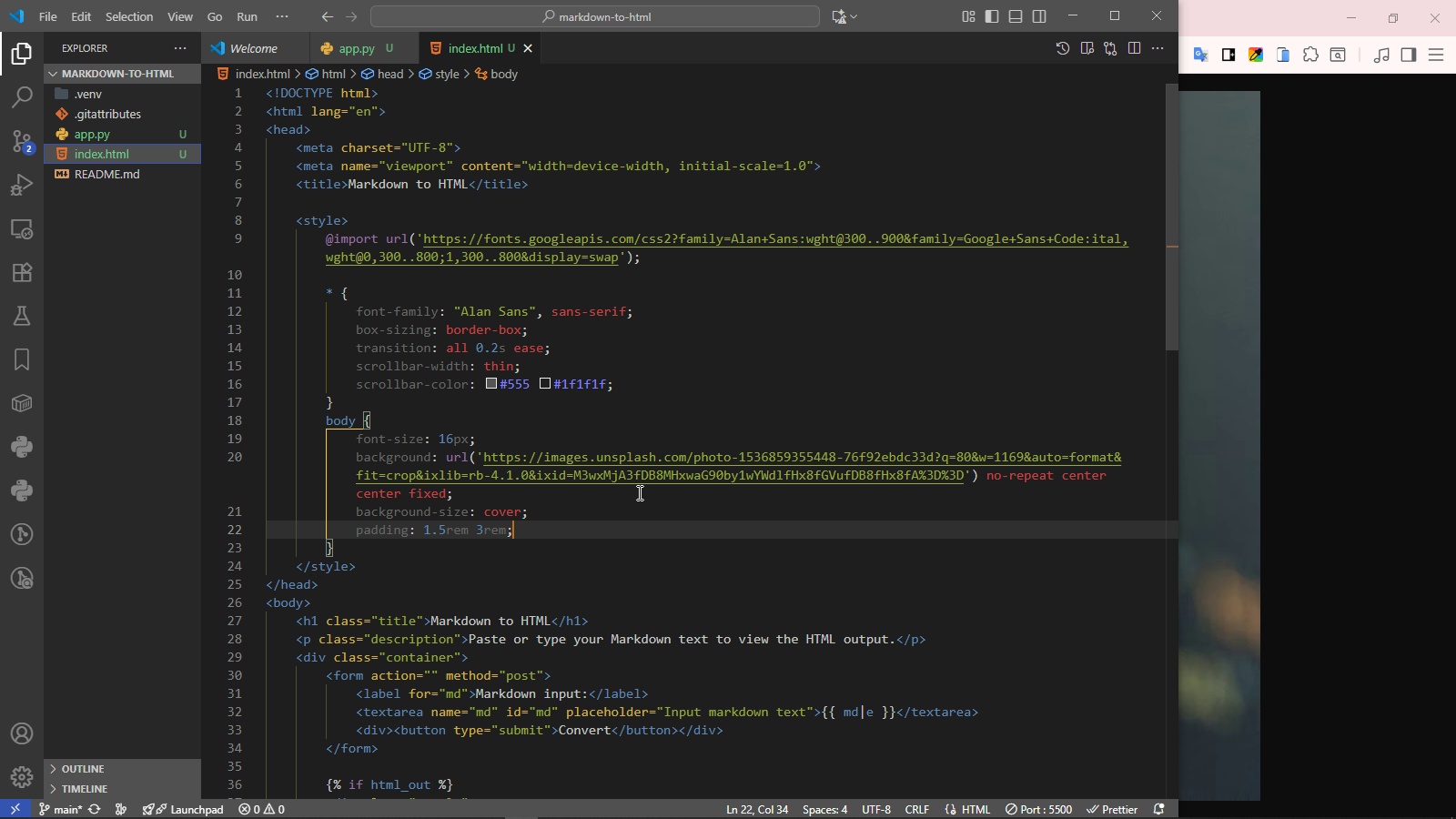 
key(Enter)
 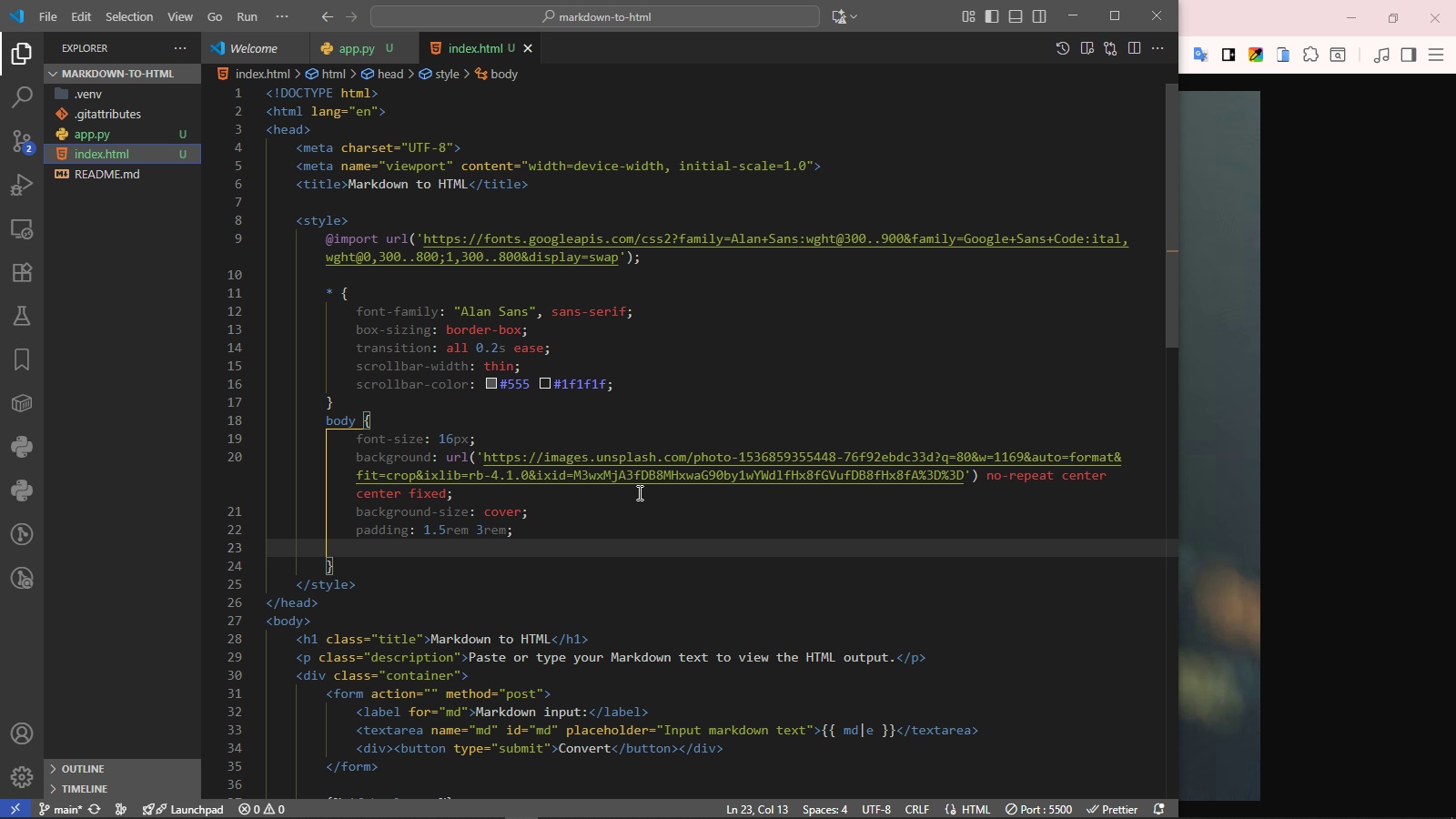 
type(pa)
key(Backspace)
key(Backspace)
type(margin)
 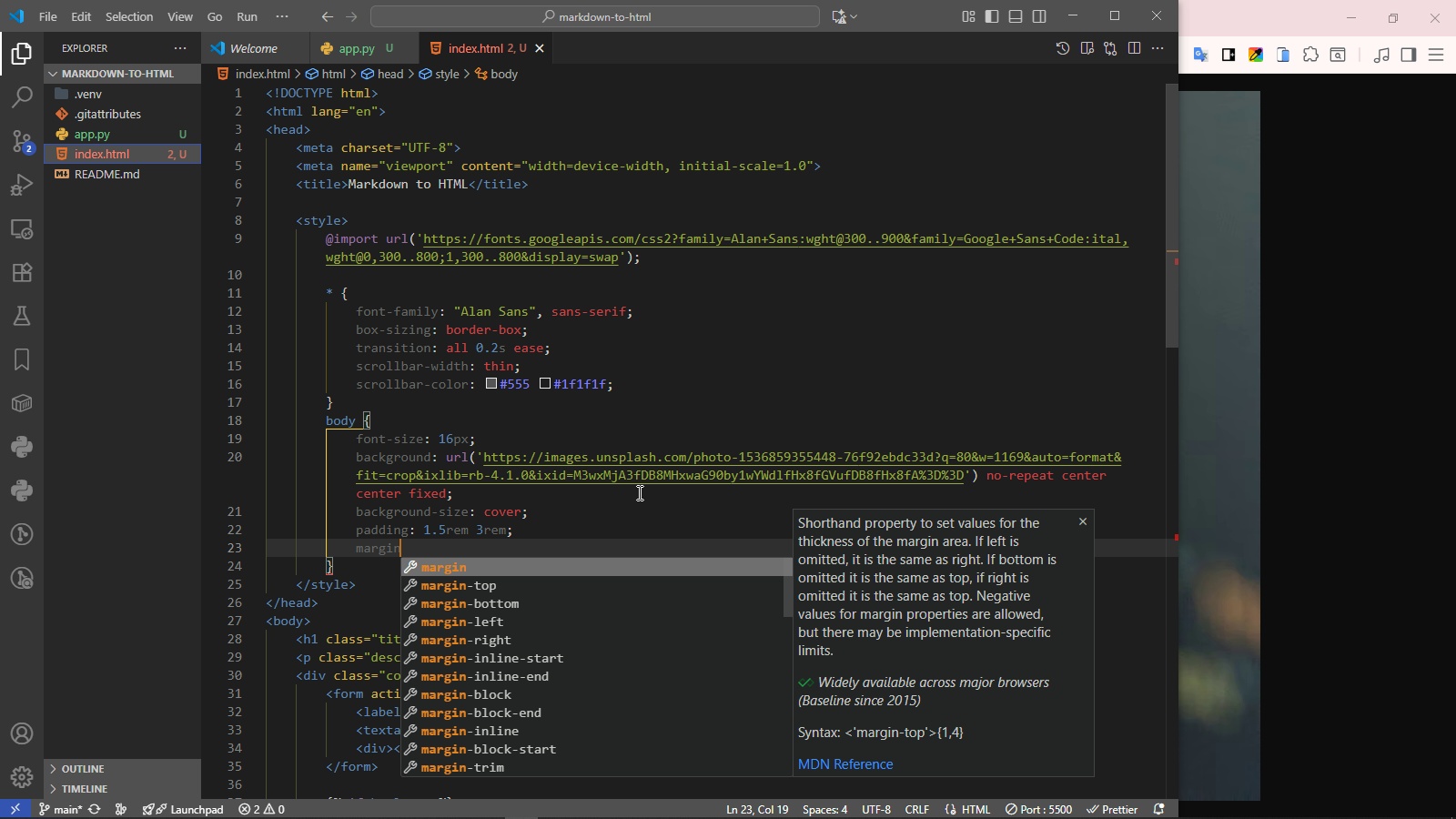 
key(Enter)
 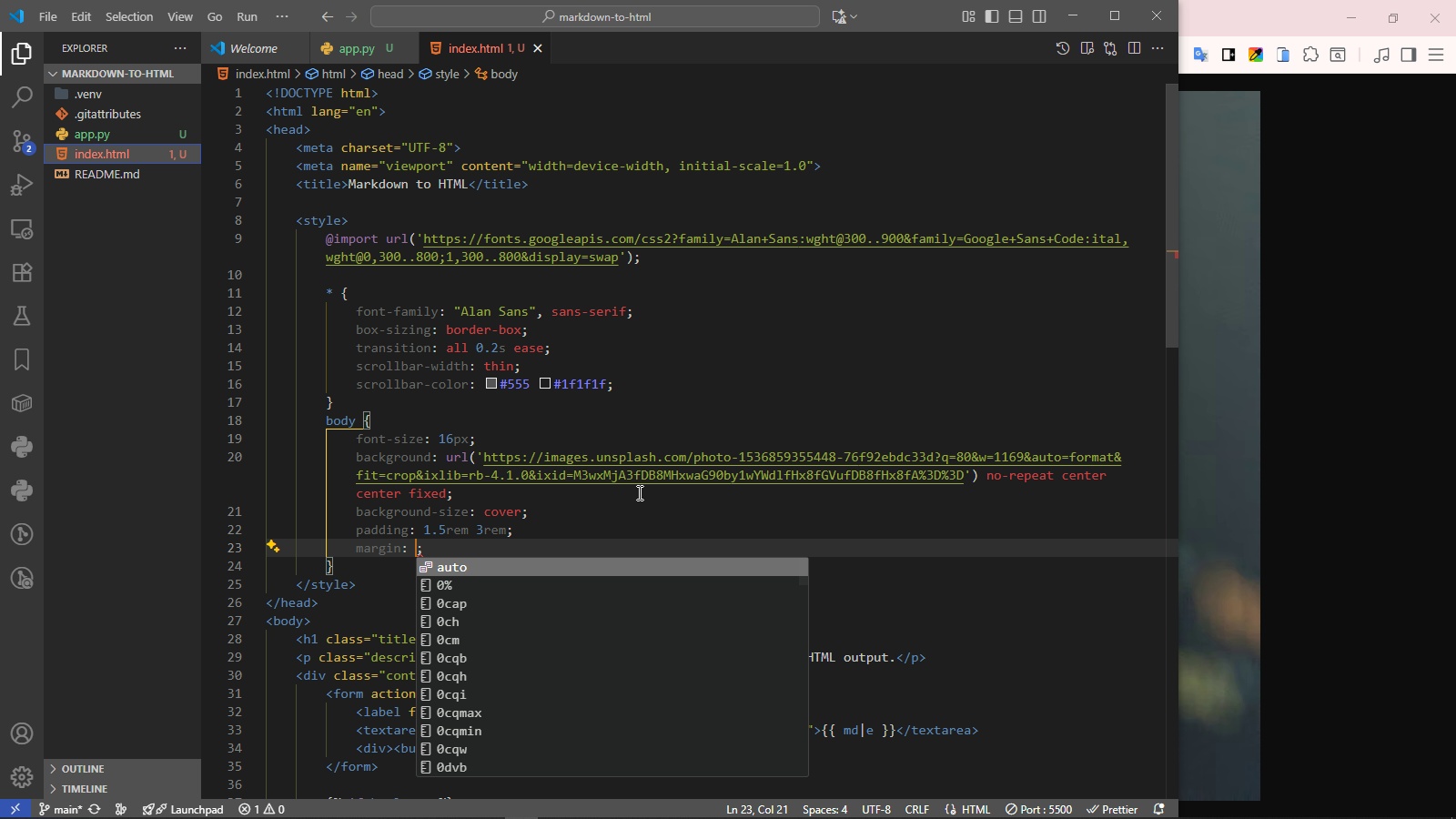 
type(0 auto)
 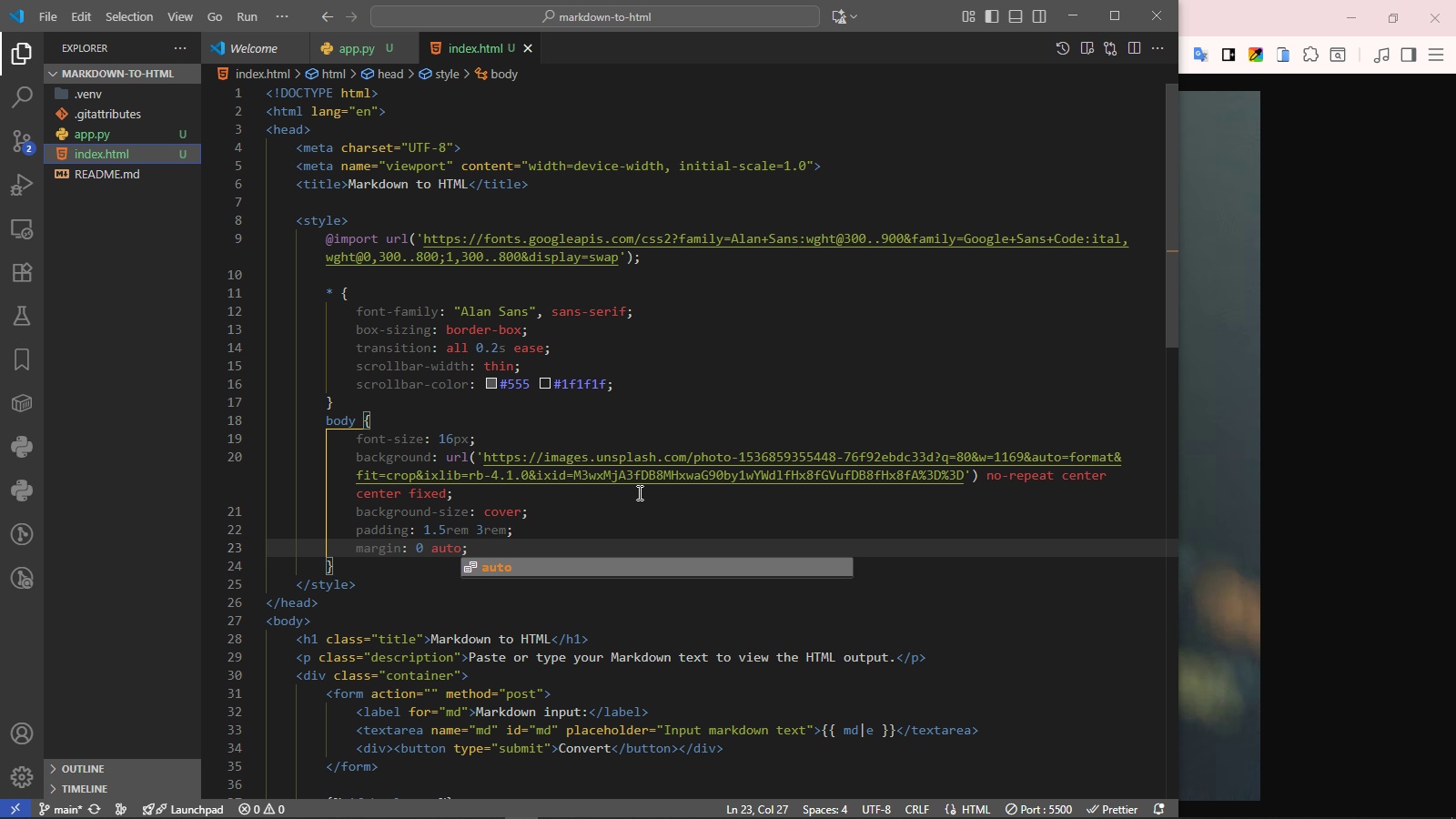 
key(ArrowRight)
 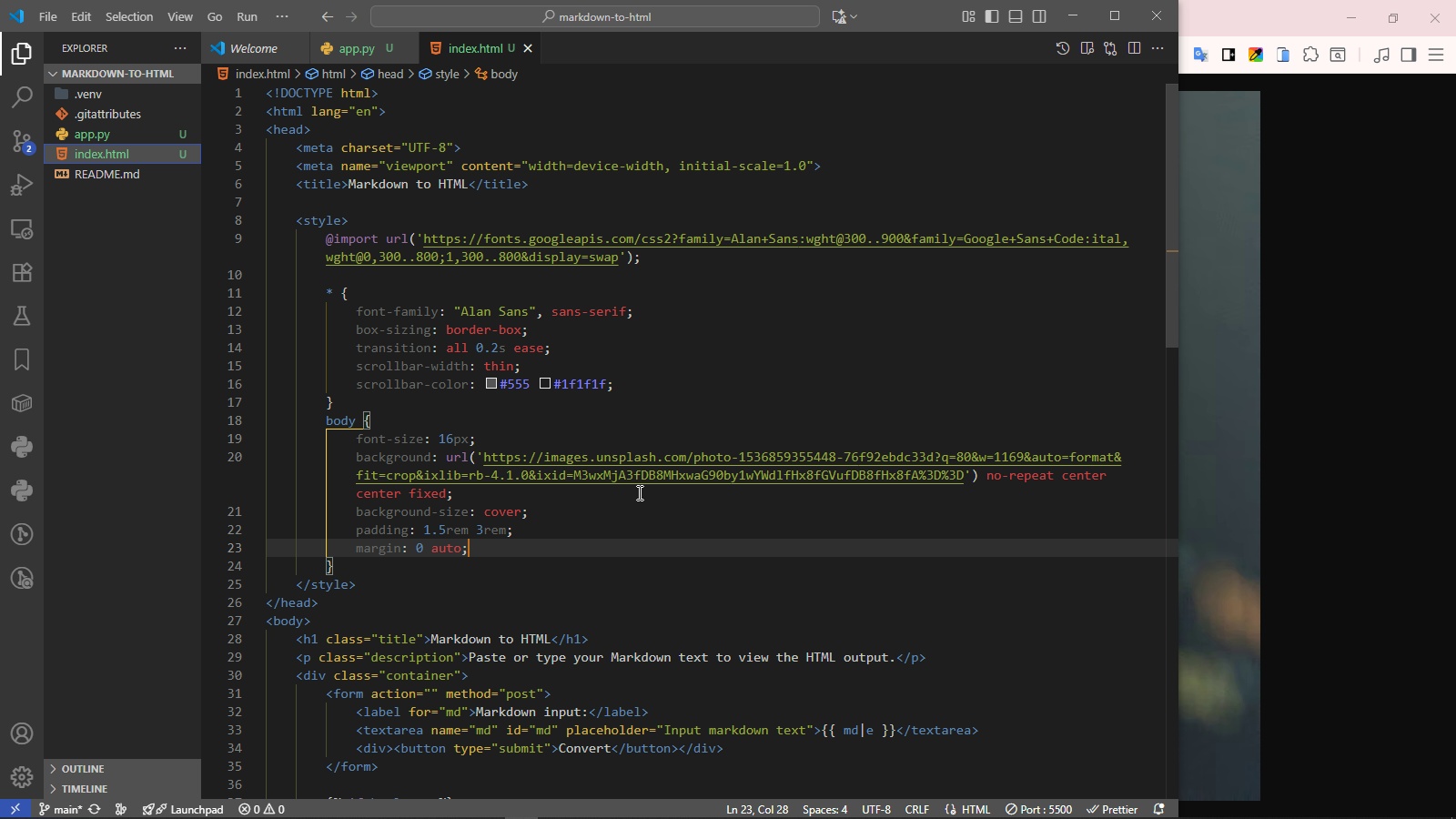 
key(Enter)
 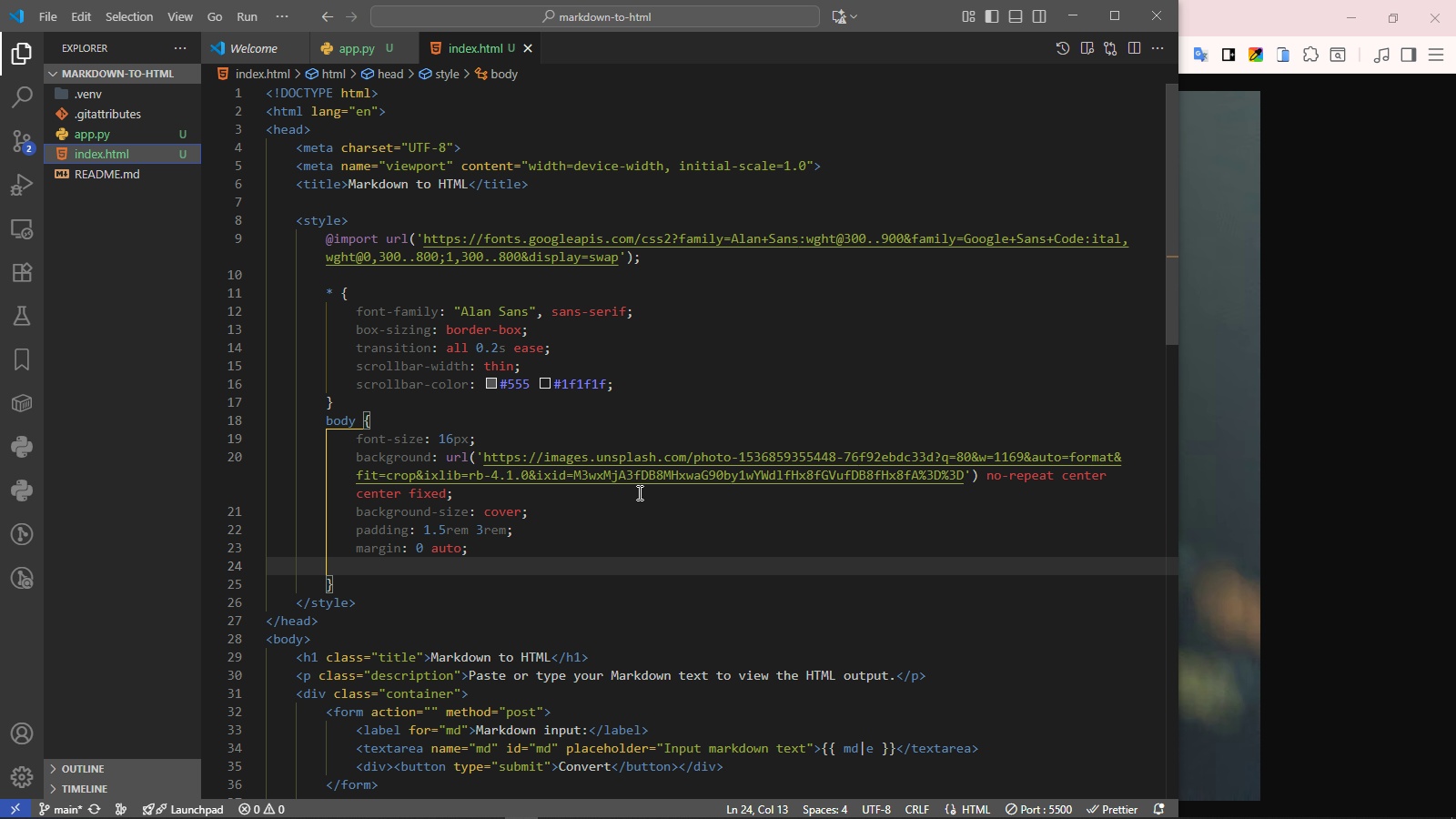 
type(color)
 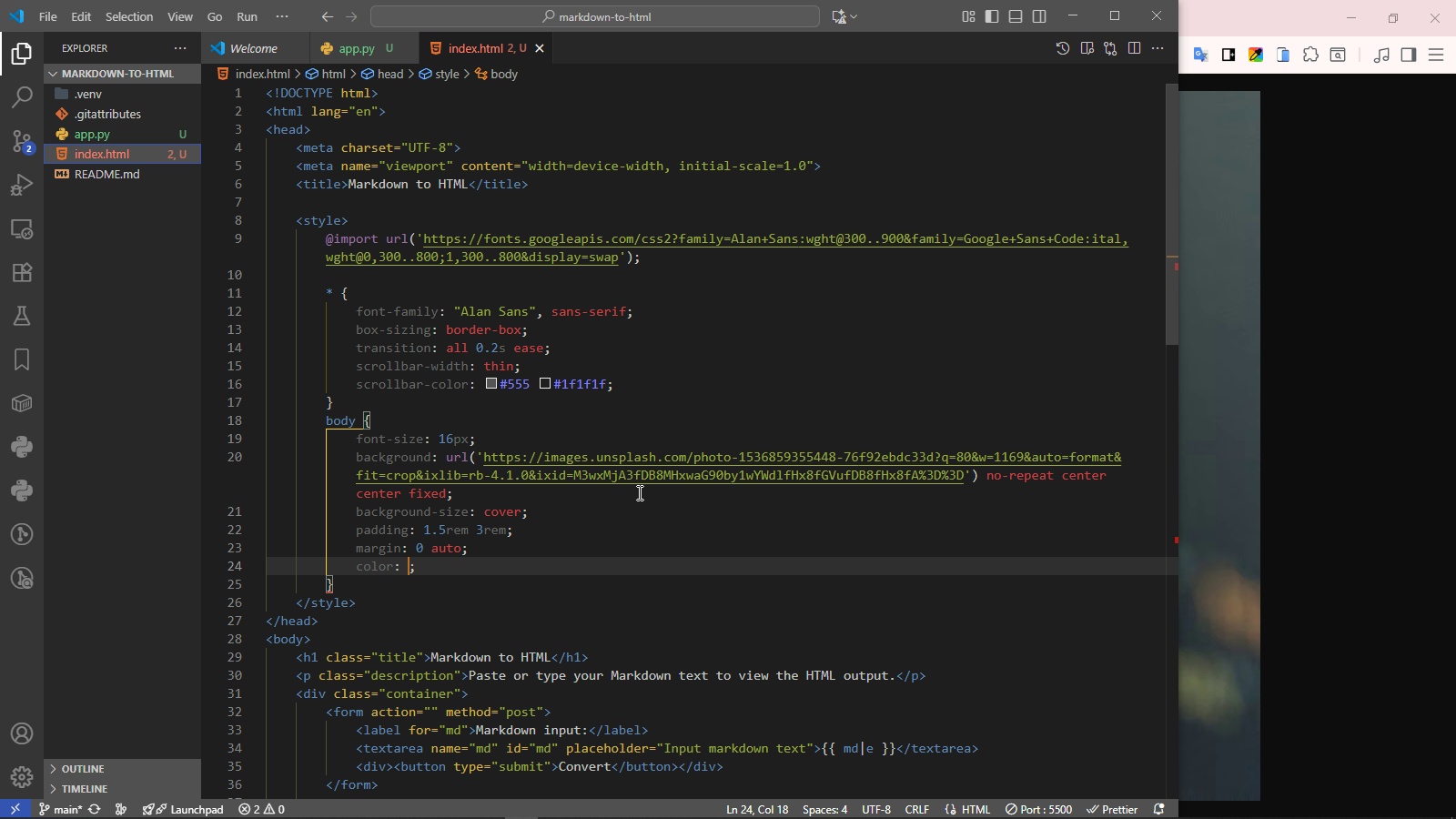 
key(Enter)
 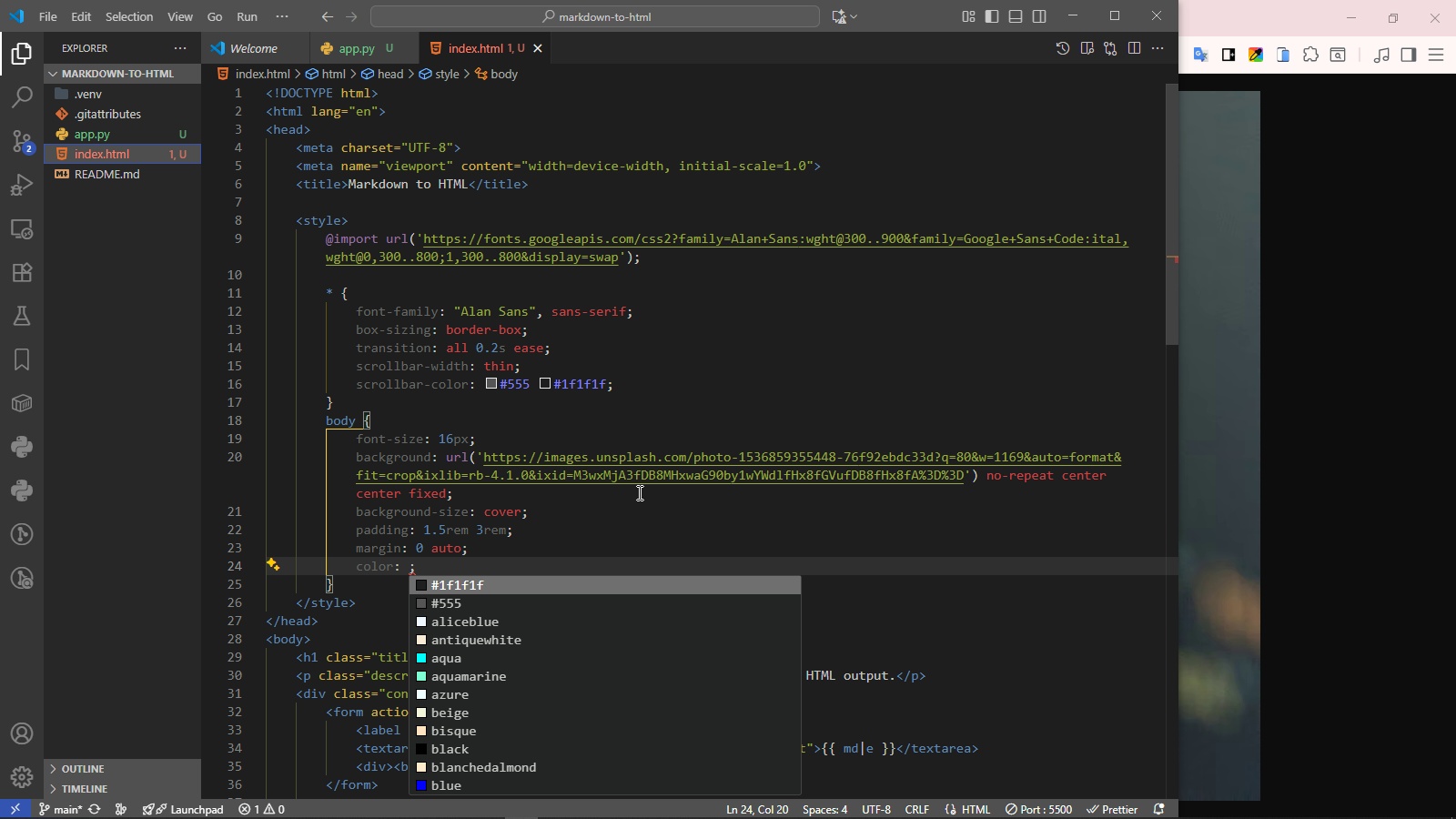 
type(#d4d4d4)
 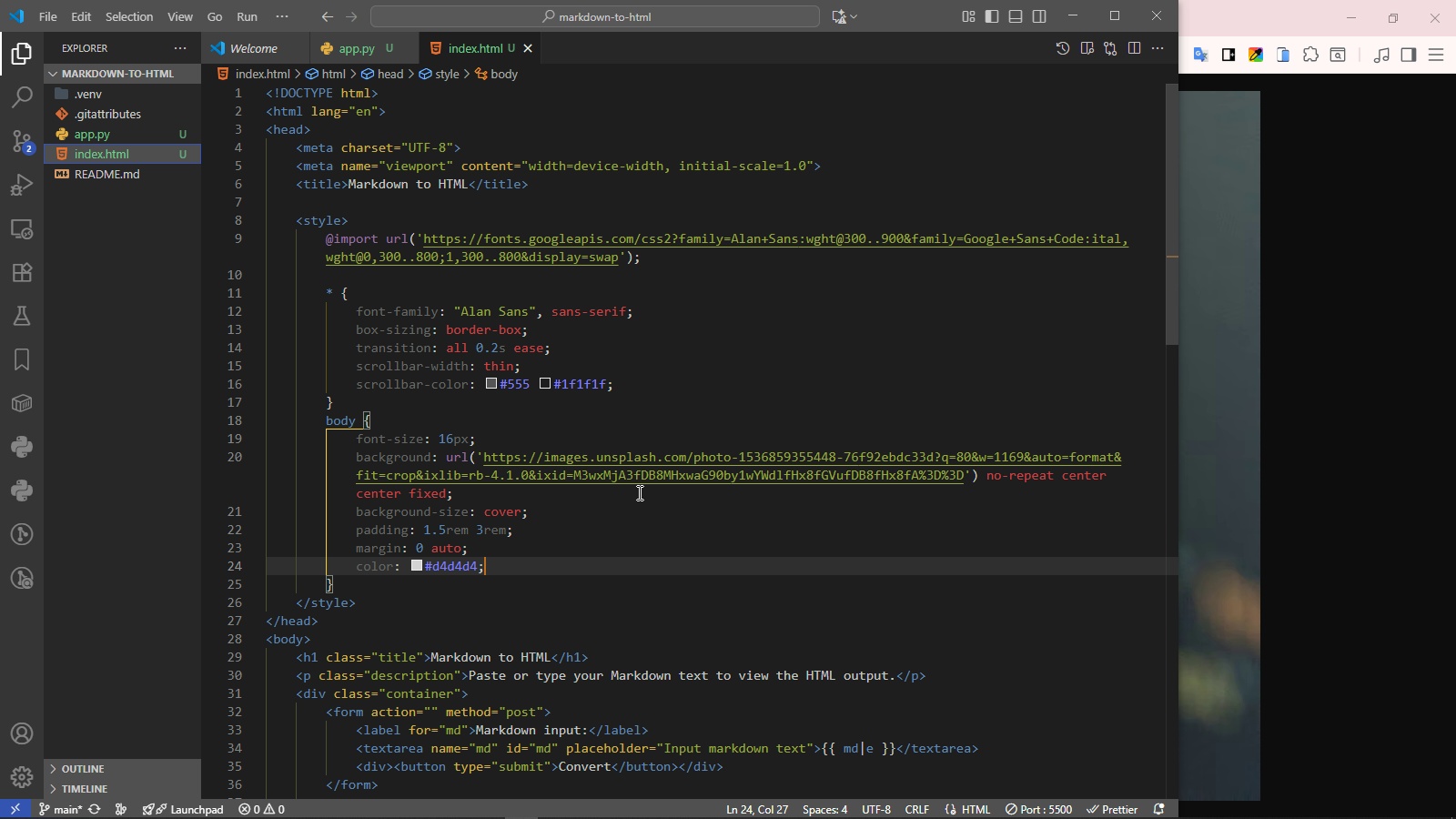 
key(ArrowRight)
 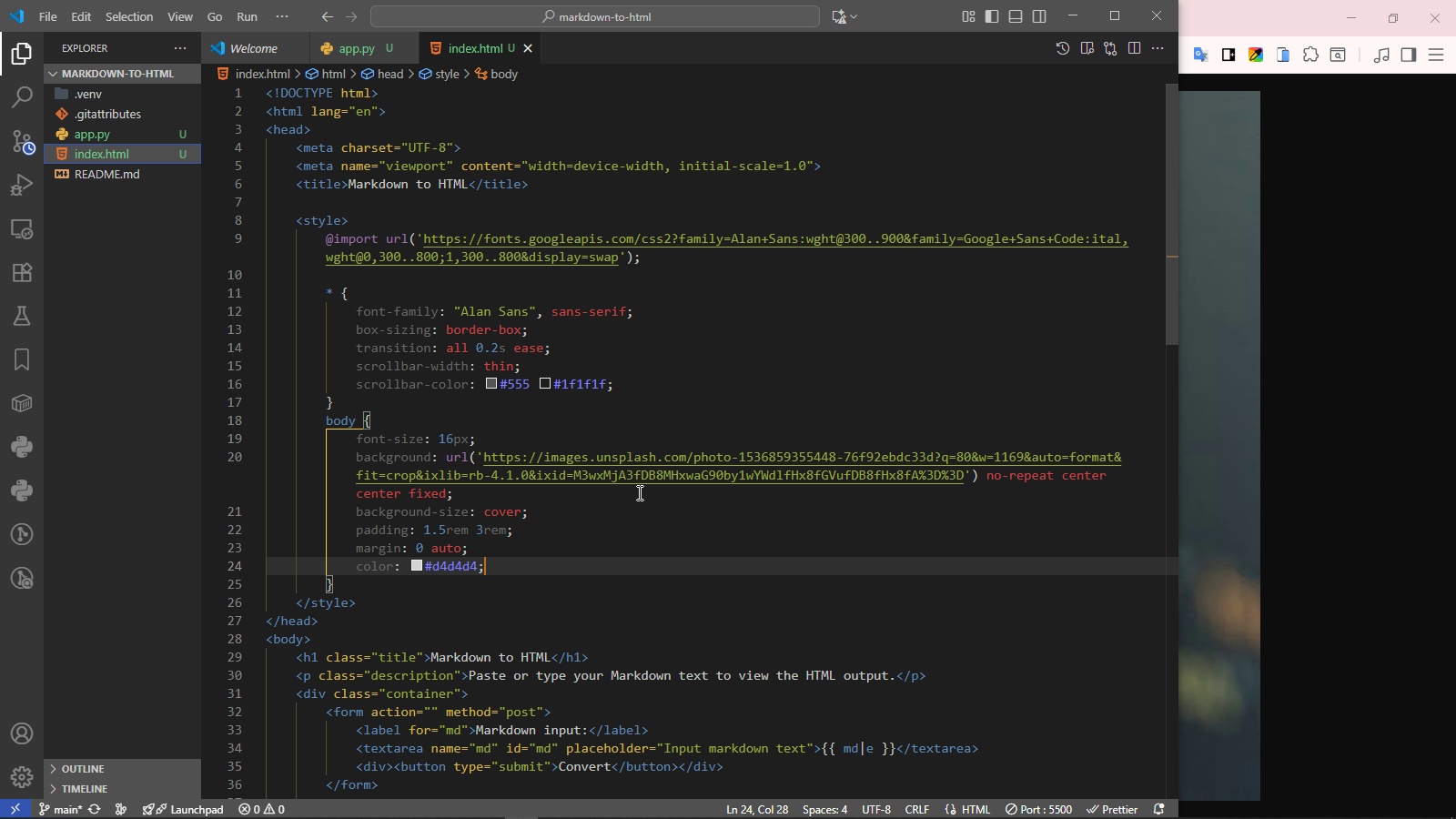 
key(Enter)
 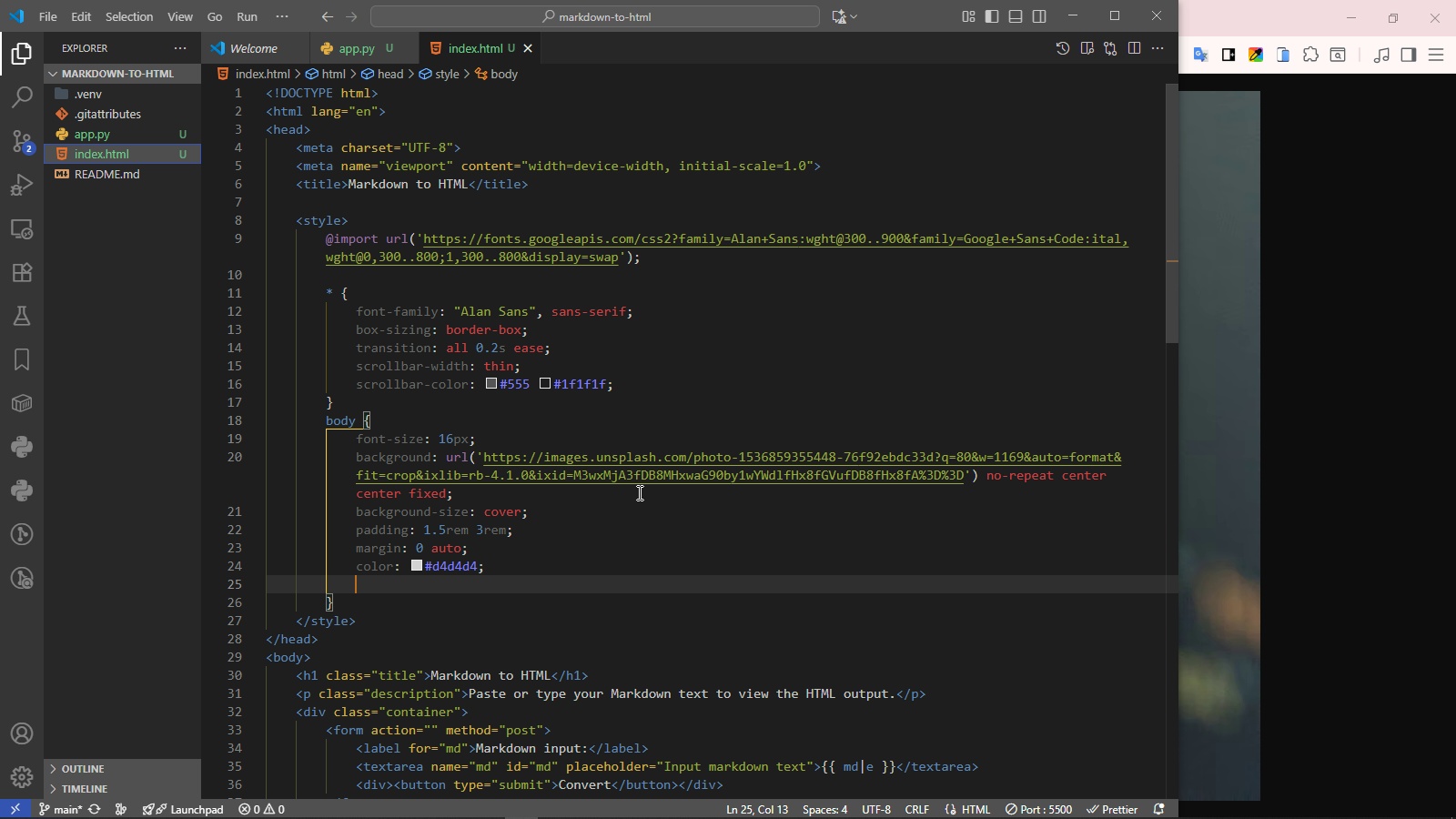 
type(maxwidt)
 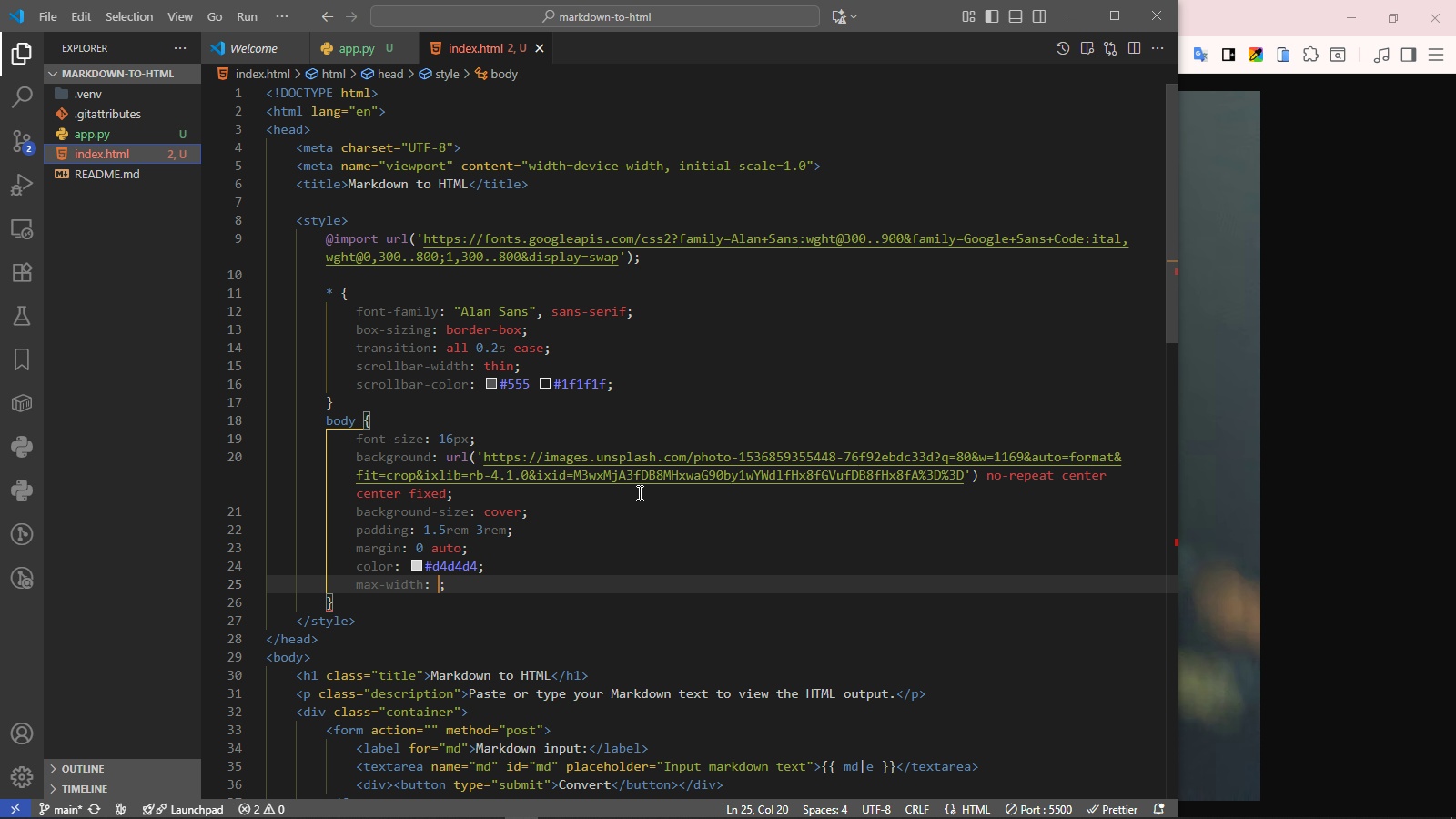 
key(Enter)
 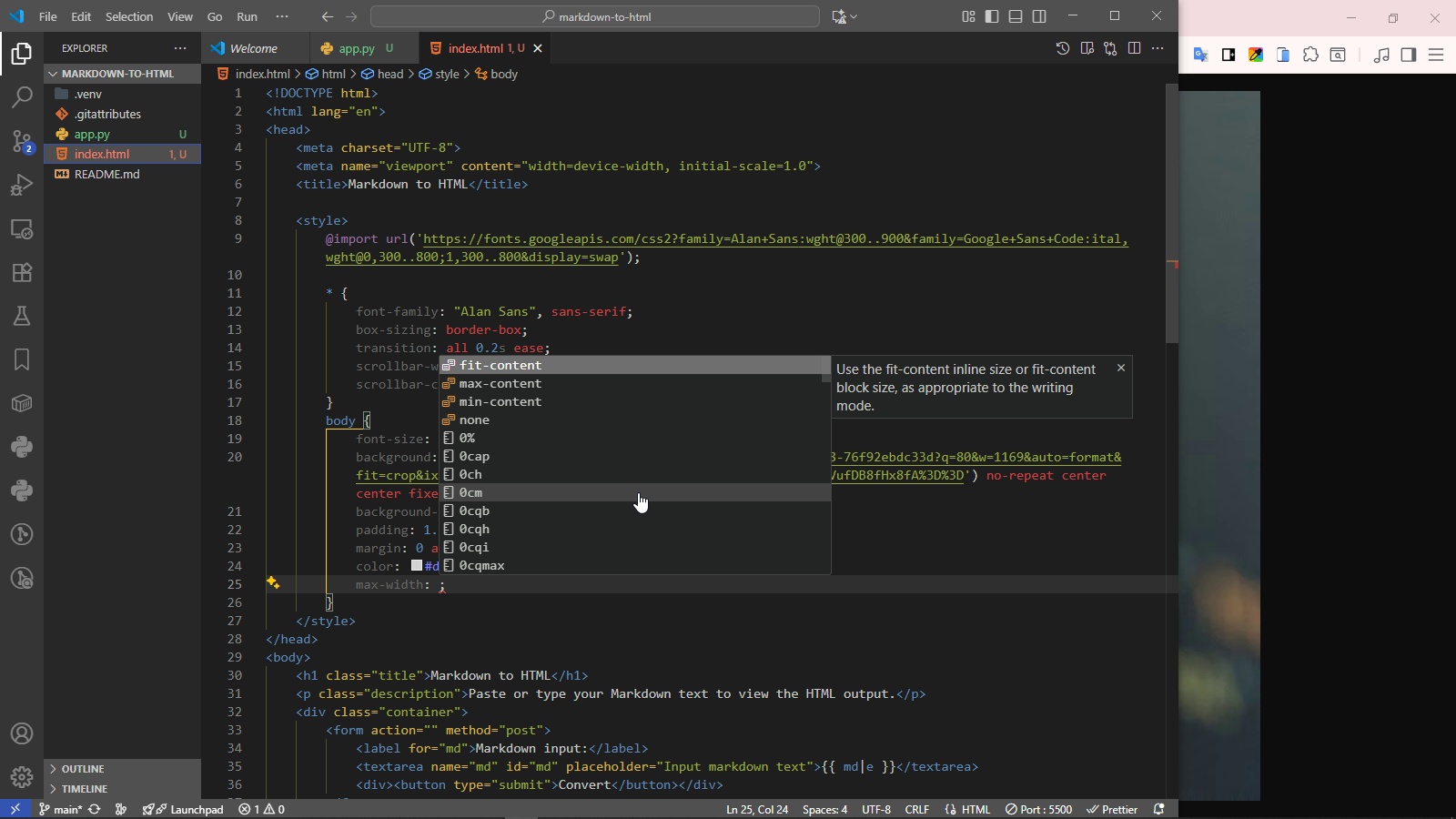 
type(12)
 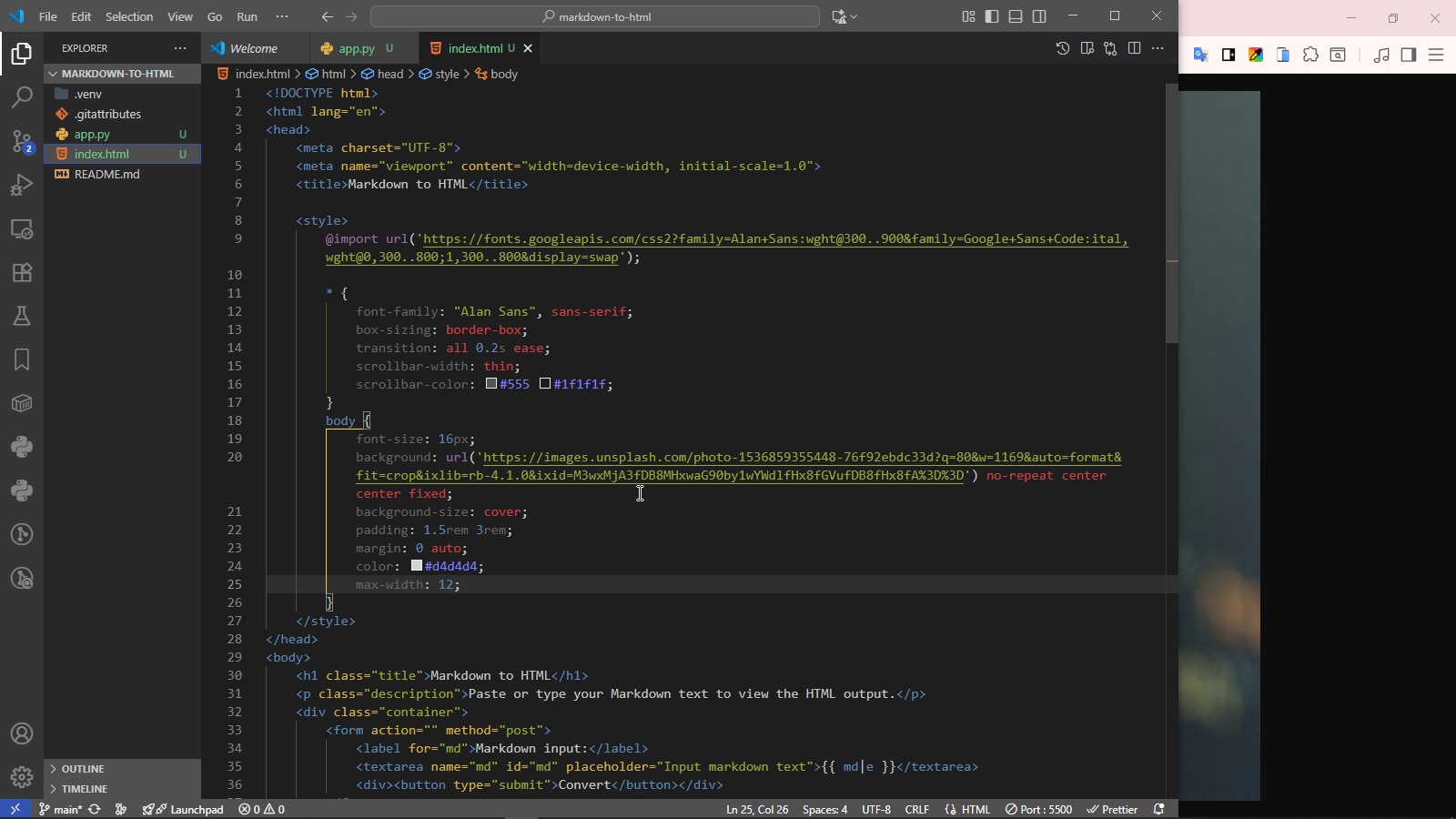 
type(0)
key(Backspace)
type(80px)
 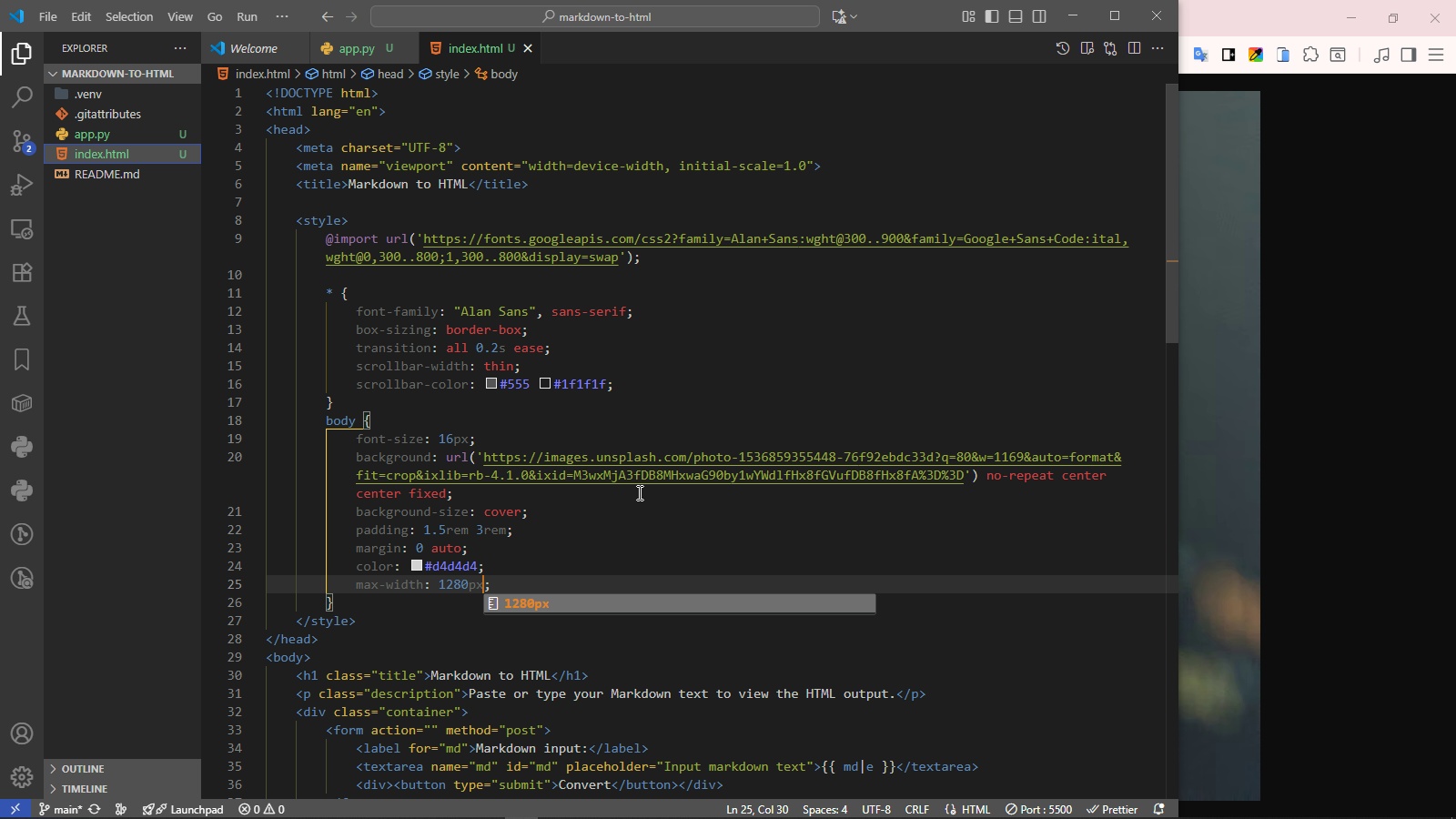 
key(ArrowRight)
 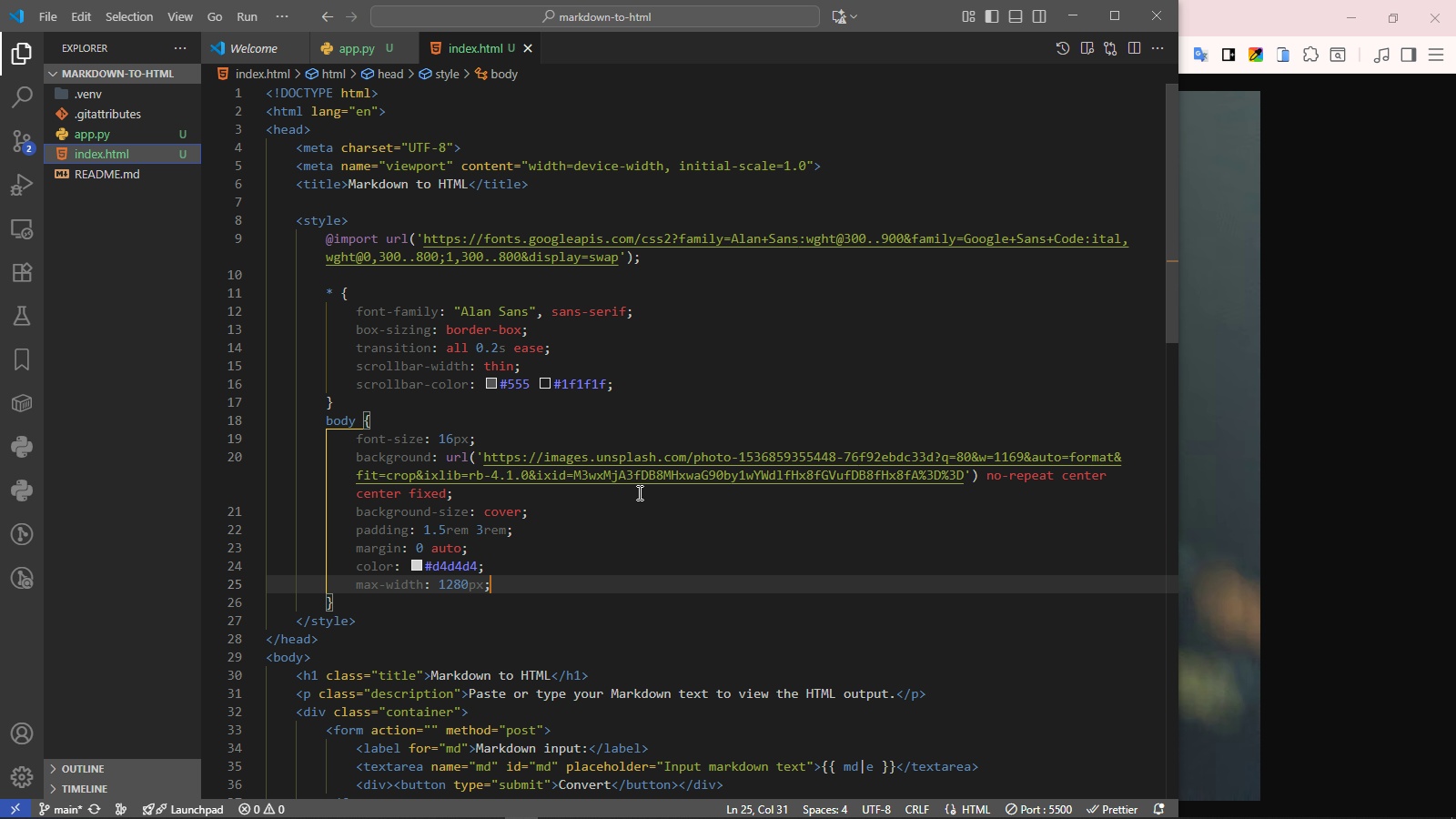 
key(ArrowDown)
 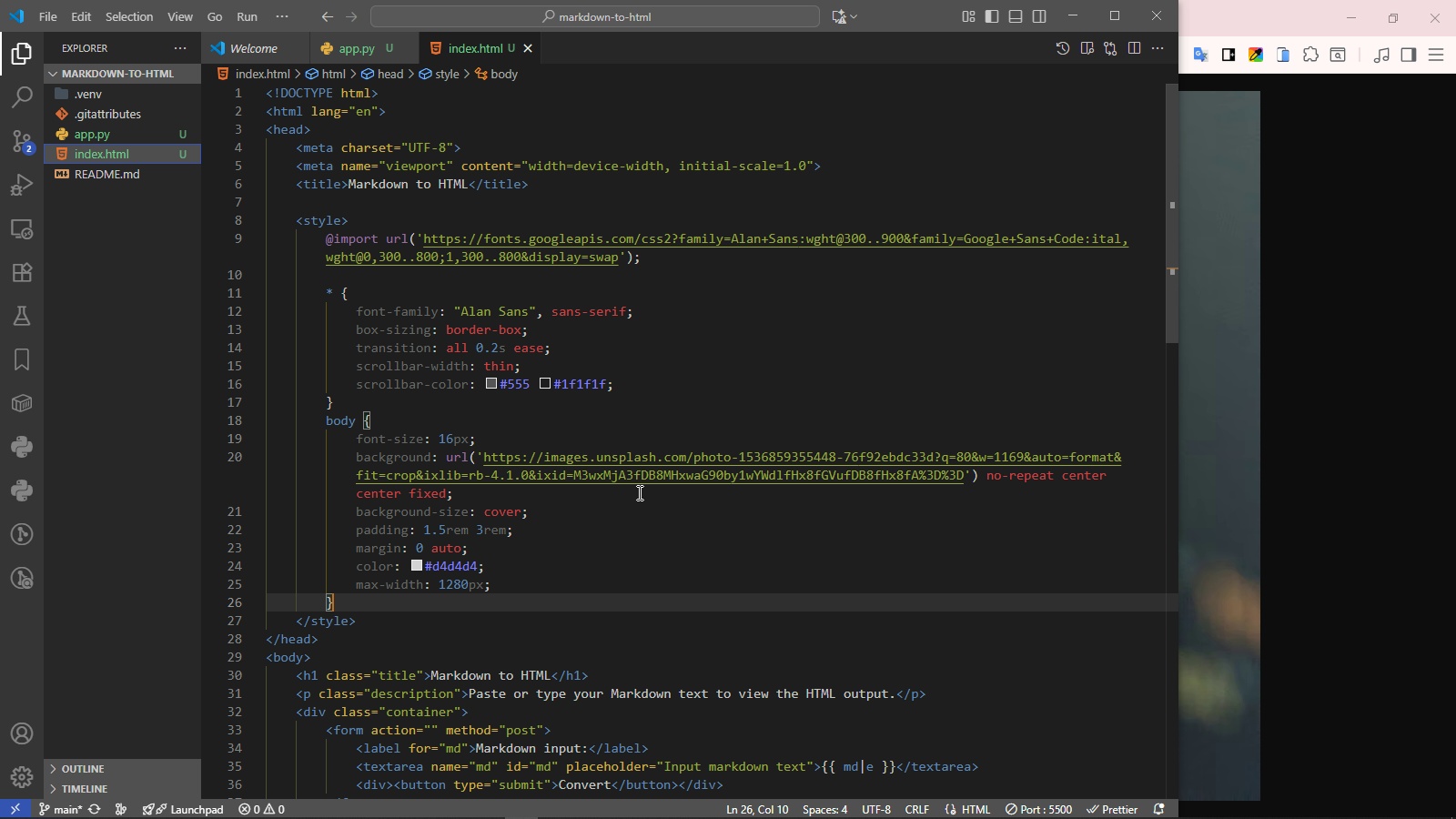 
key(Enter)
 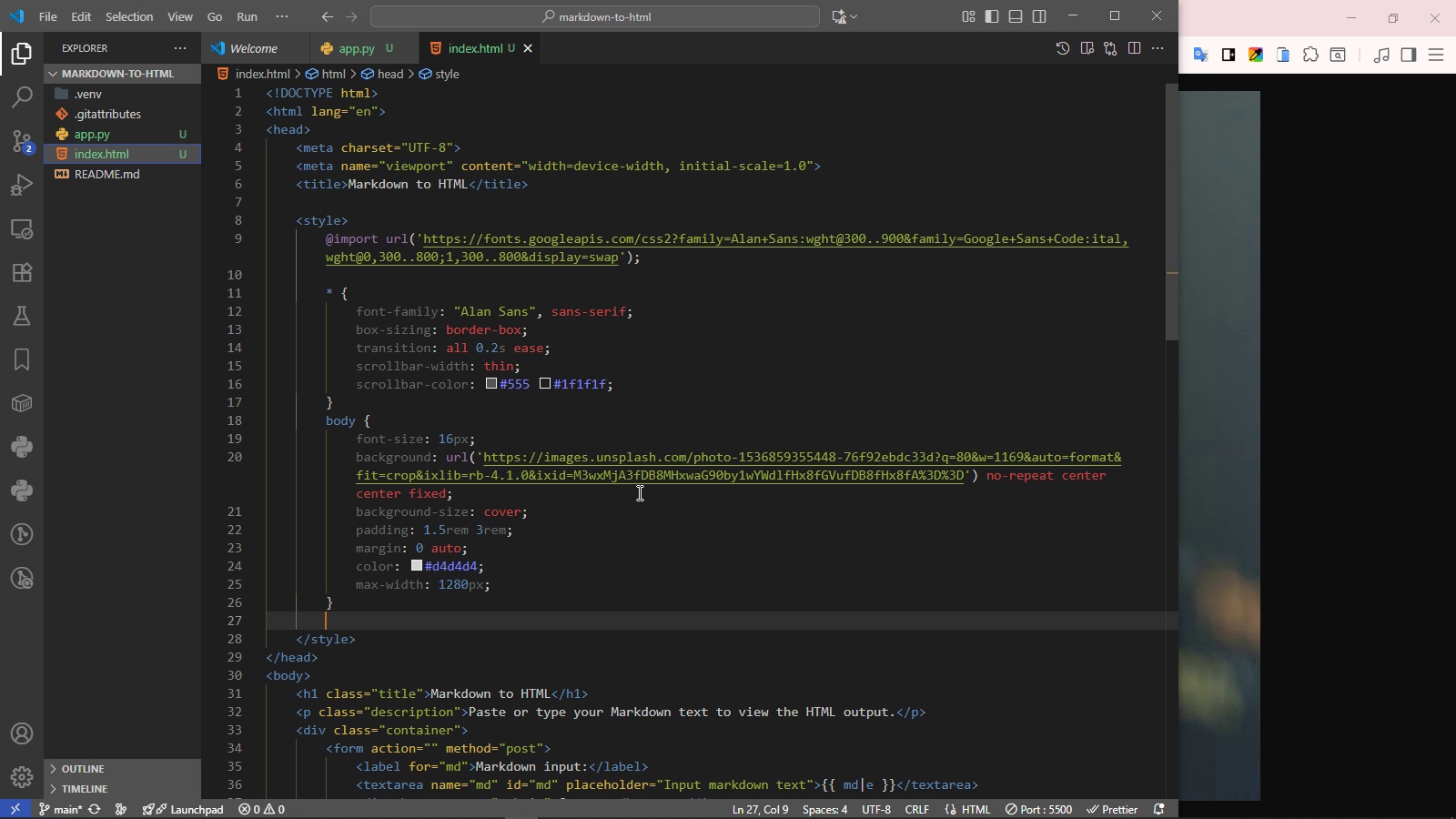 
key(Enter)
 